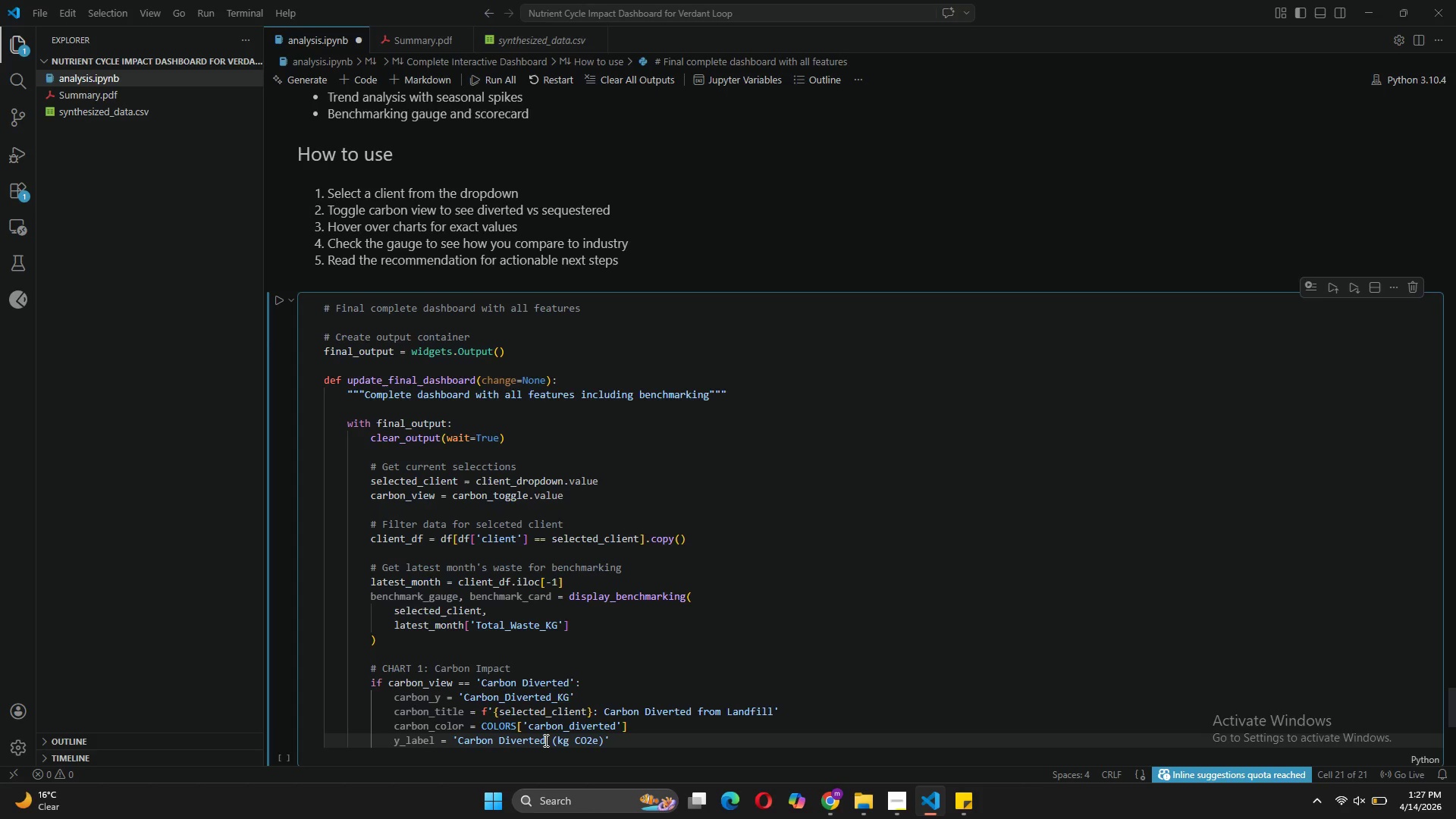 
left_click([615, 677])
 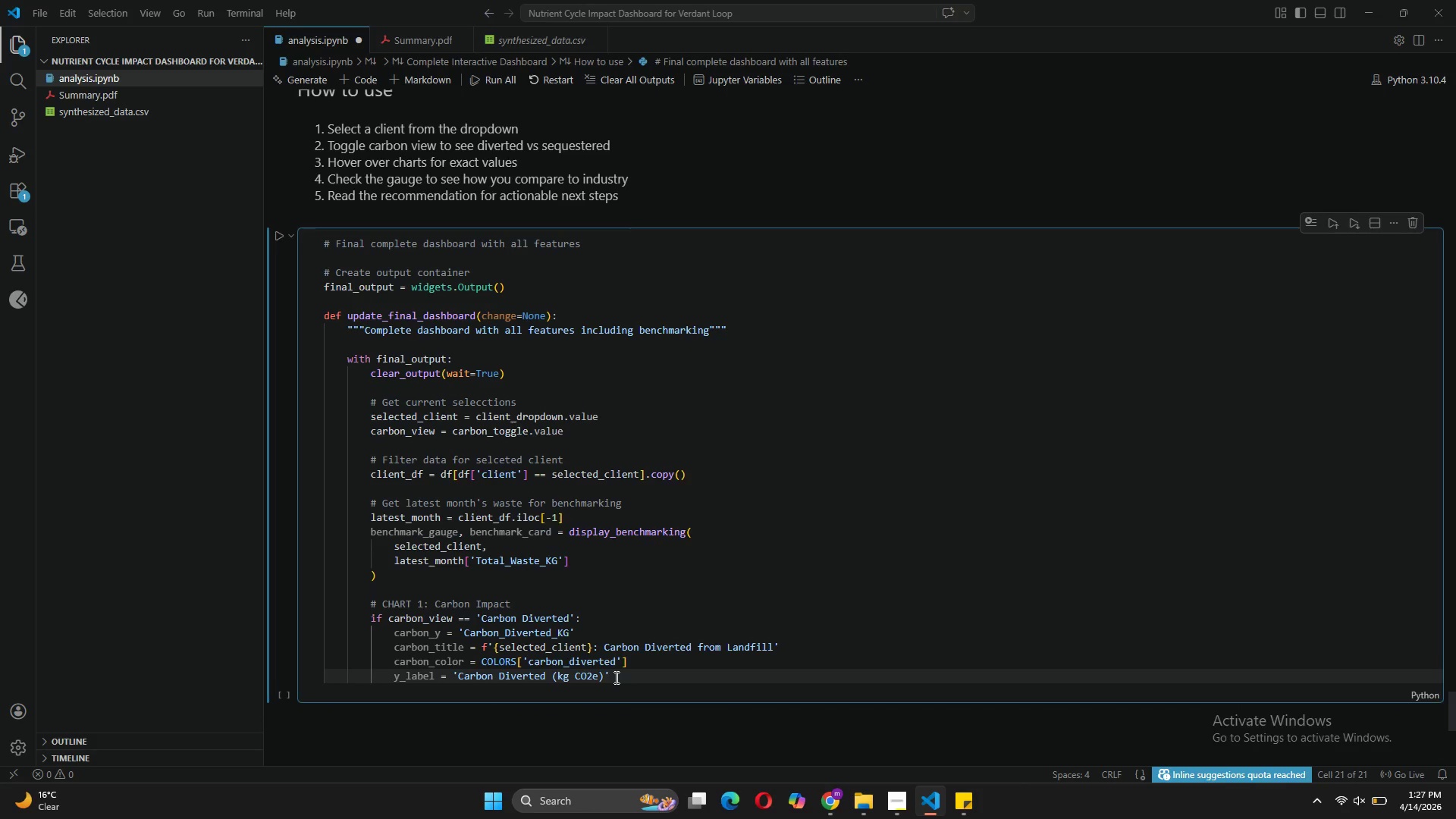 
key(Enter)
 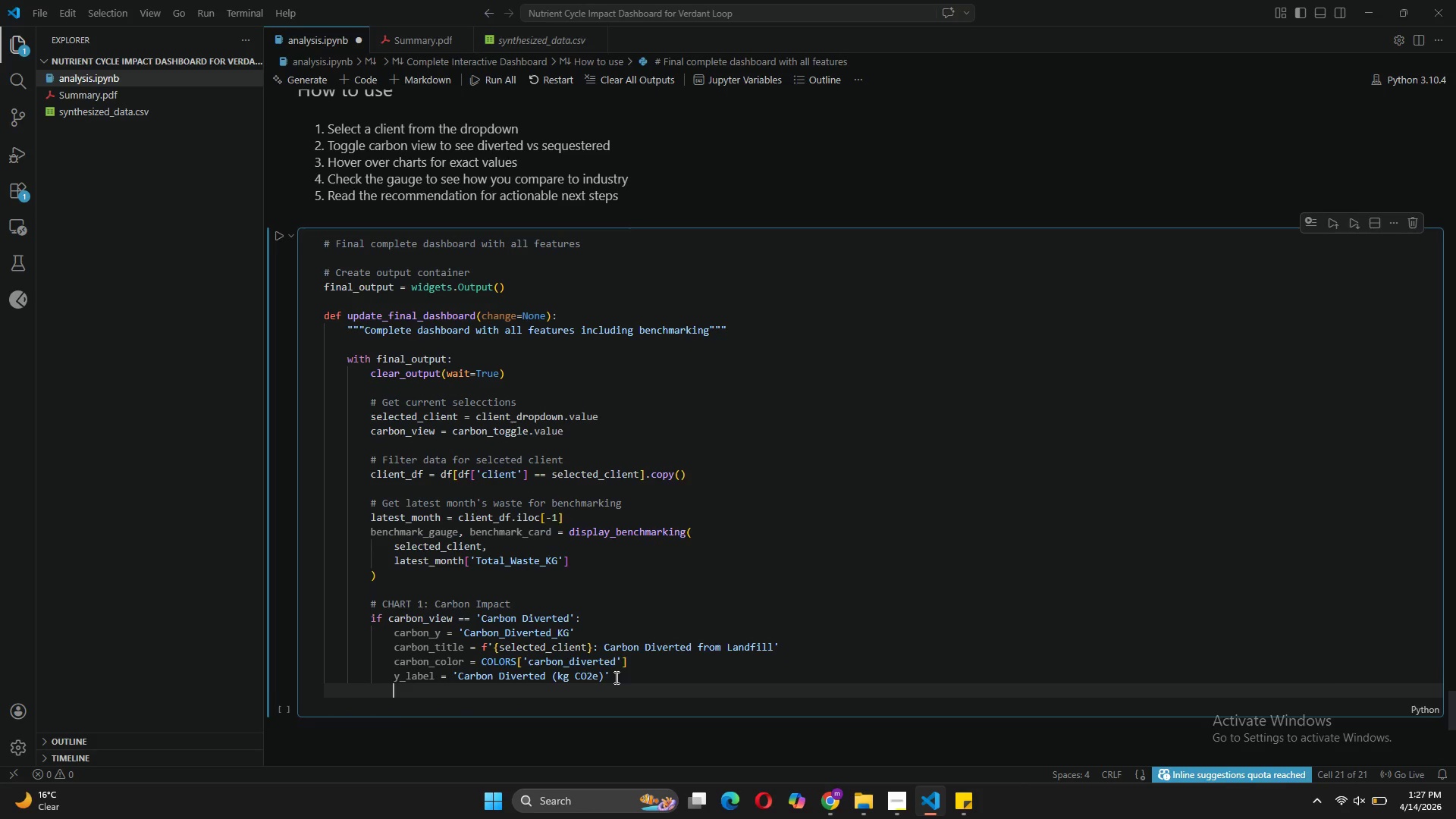 
key(Backspace)
type(else:)
 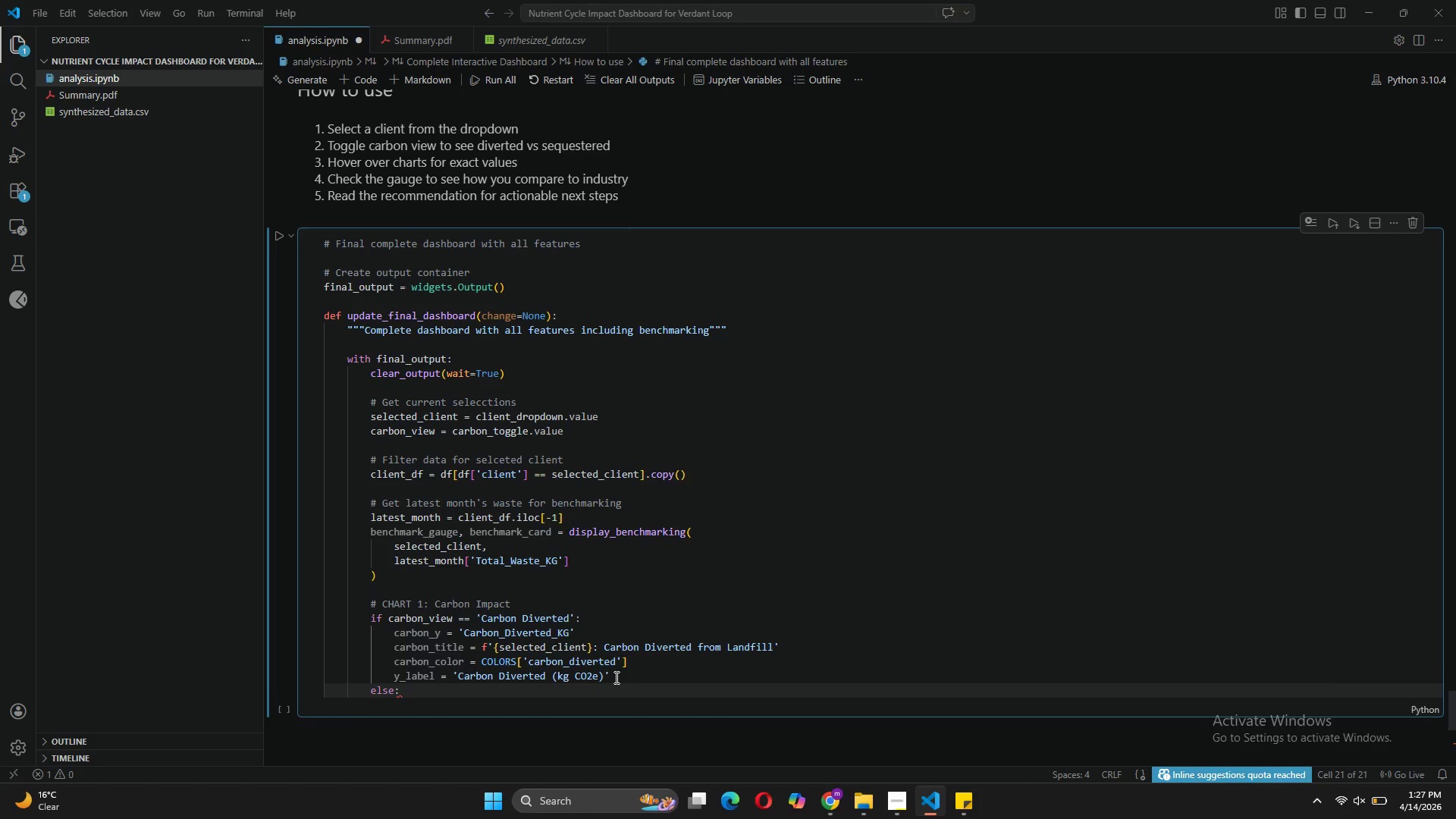 
key(Enter)
 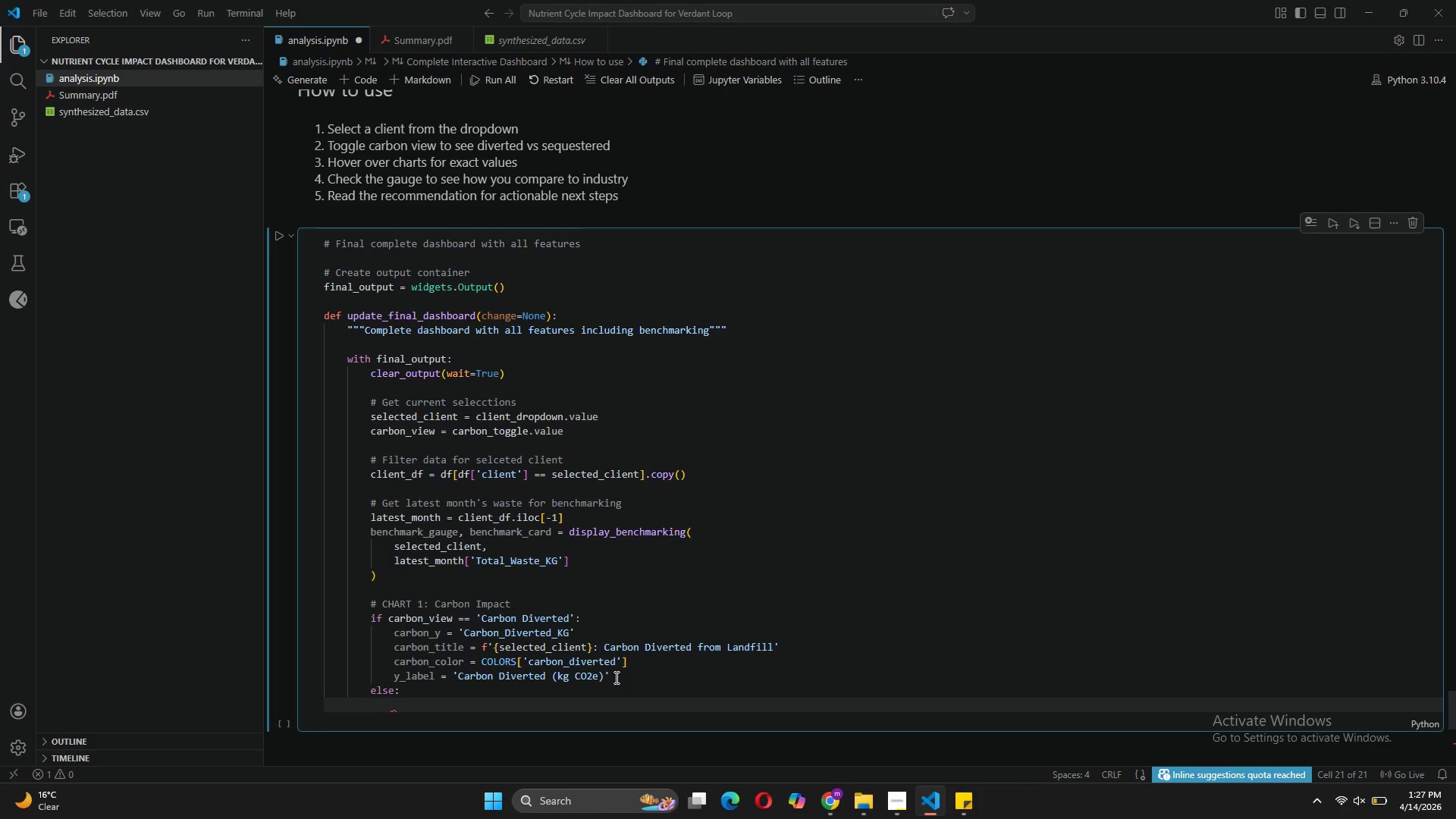 
type(carbon_y: 'carbon)
 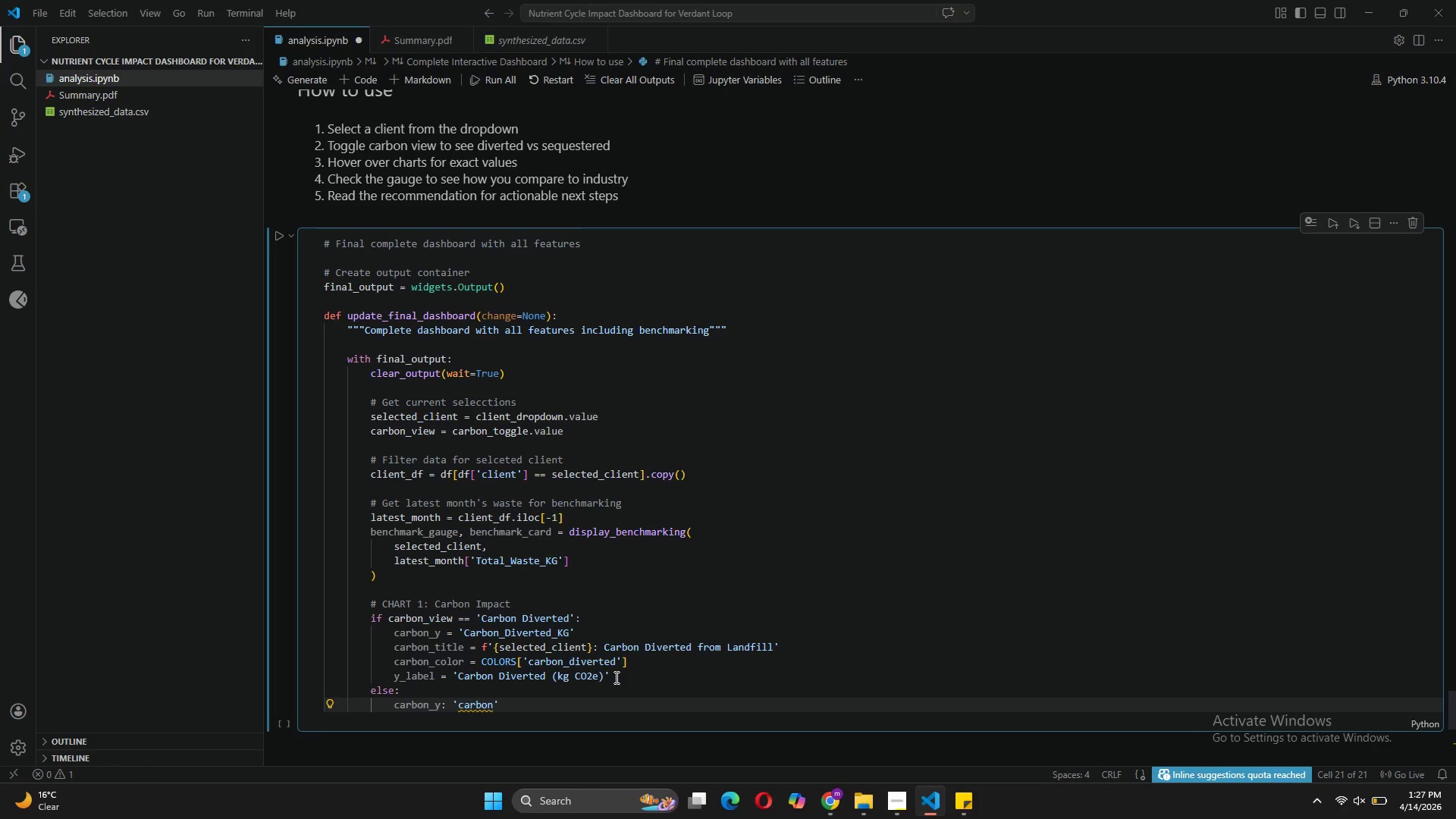 
left_click([461, 702])
 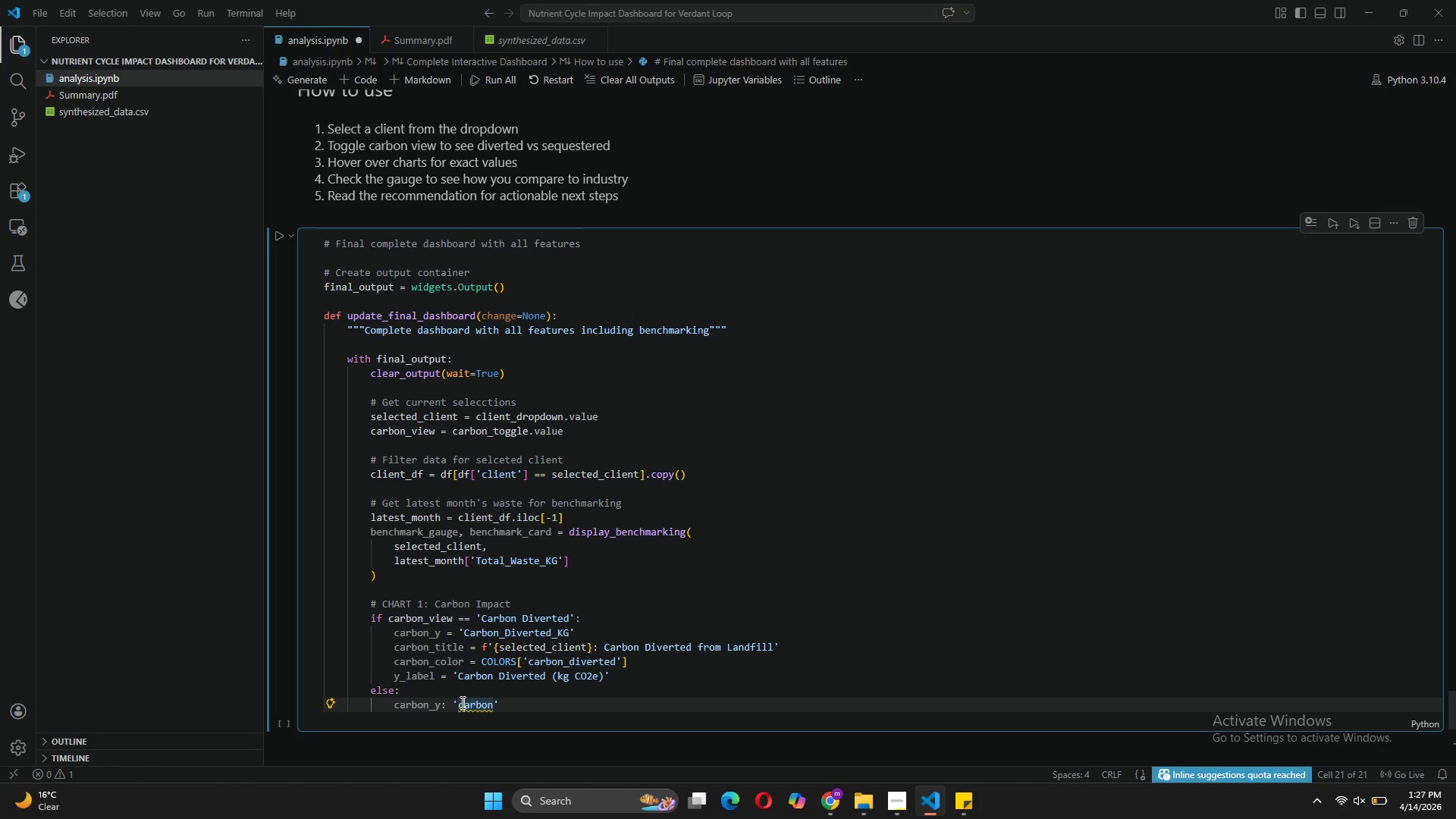 
key(Backspace)
 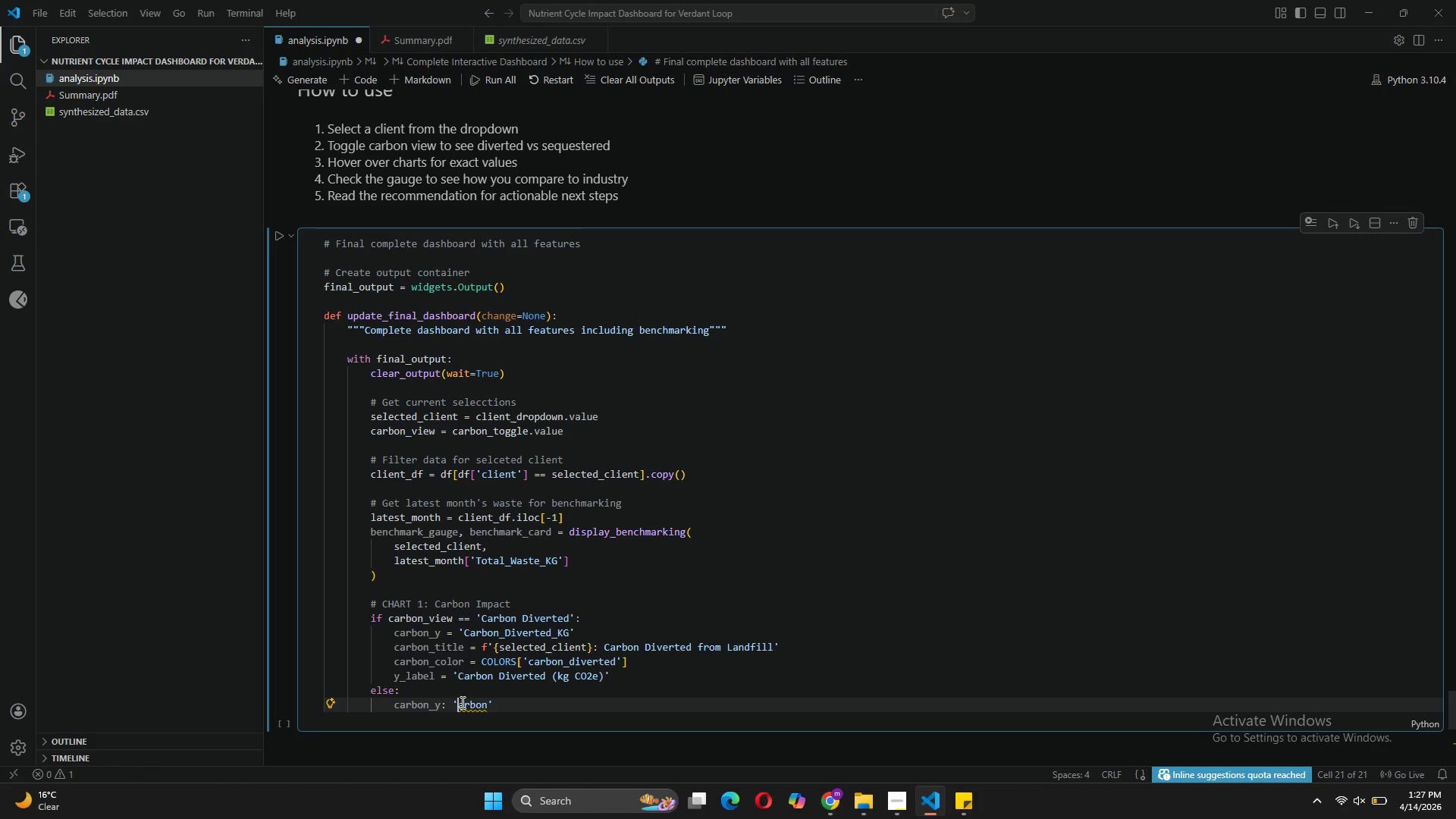 
key(CapsLock)
 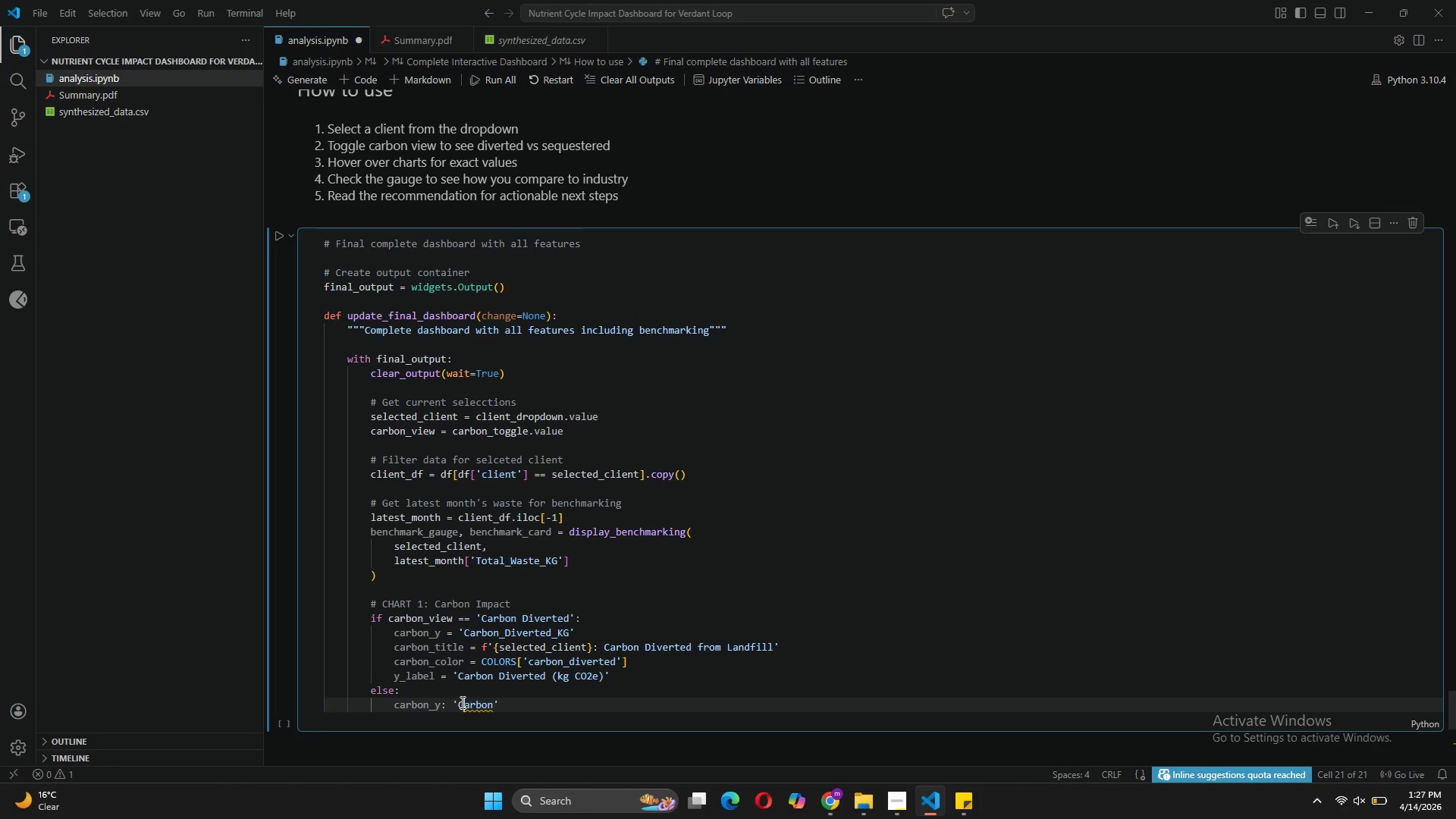 
key(C)
 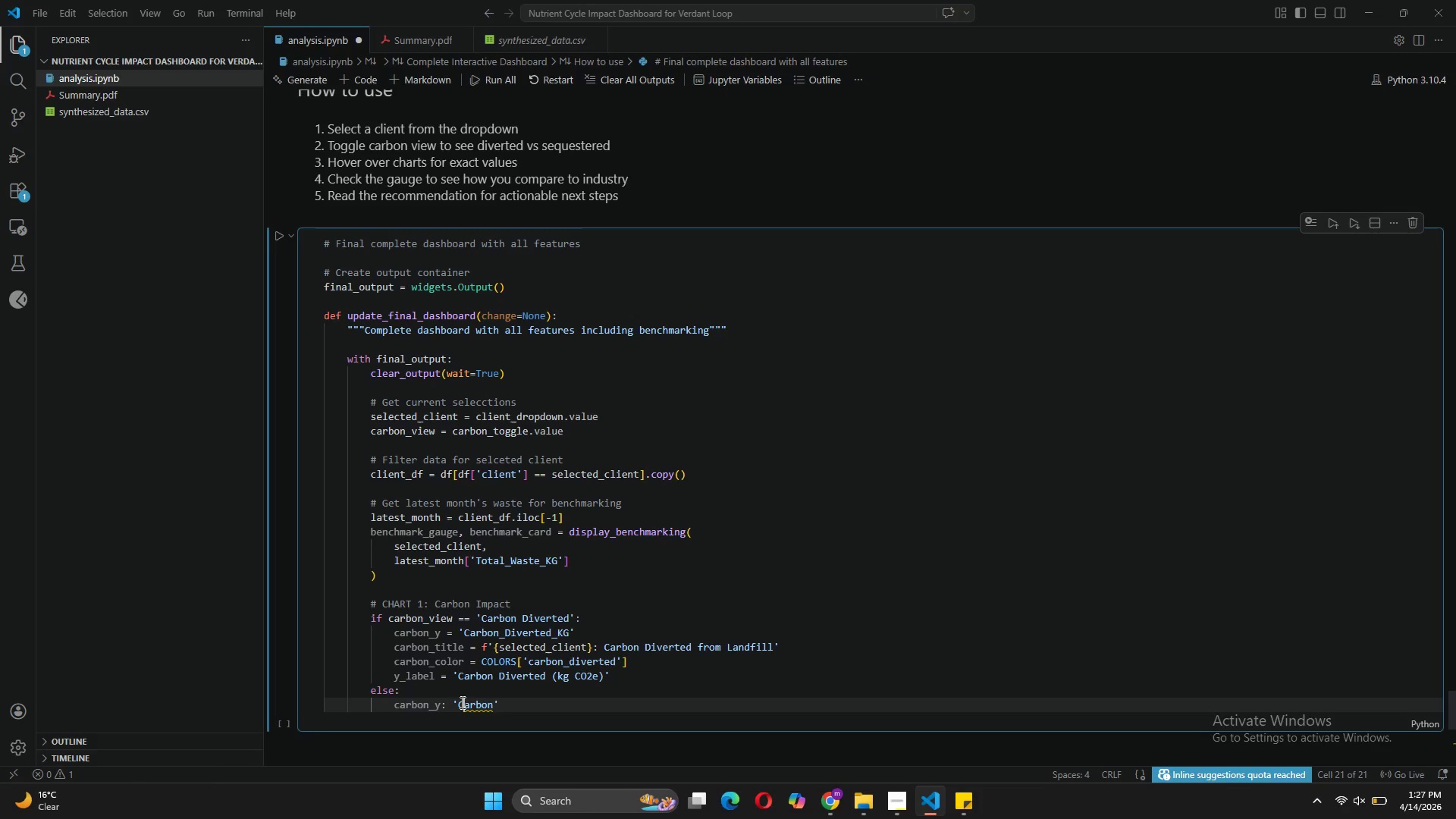 
key(CapsLock)
 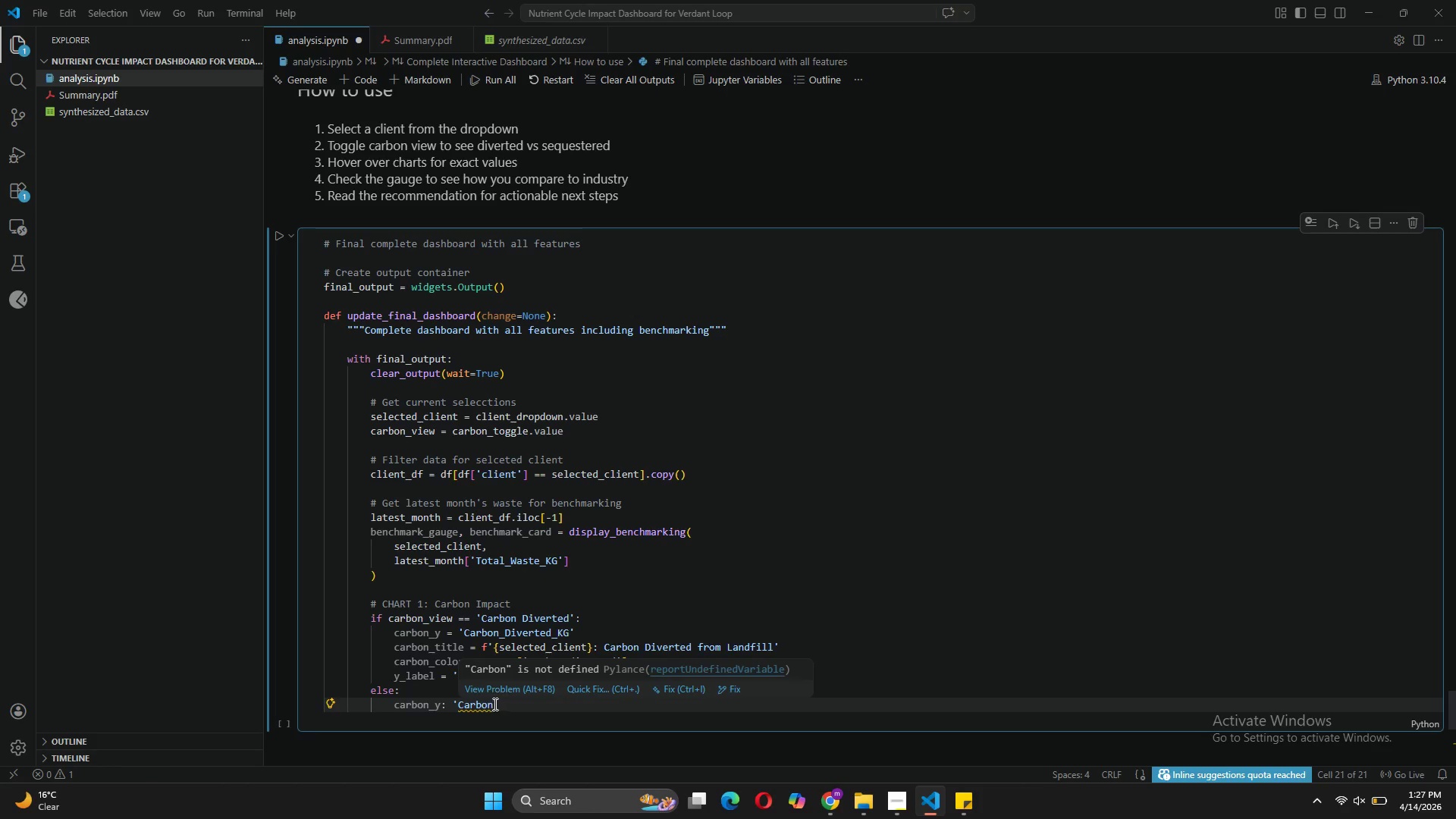 
left_click([492, 703])
 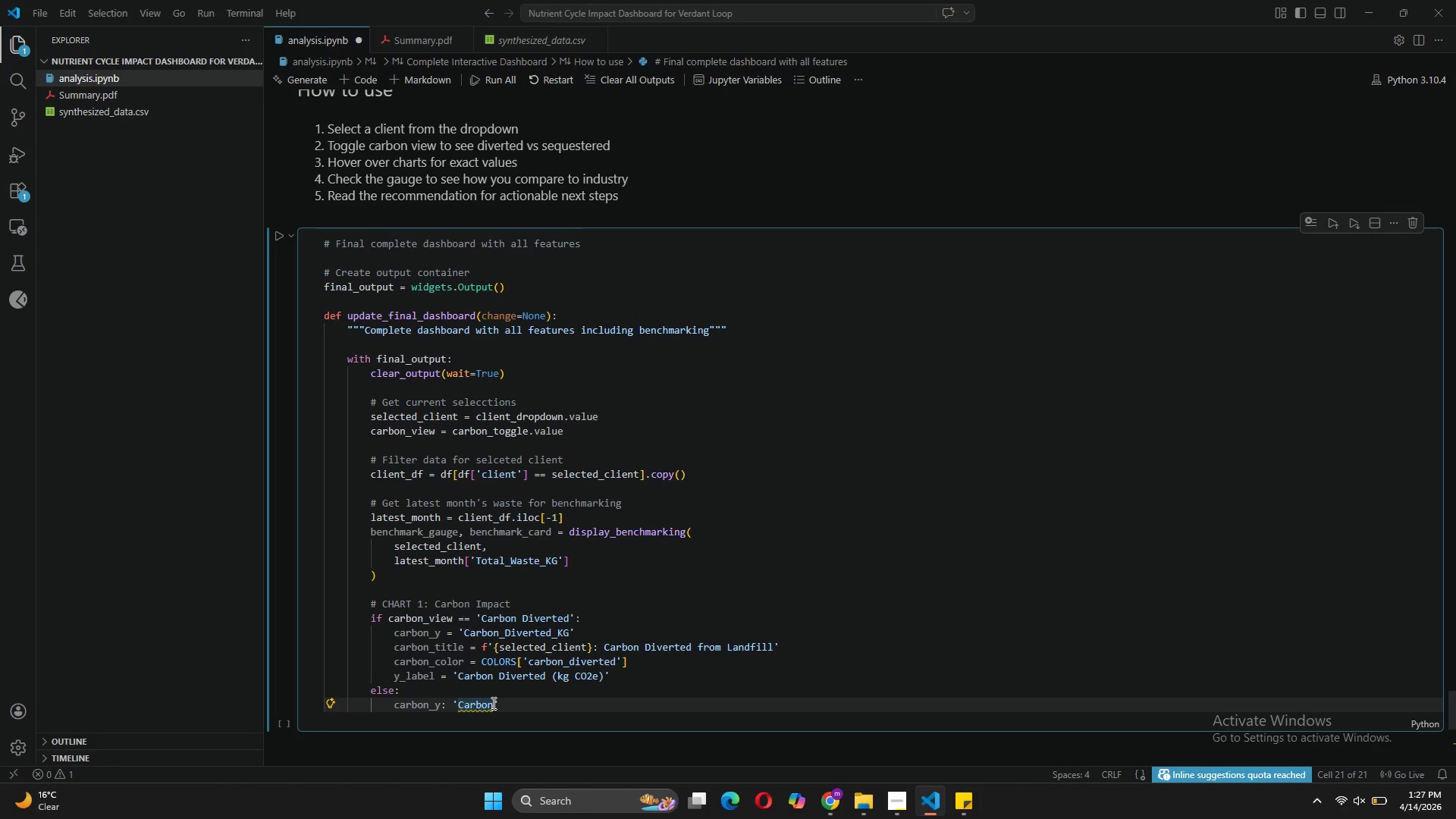 
type(_Sequestered_KG)
 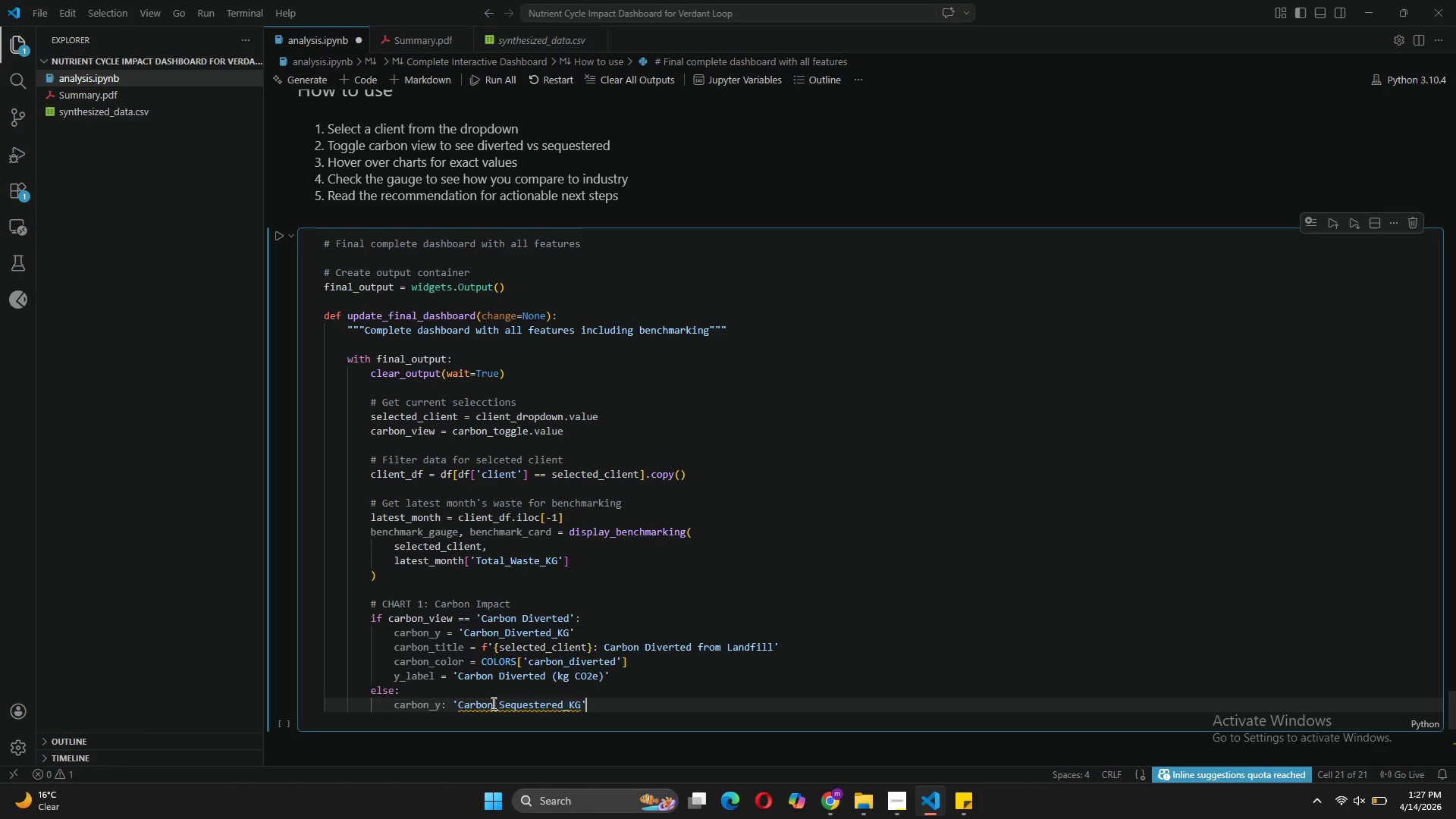 
key(ArrowRight)
 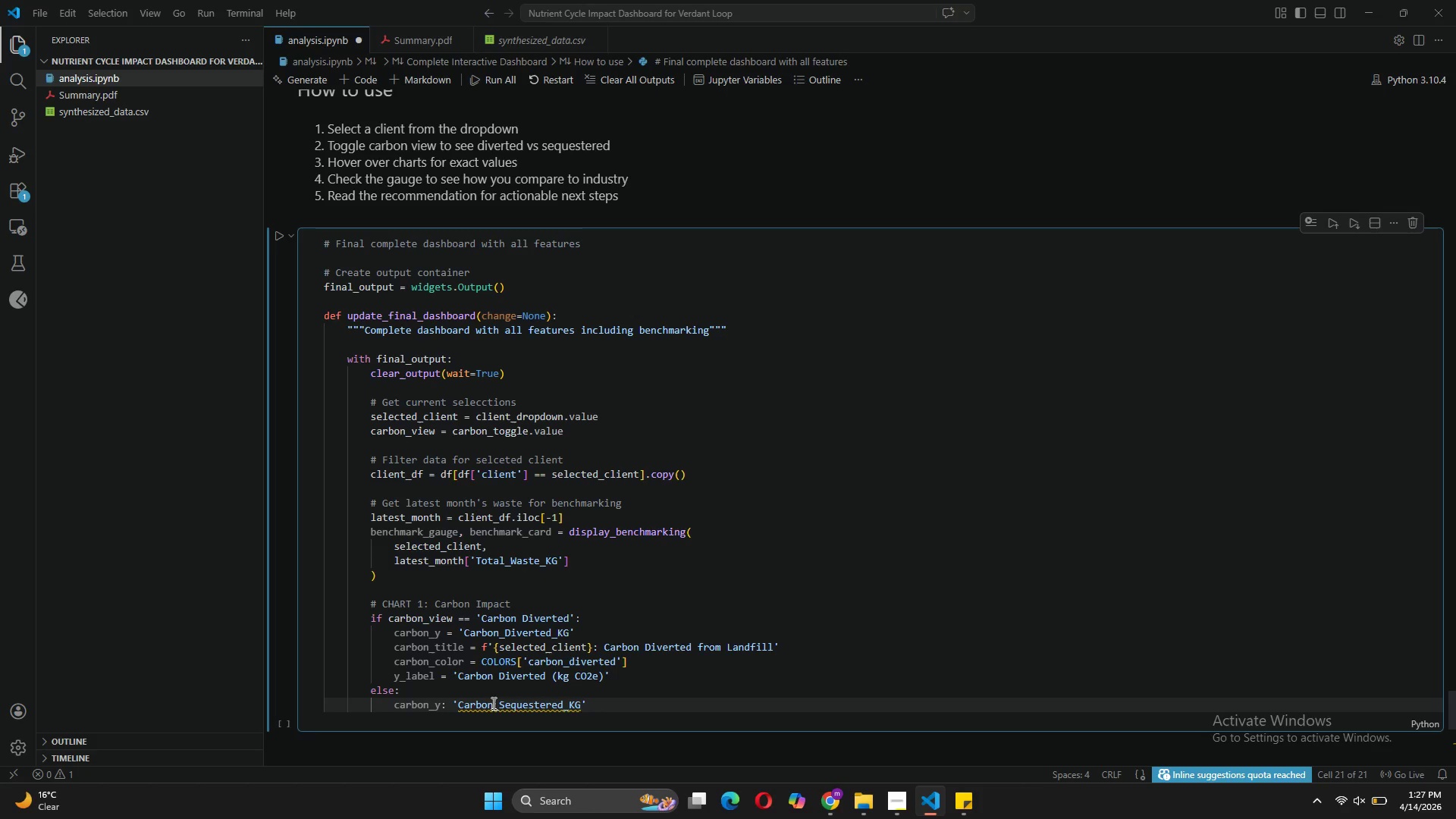 
key(Enter)
 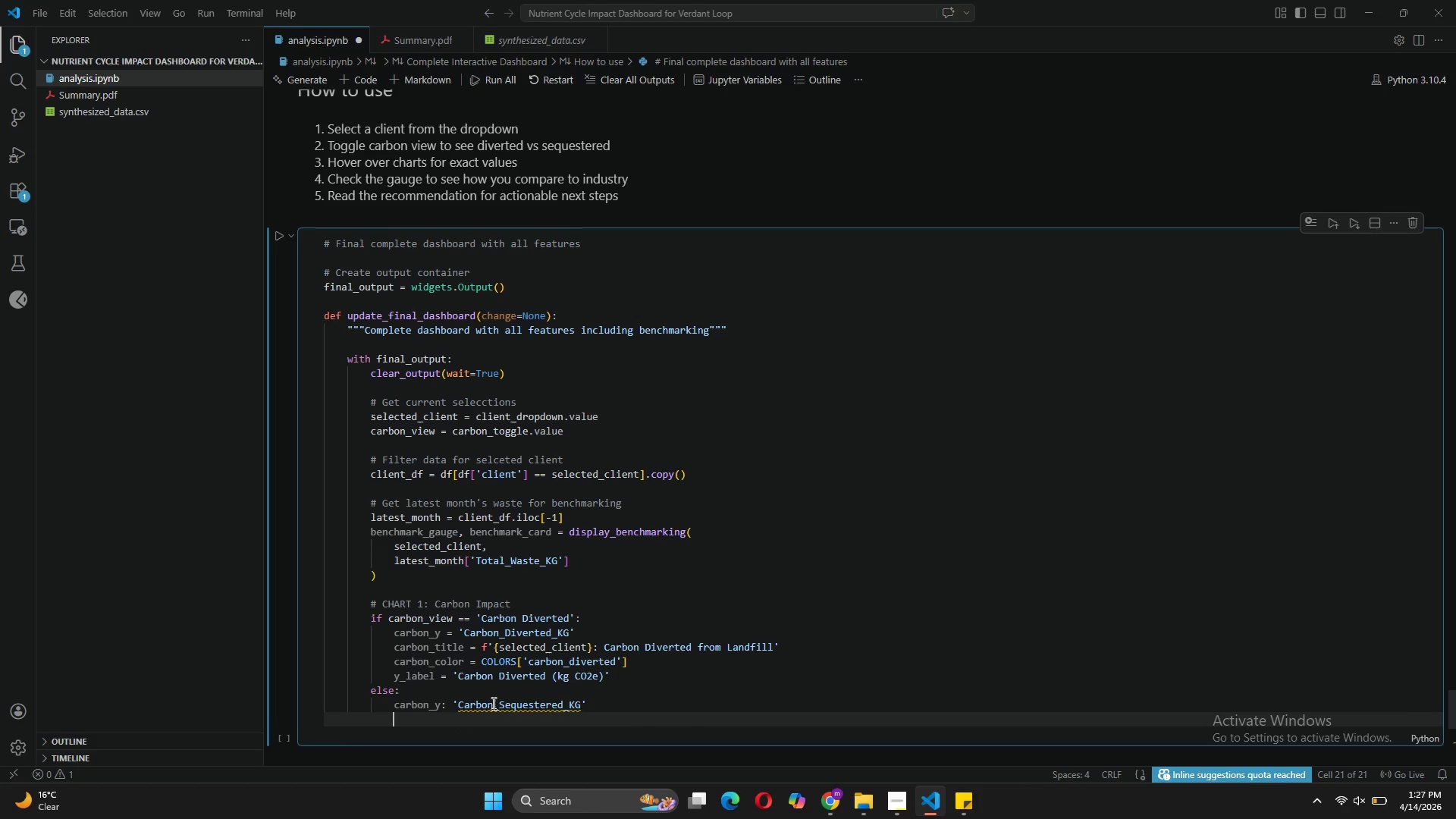 
wait(8.12)
 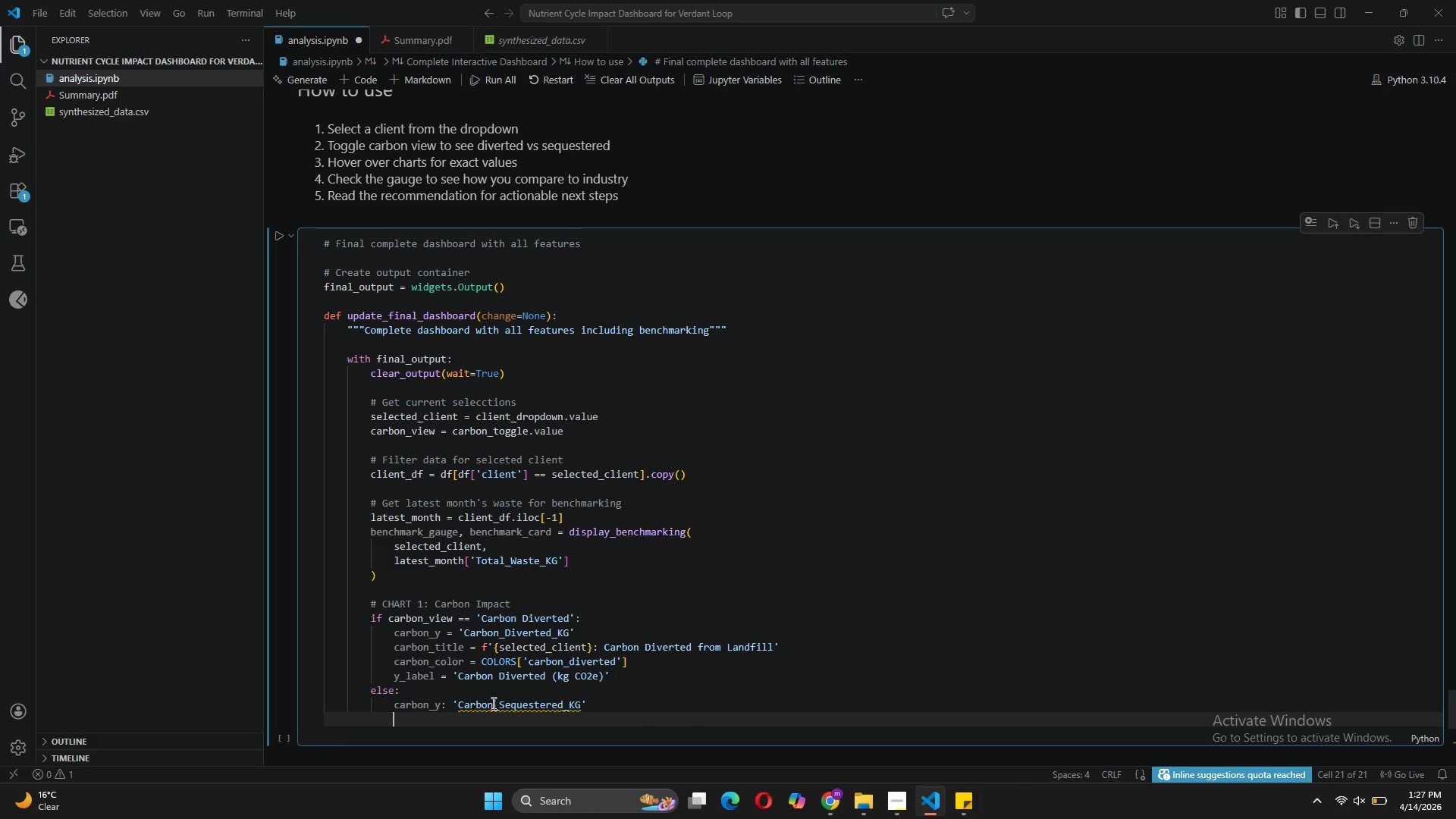 
type(carbon_title = )
 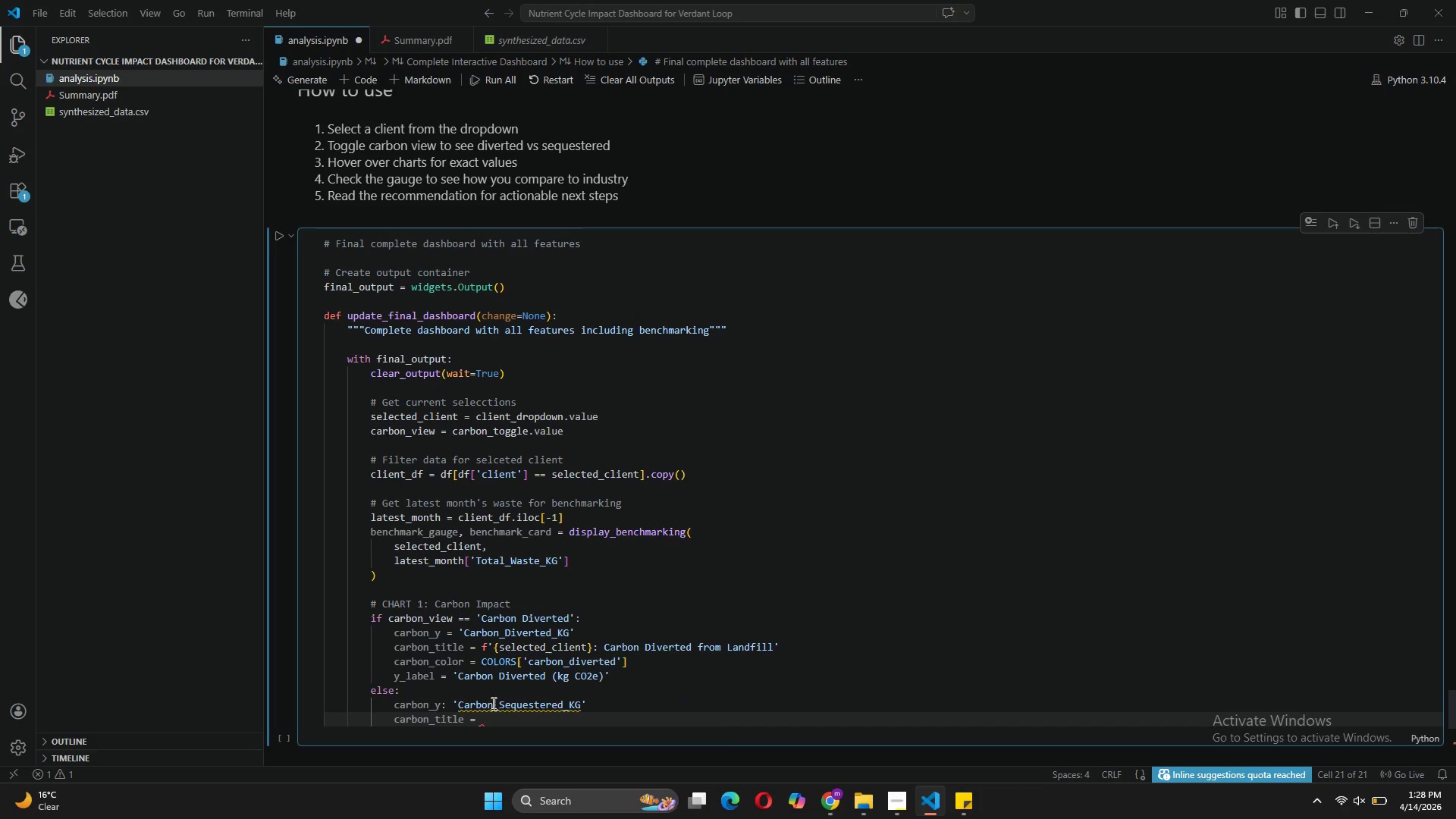 
wait(8.09)
 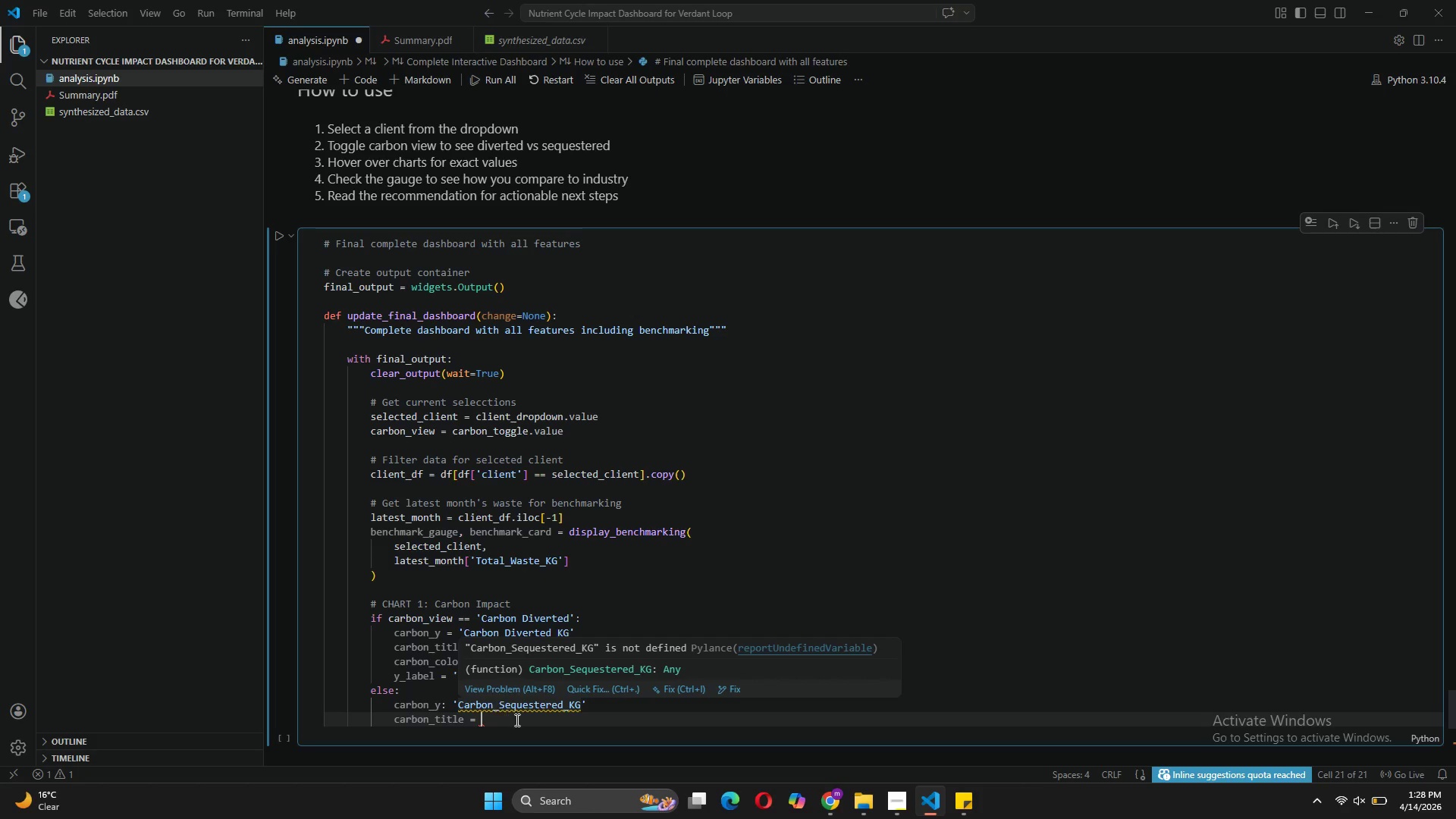 
left_click([461, 708])
 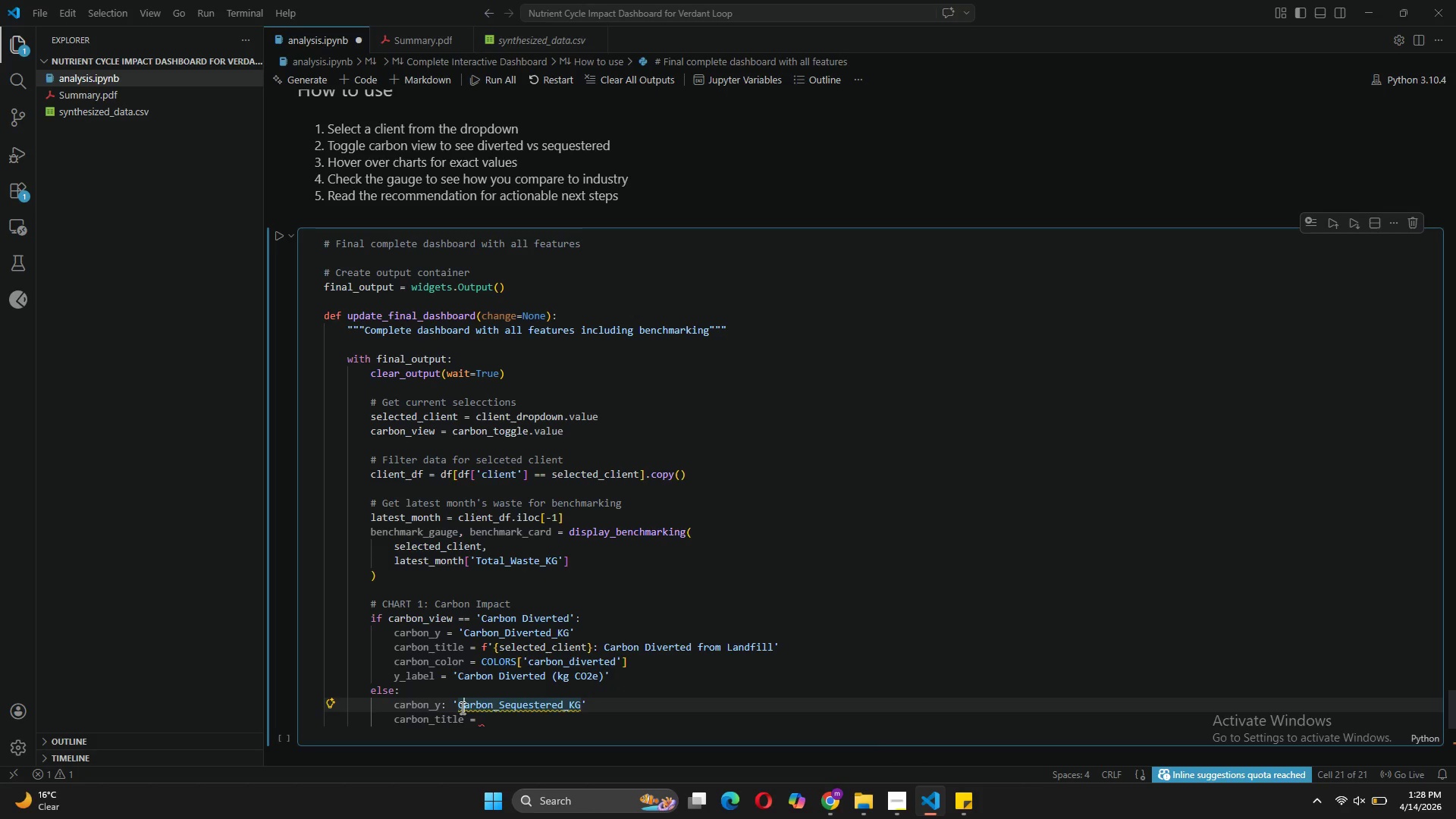 
key(ArrowLeft)
 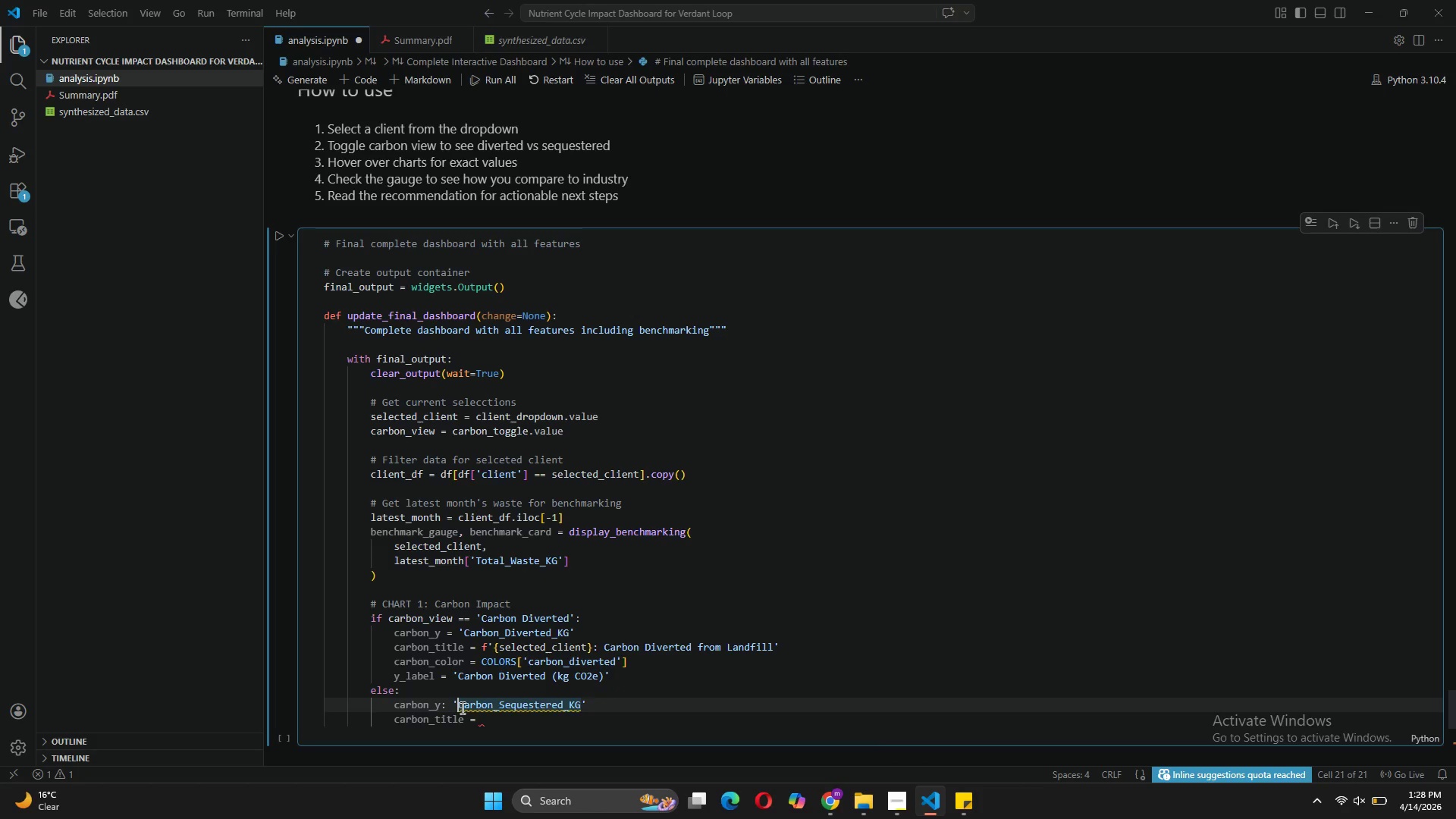 
key(Space)
 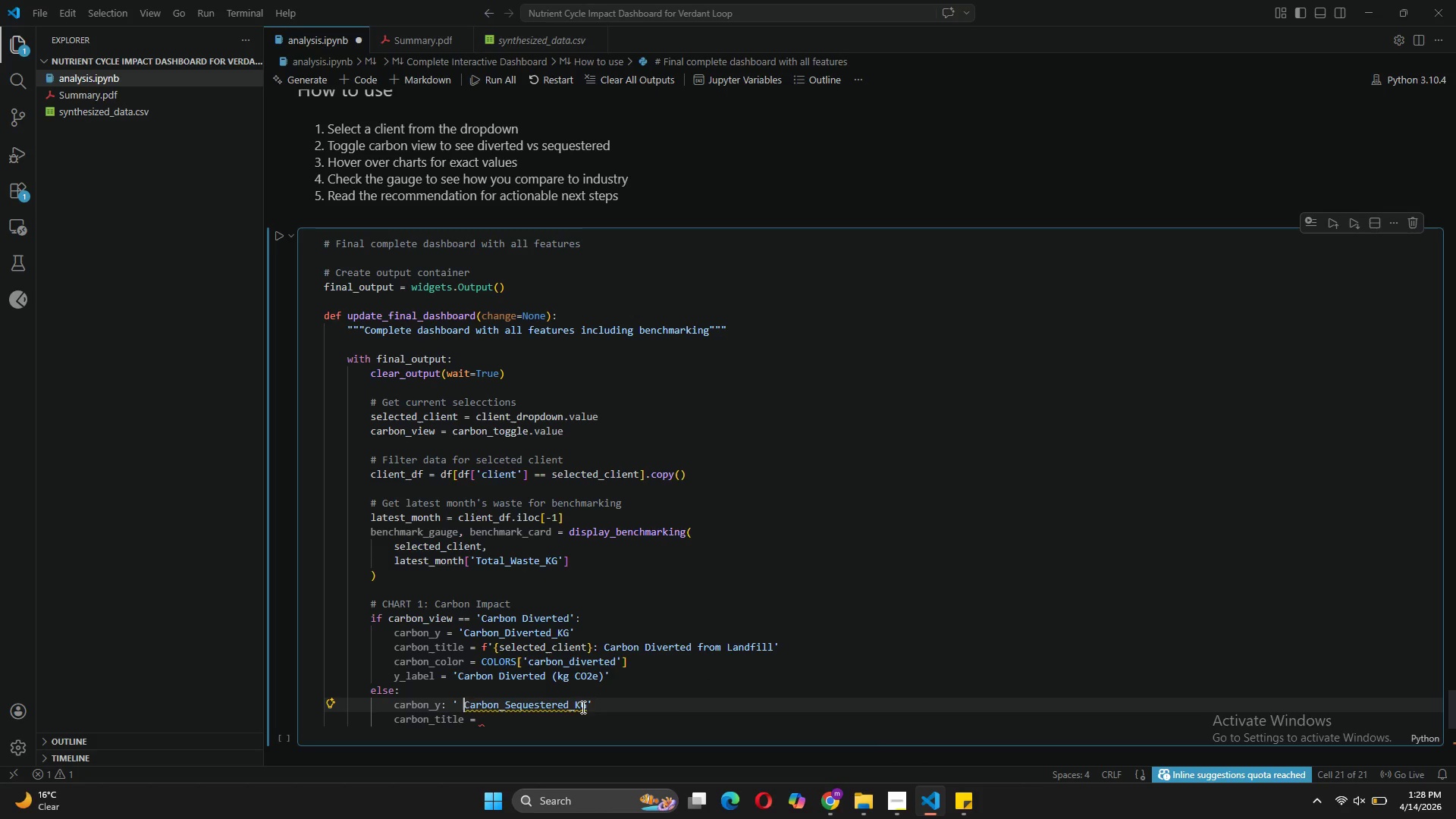 
left_click([587, 704])
 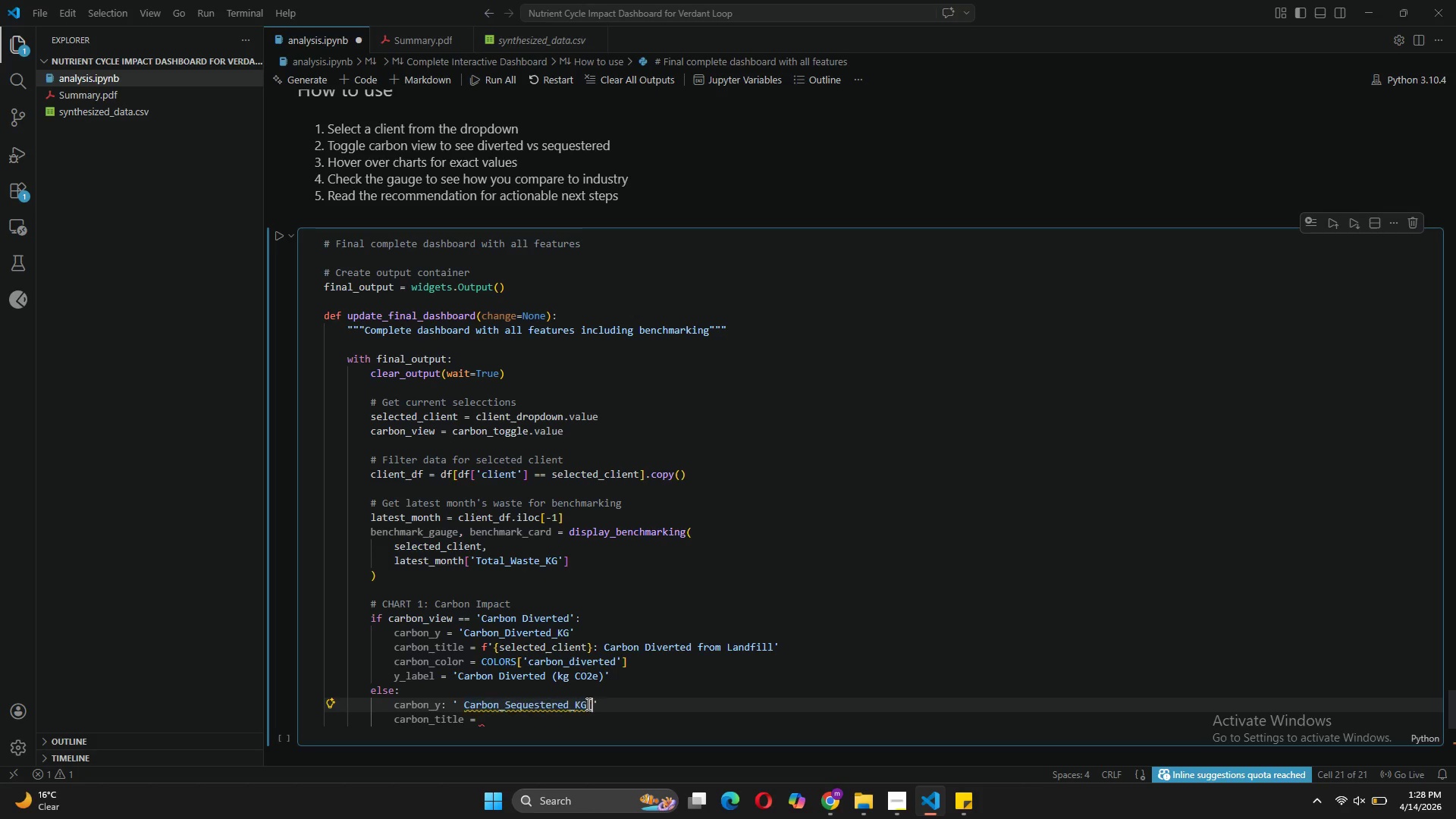 
key(Space)
 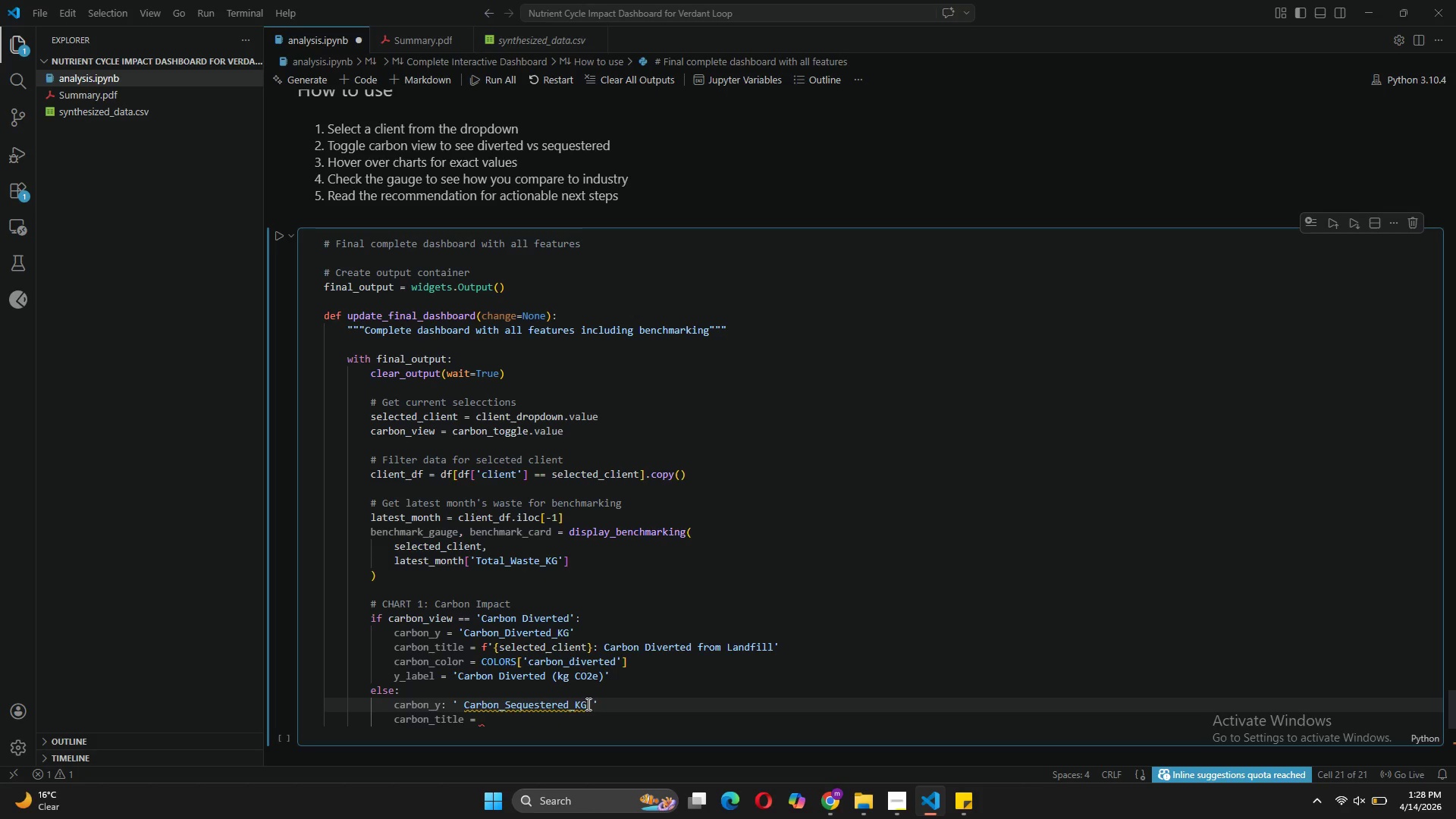 
key(Backspace)
 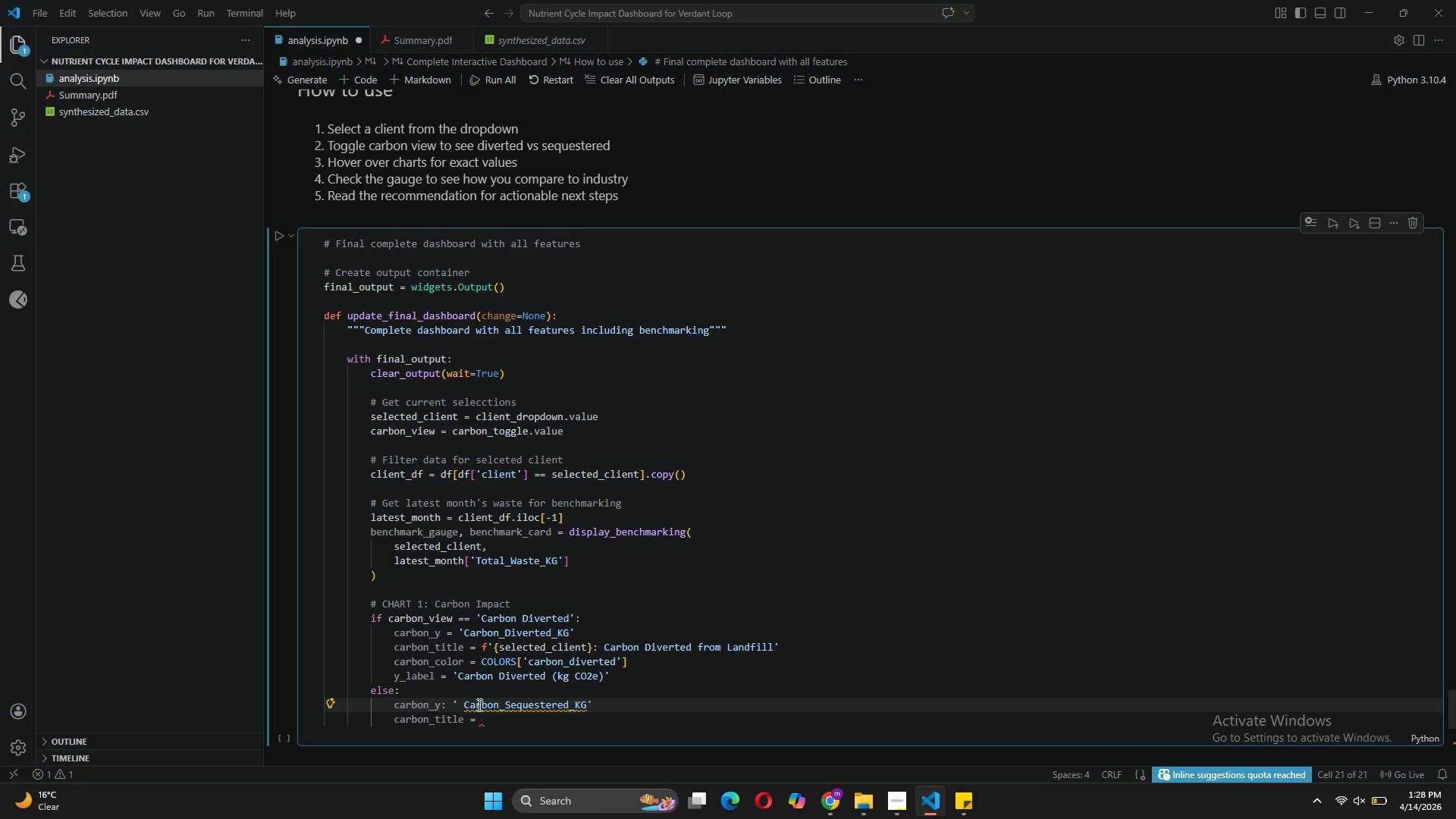 
left_click([463, 699])
 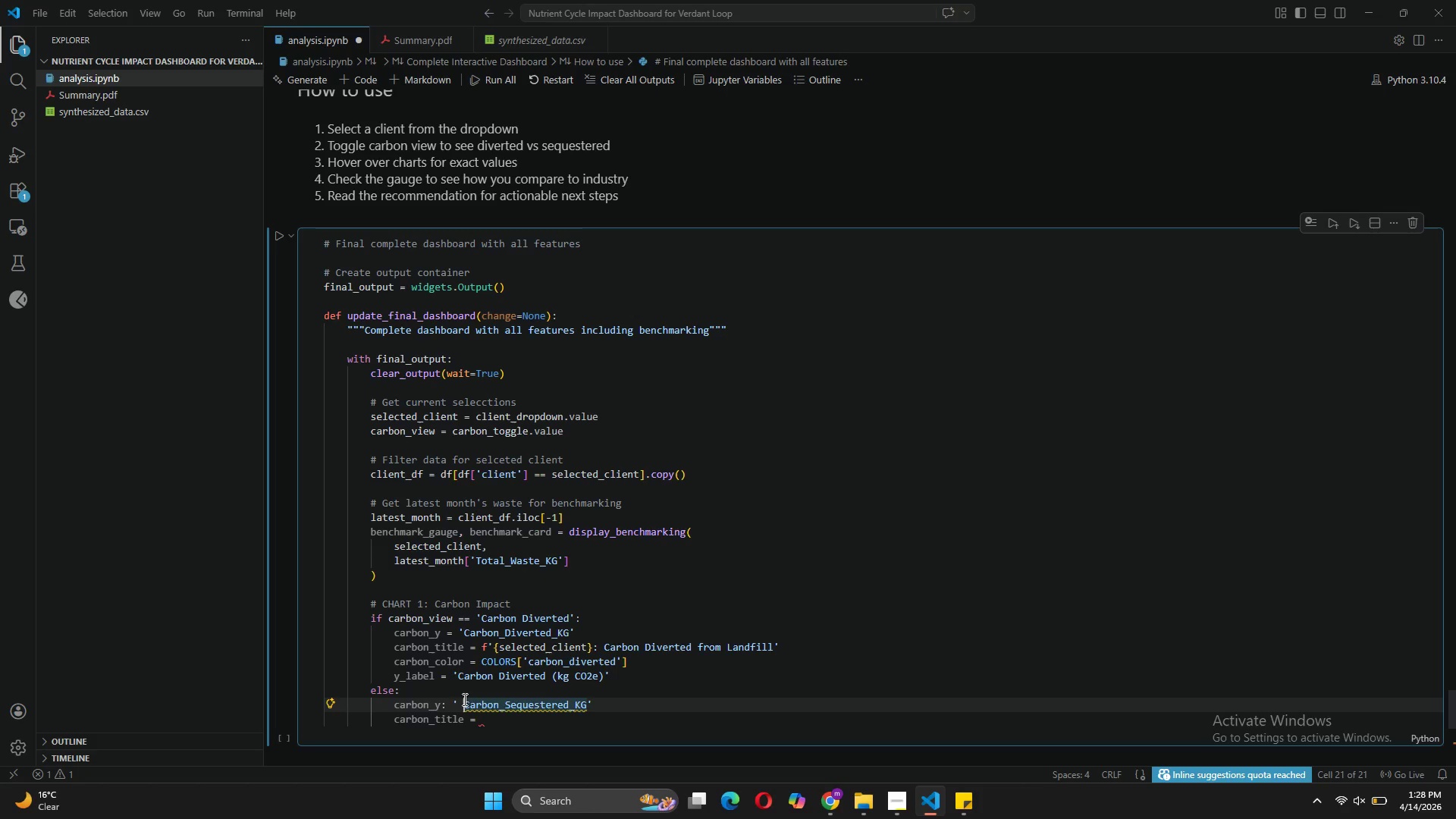 
key(Backspace)
 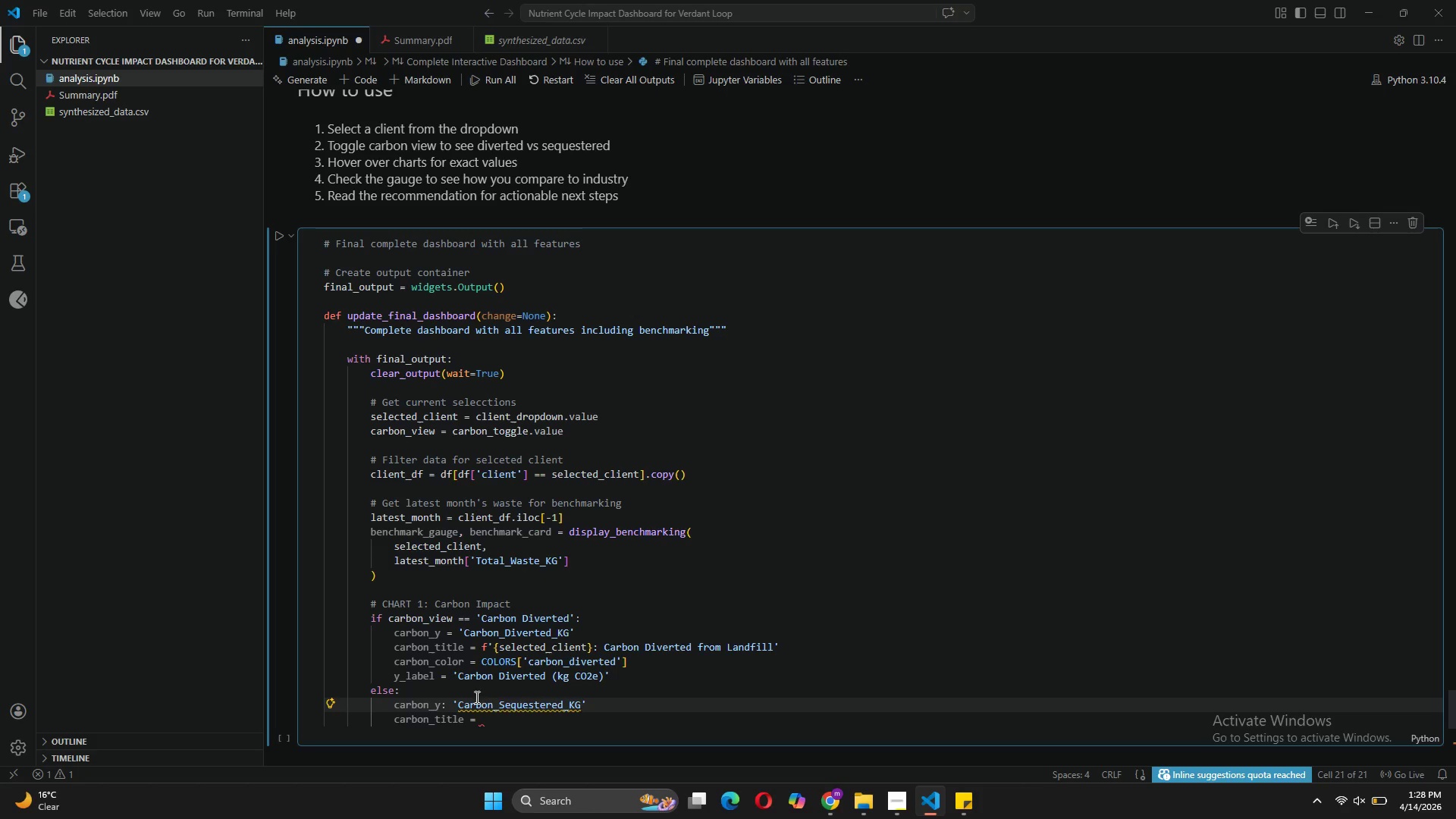 
mouse_move([533, 722])
 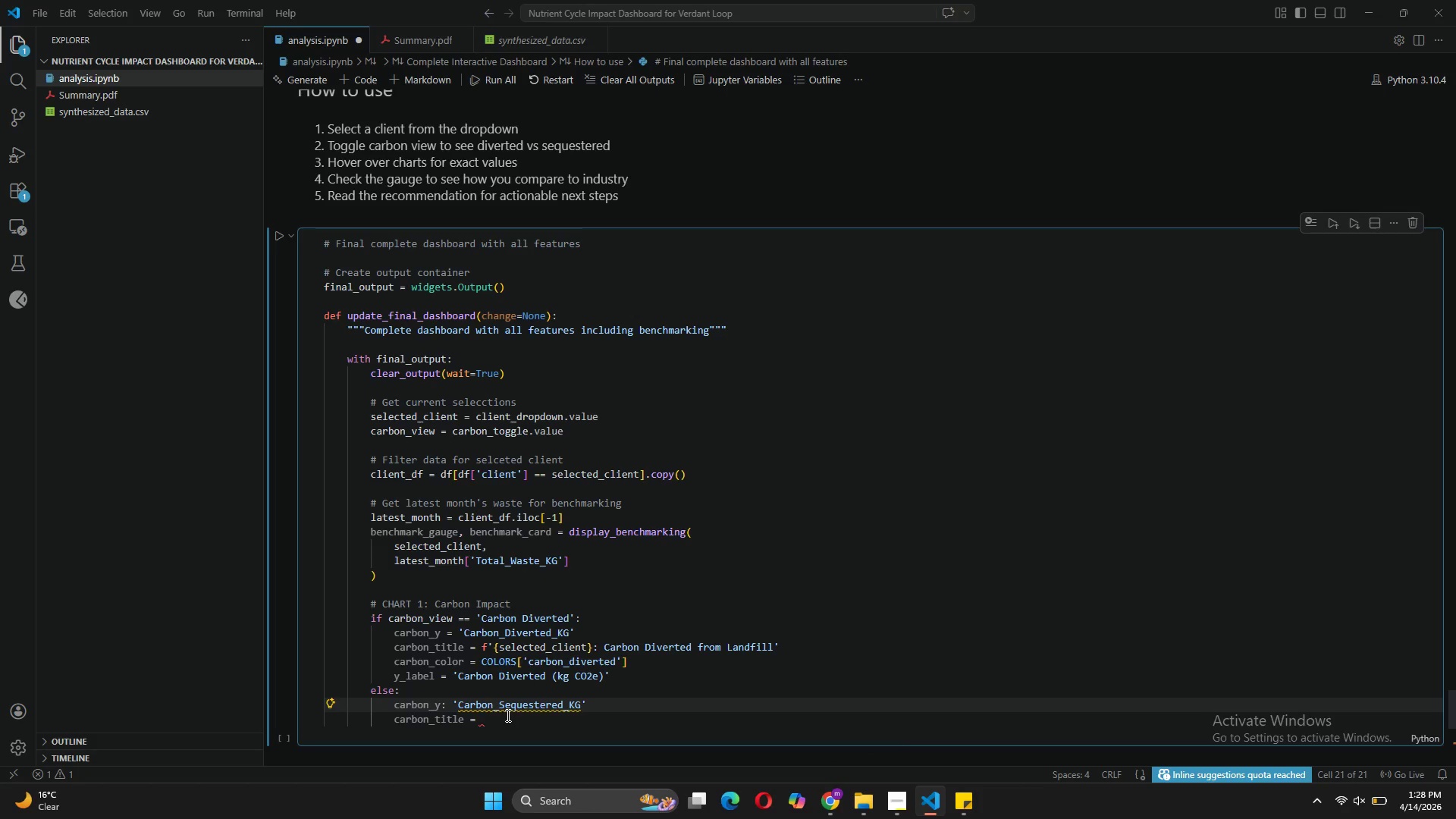 
wait(12.34)
 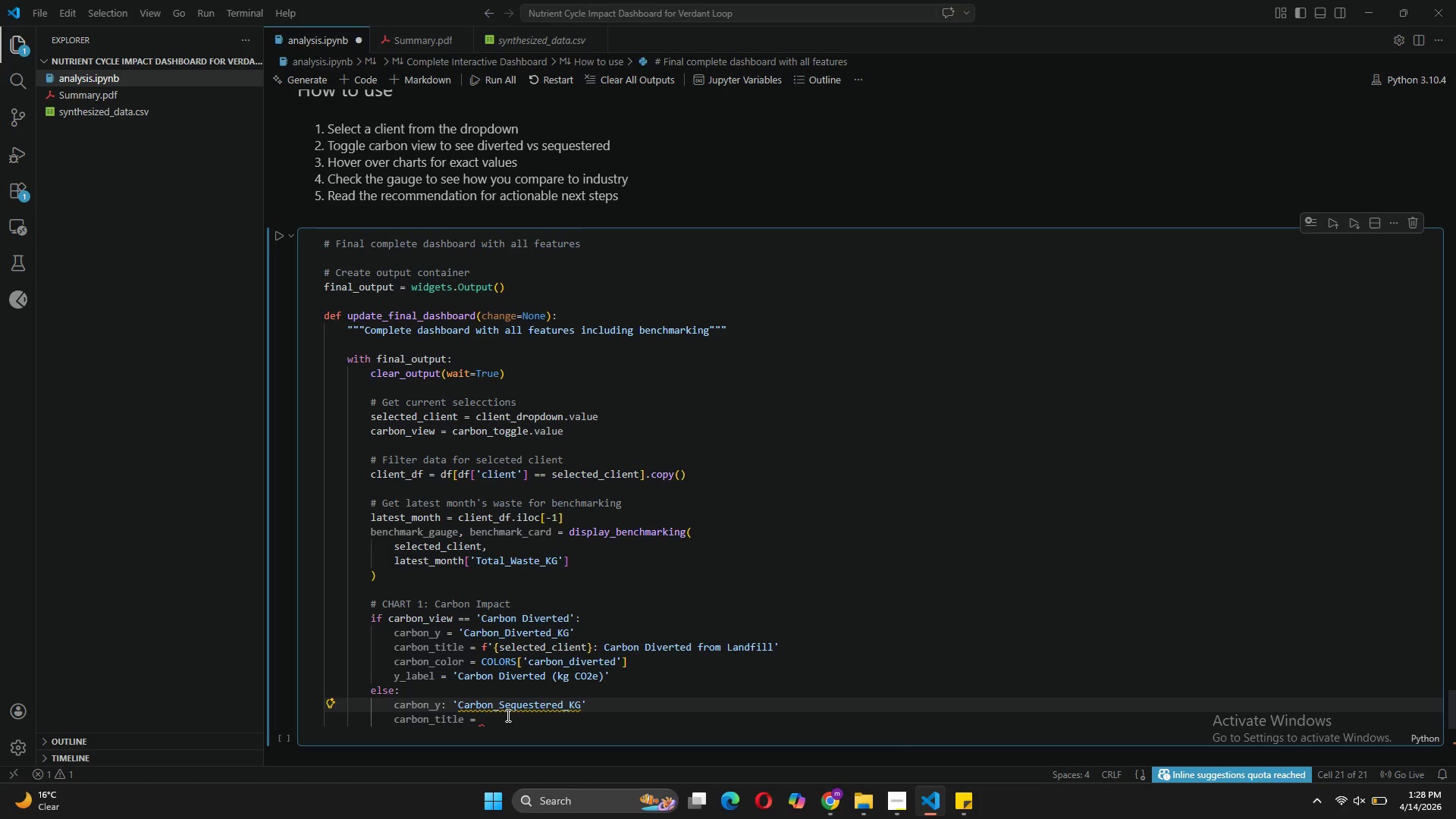 
left_click([513, 719])
 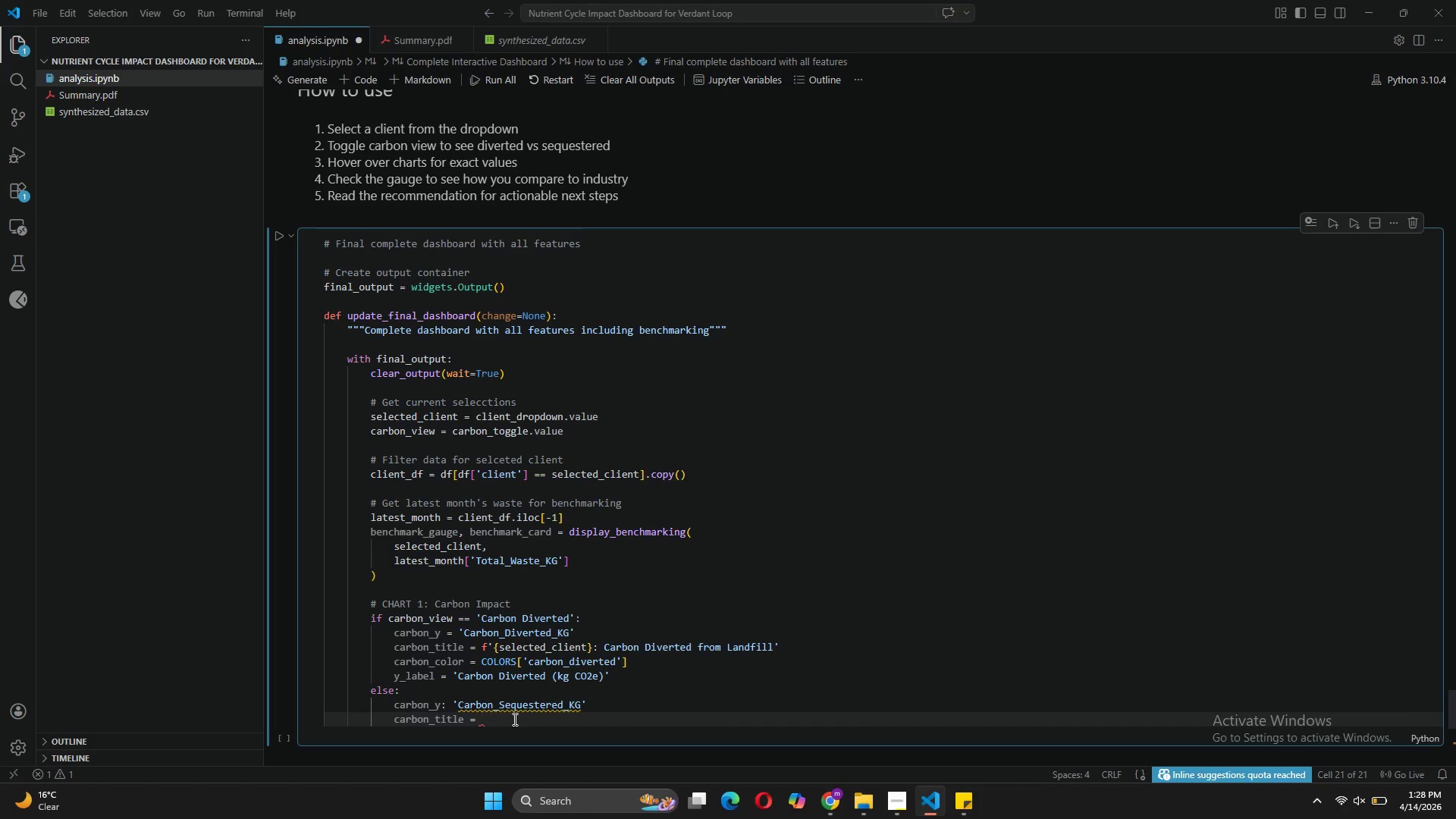 
wait(5.88)
 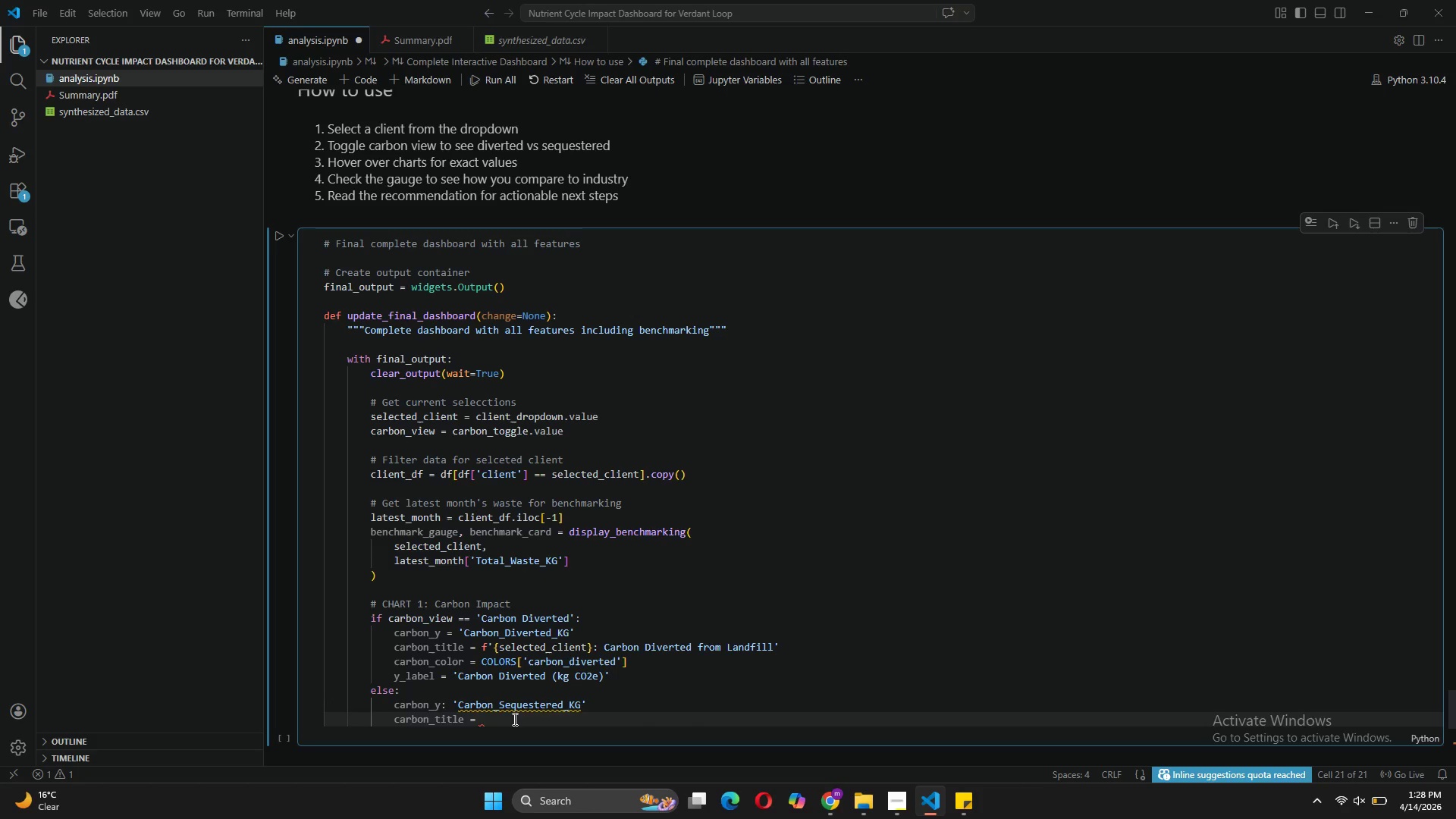 
type(f'{selected)
key(Tab)
 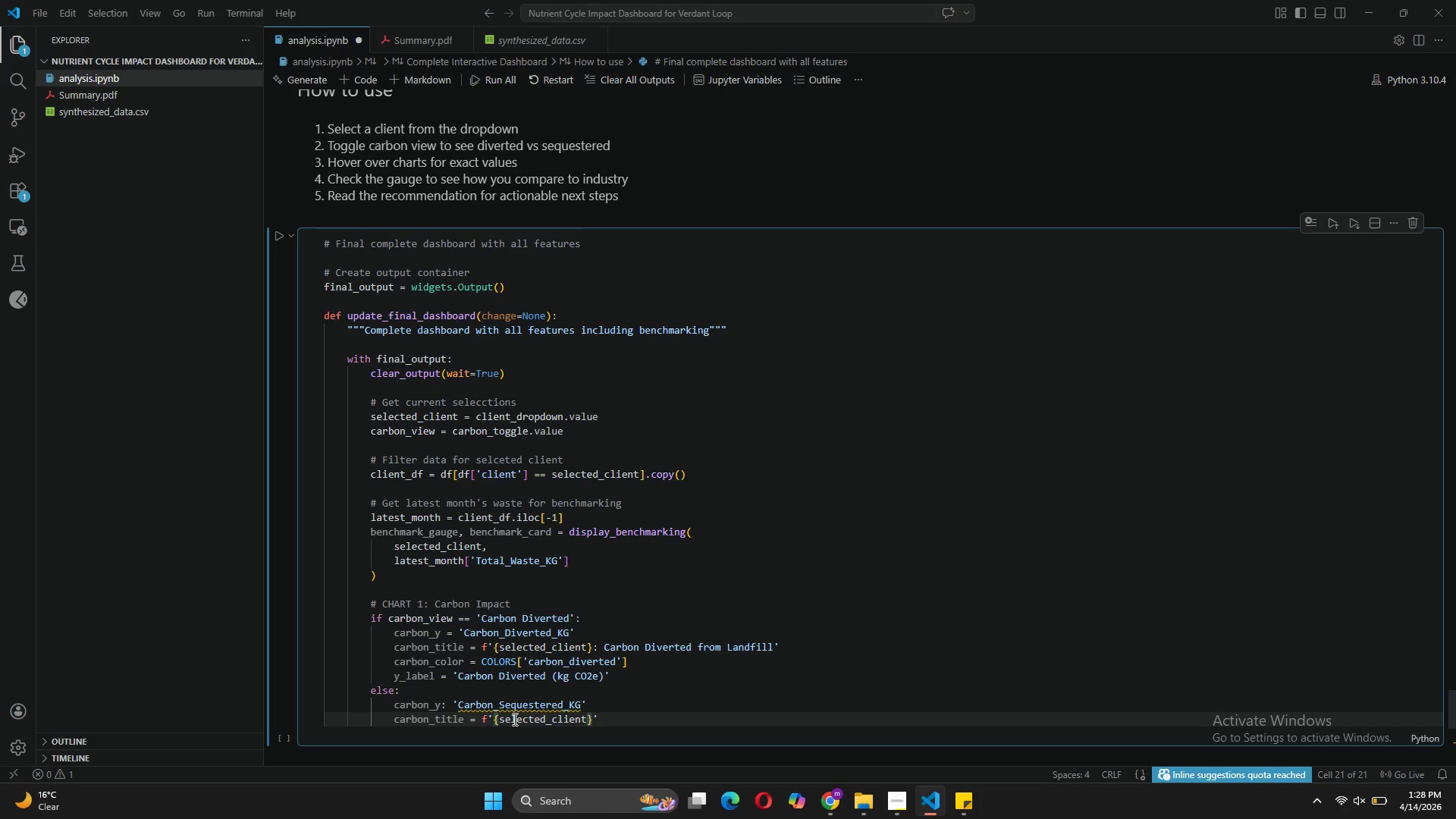 
key(ArrowRight)
 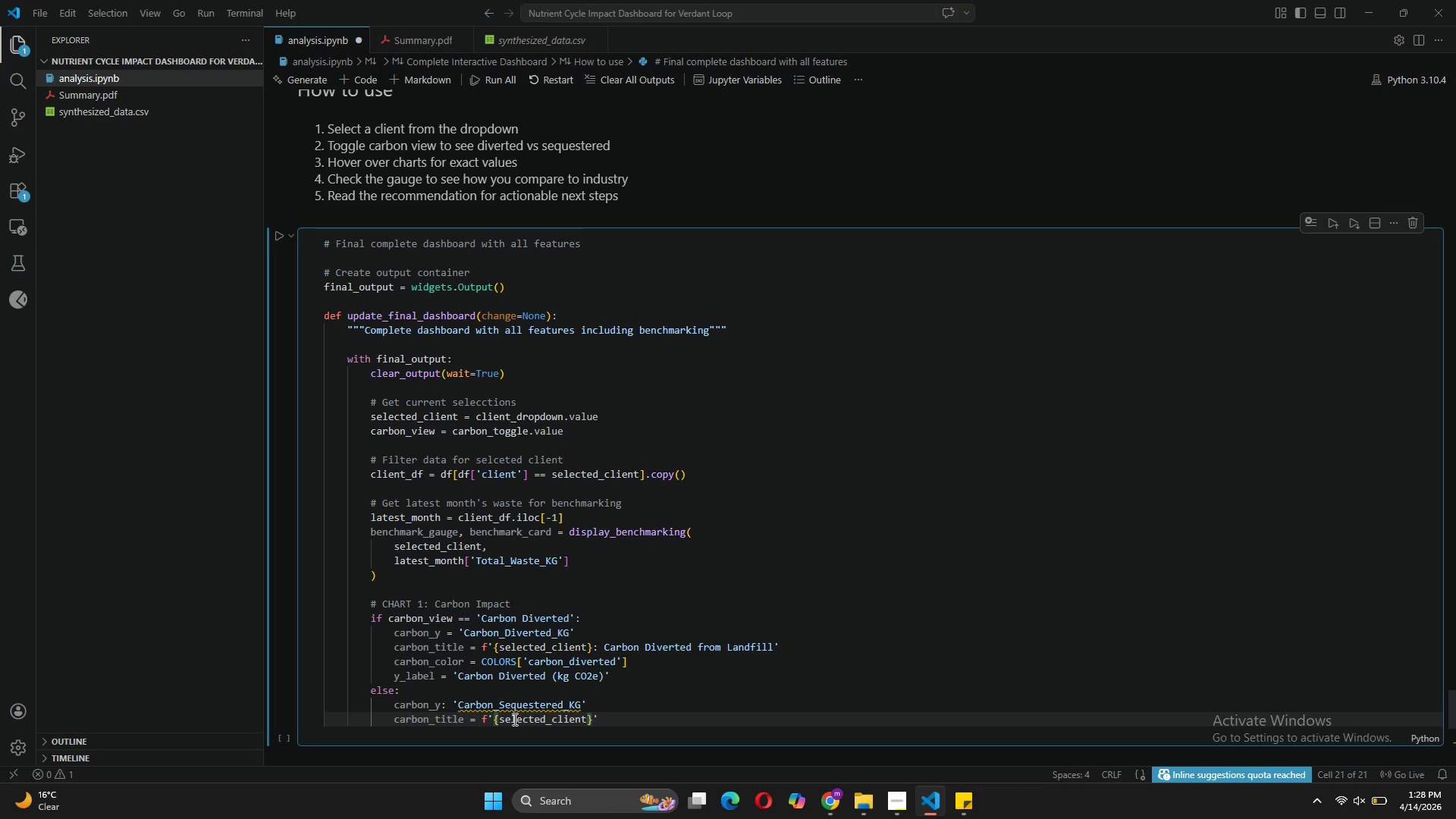 
type(: Carbon sequestered in Soil)
 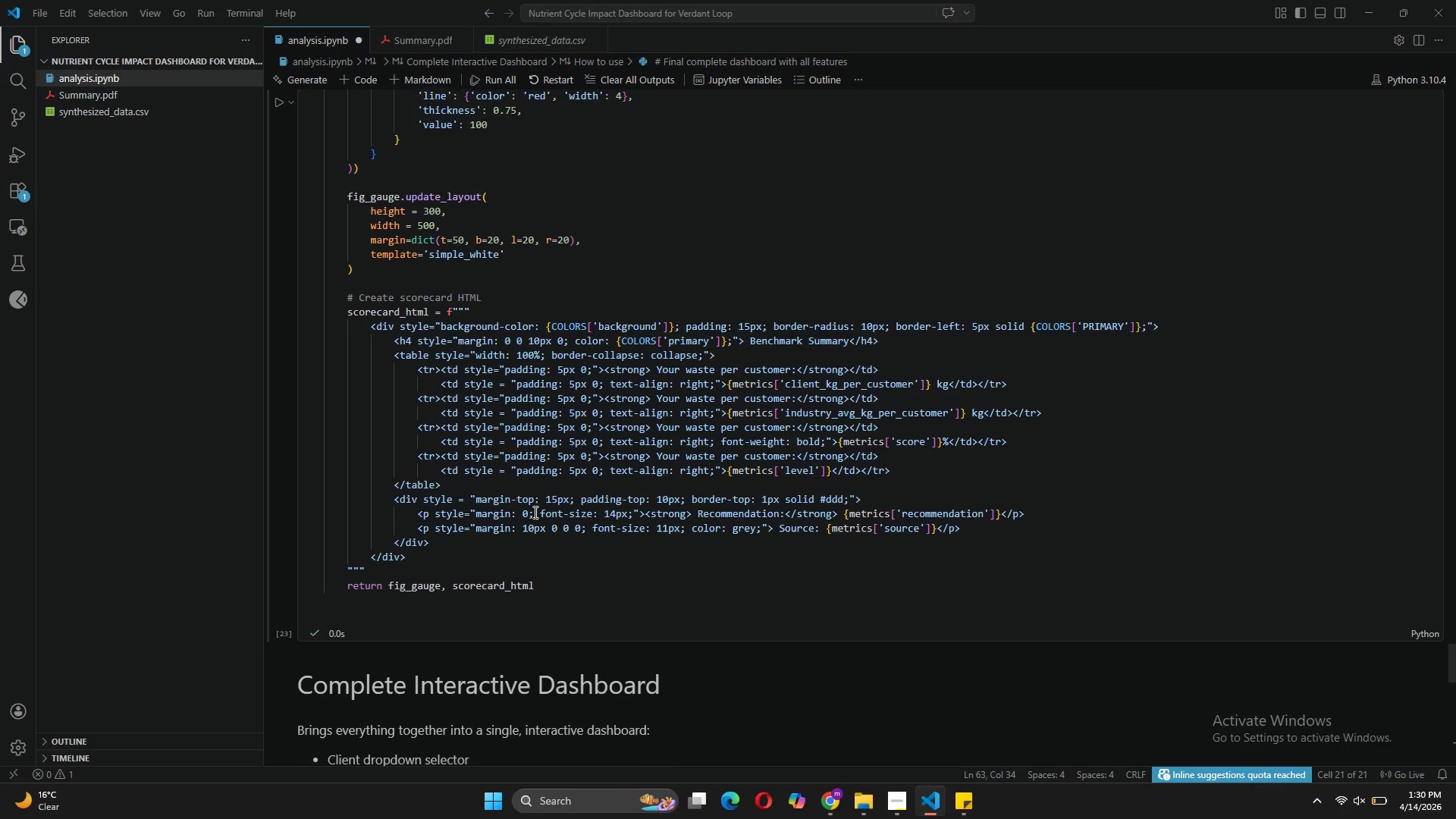 
wait(59.17)
 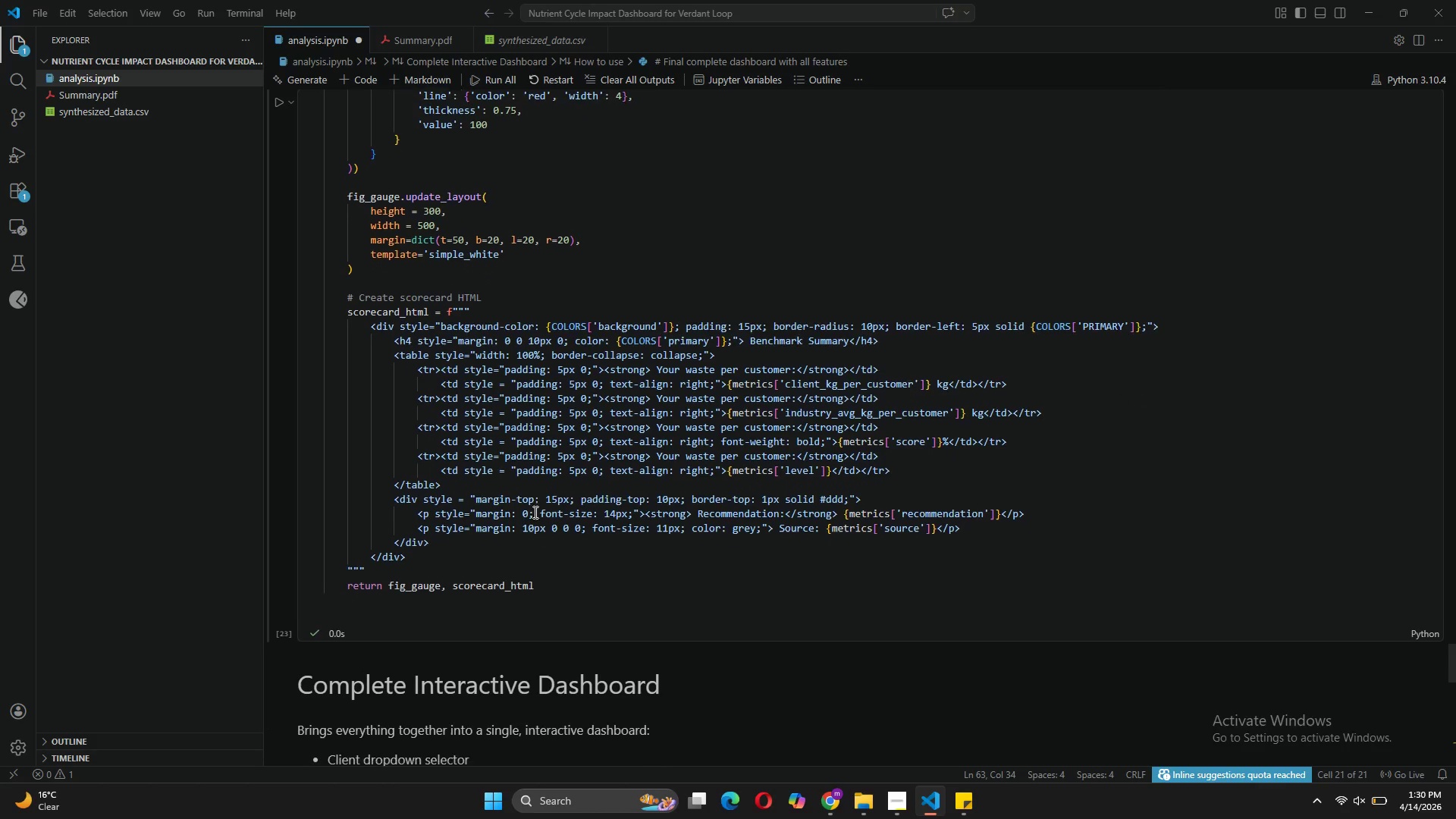 
left_click([568, 629])
 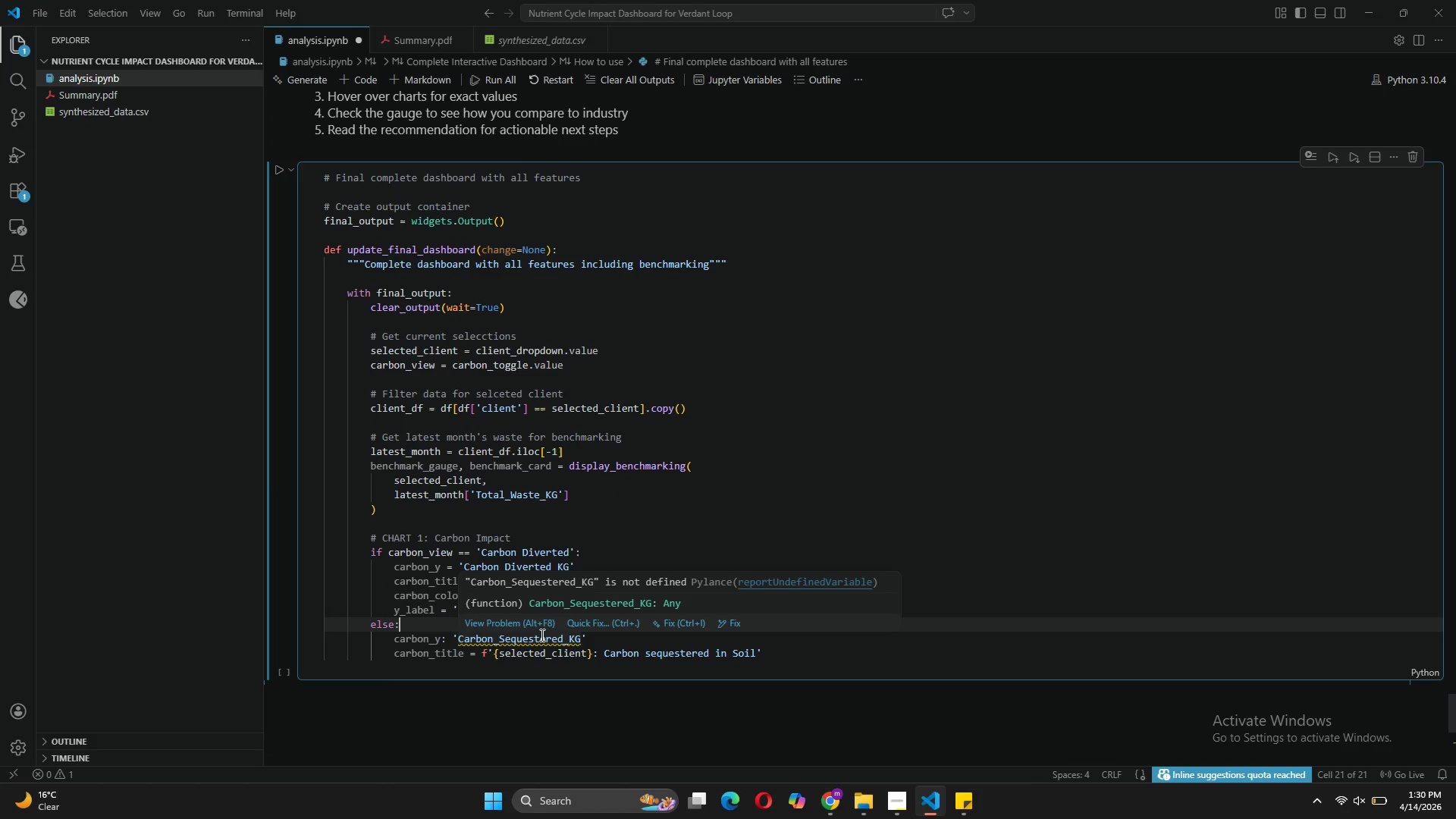 
mouse_move([530, 634])
 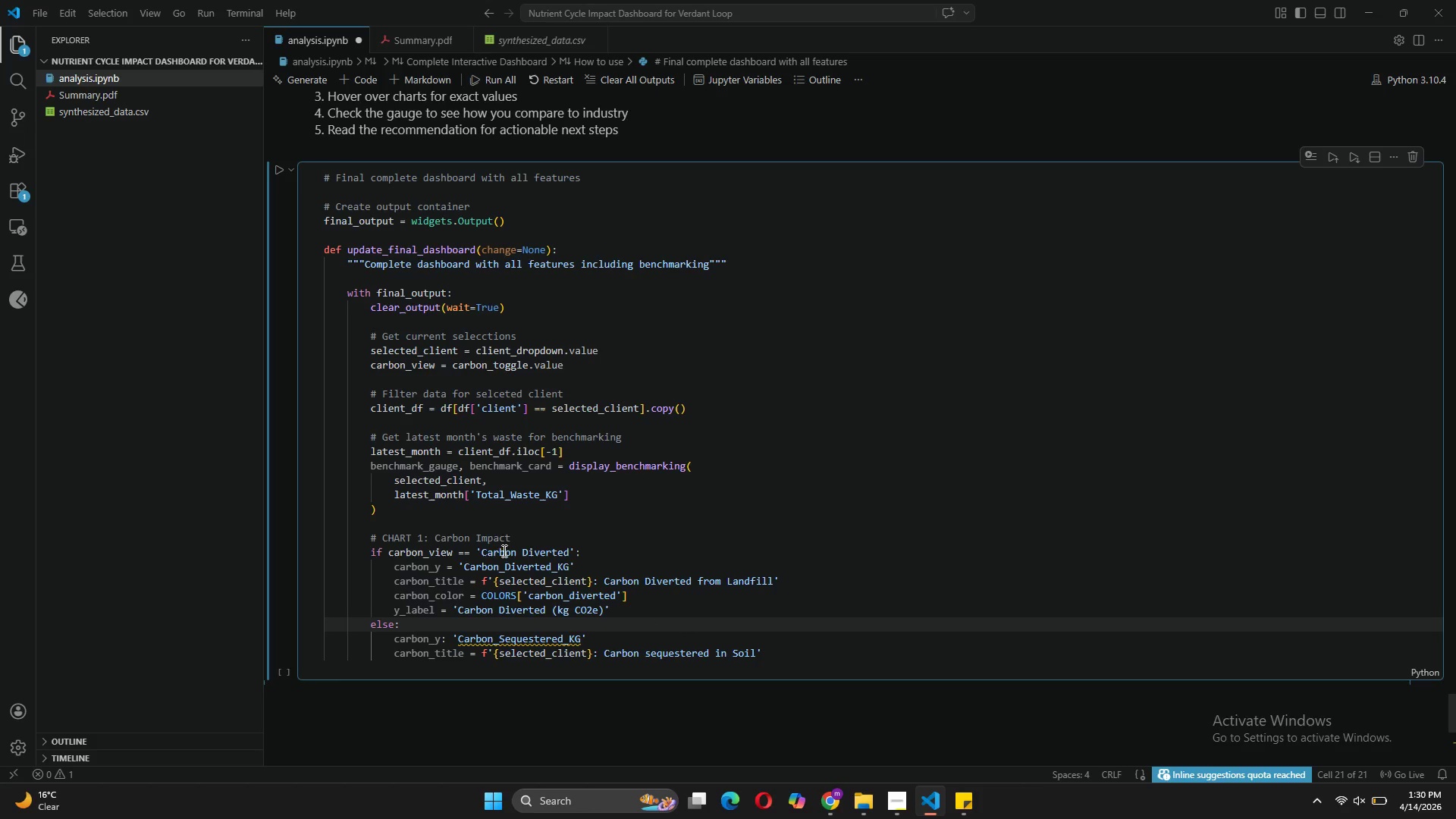 
left_click([468, 566])
 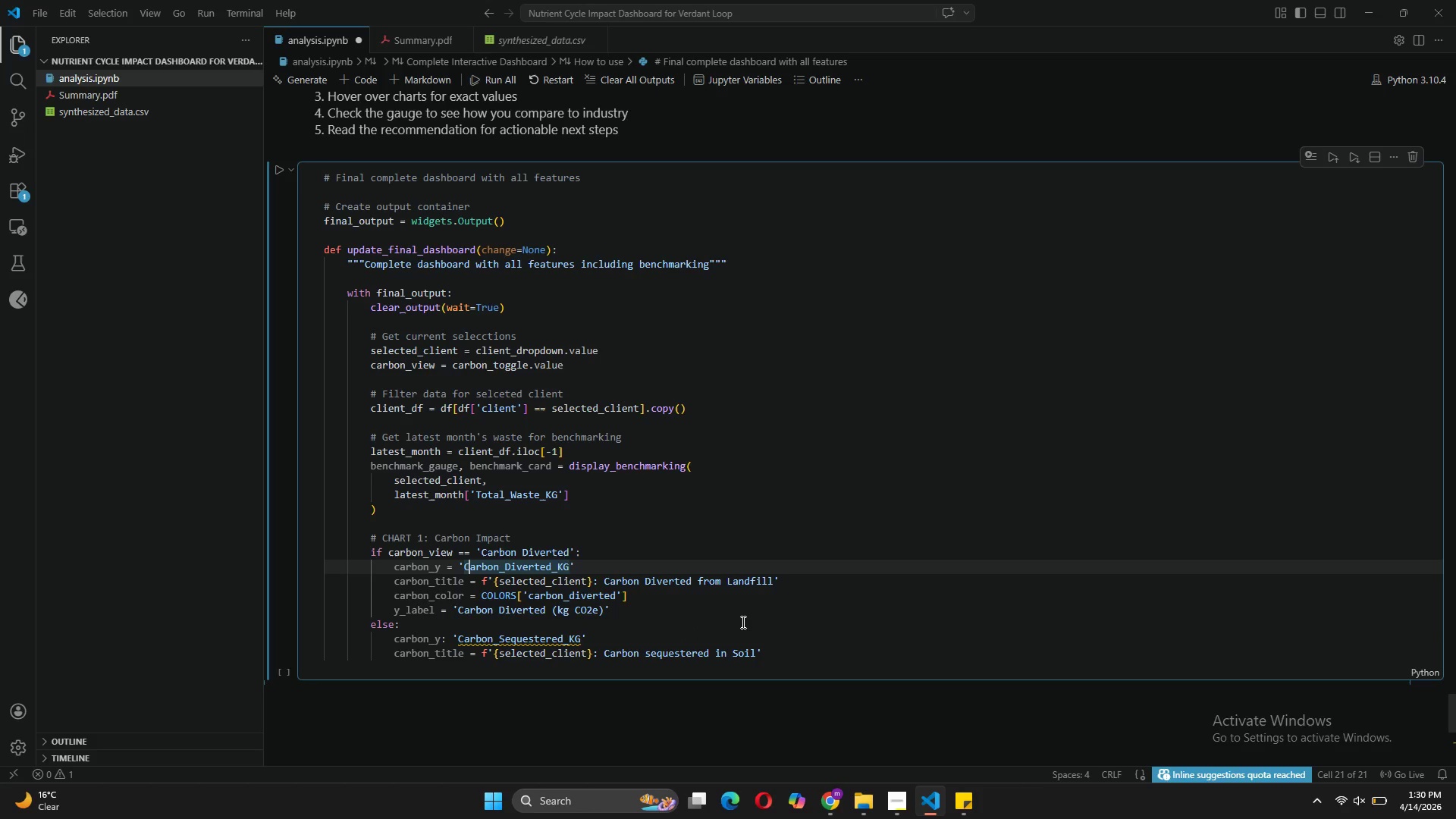 
wait(5.26)
 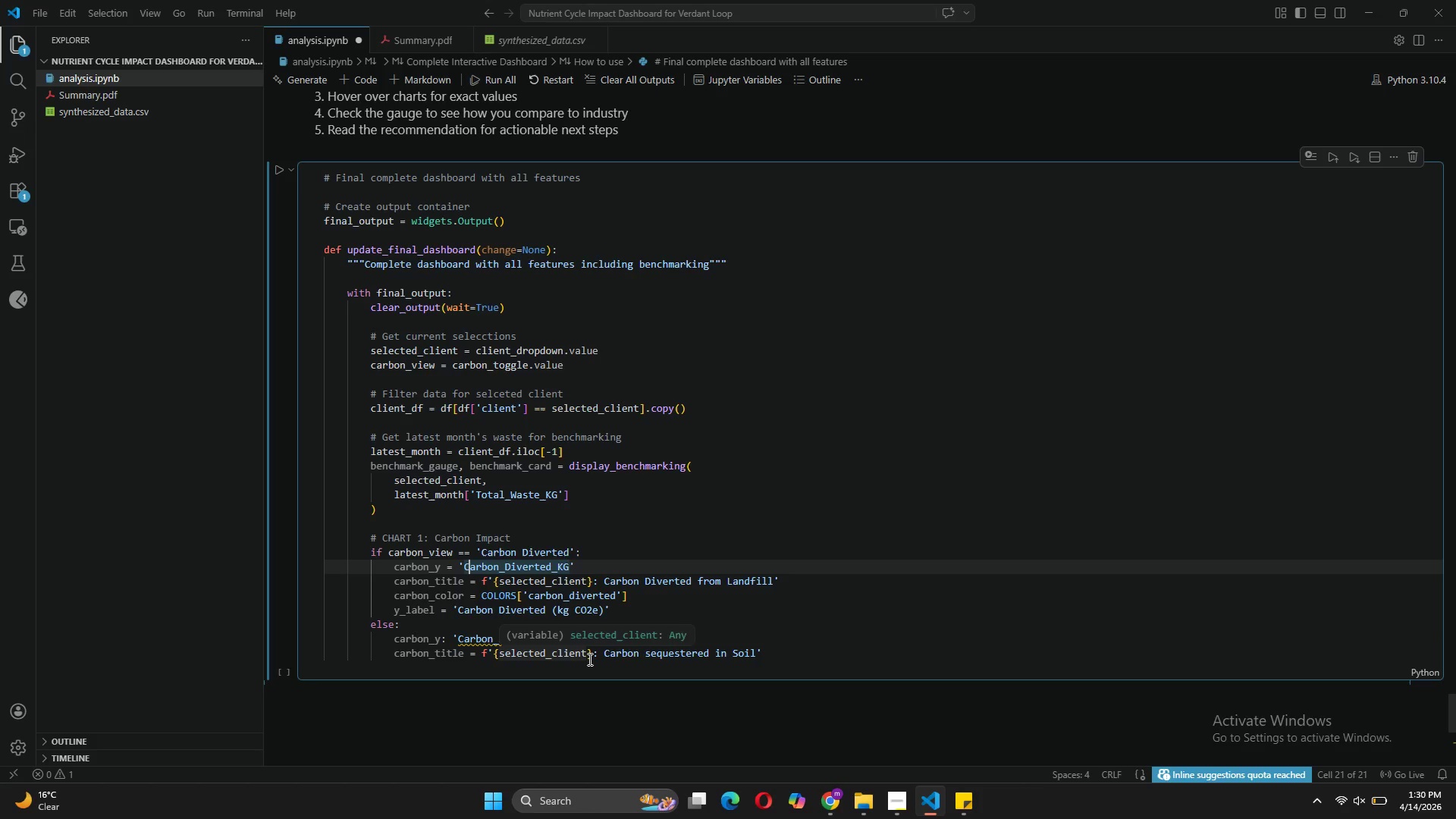 
left_click([767, 648])
 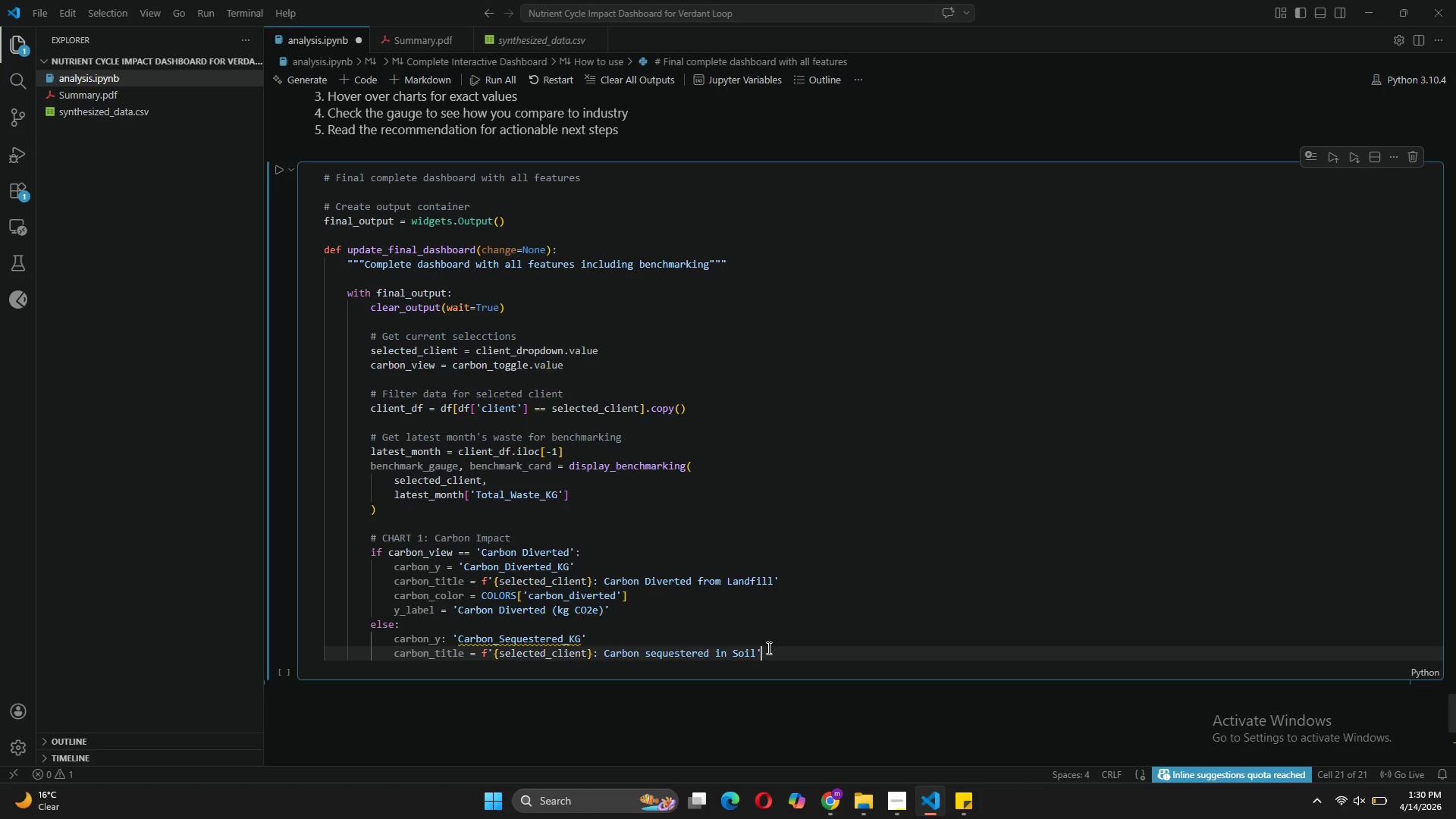 
key(Backslash)
 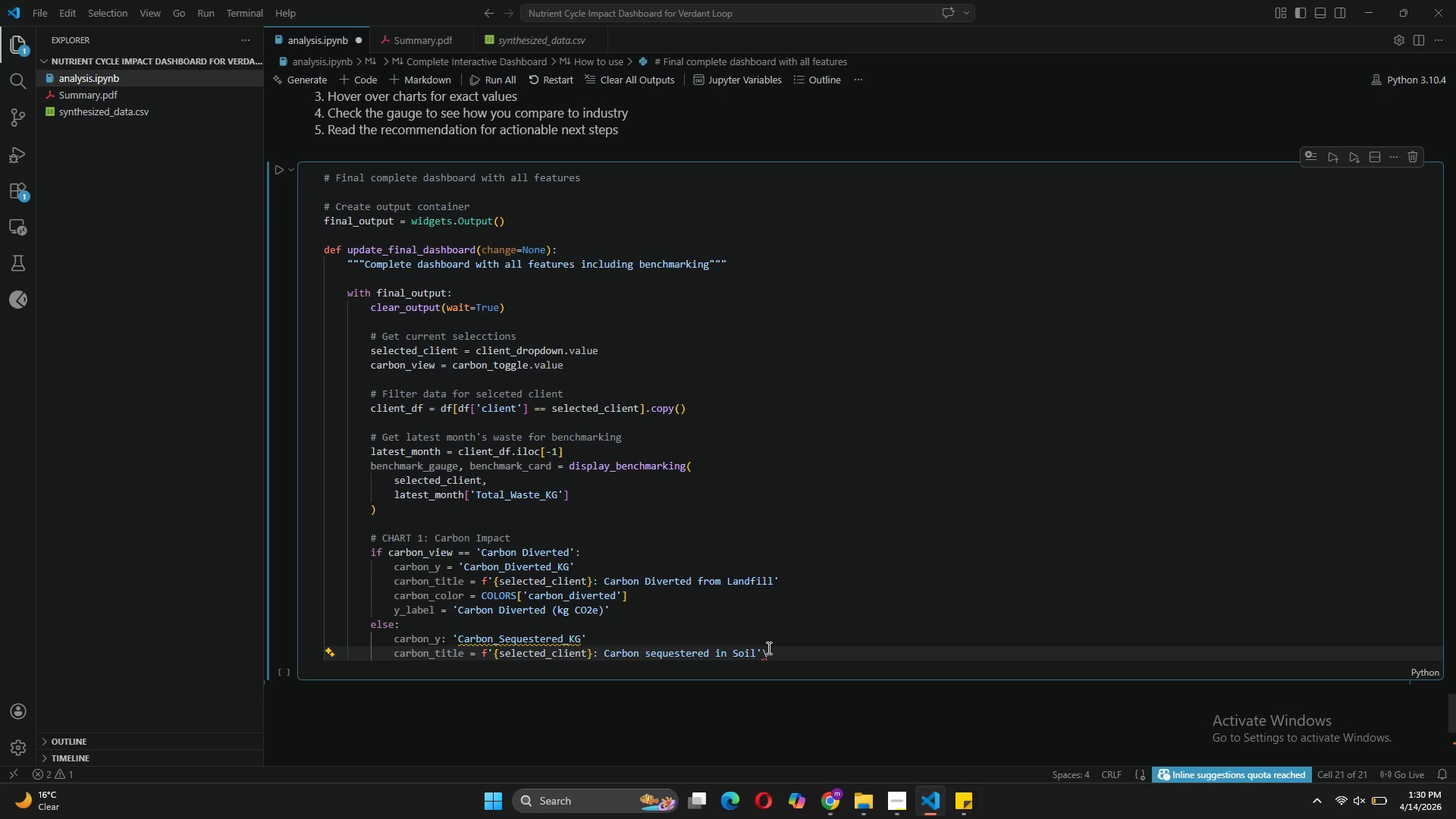 
key(Backspace)
 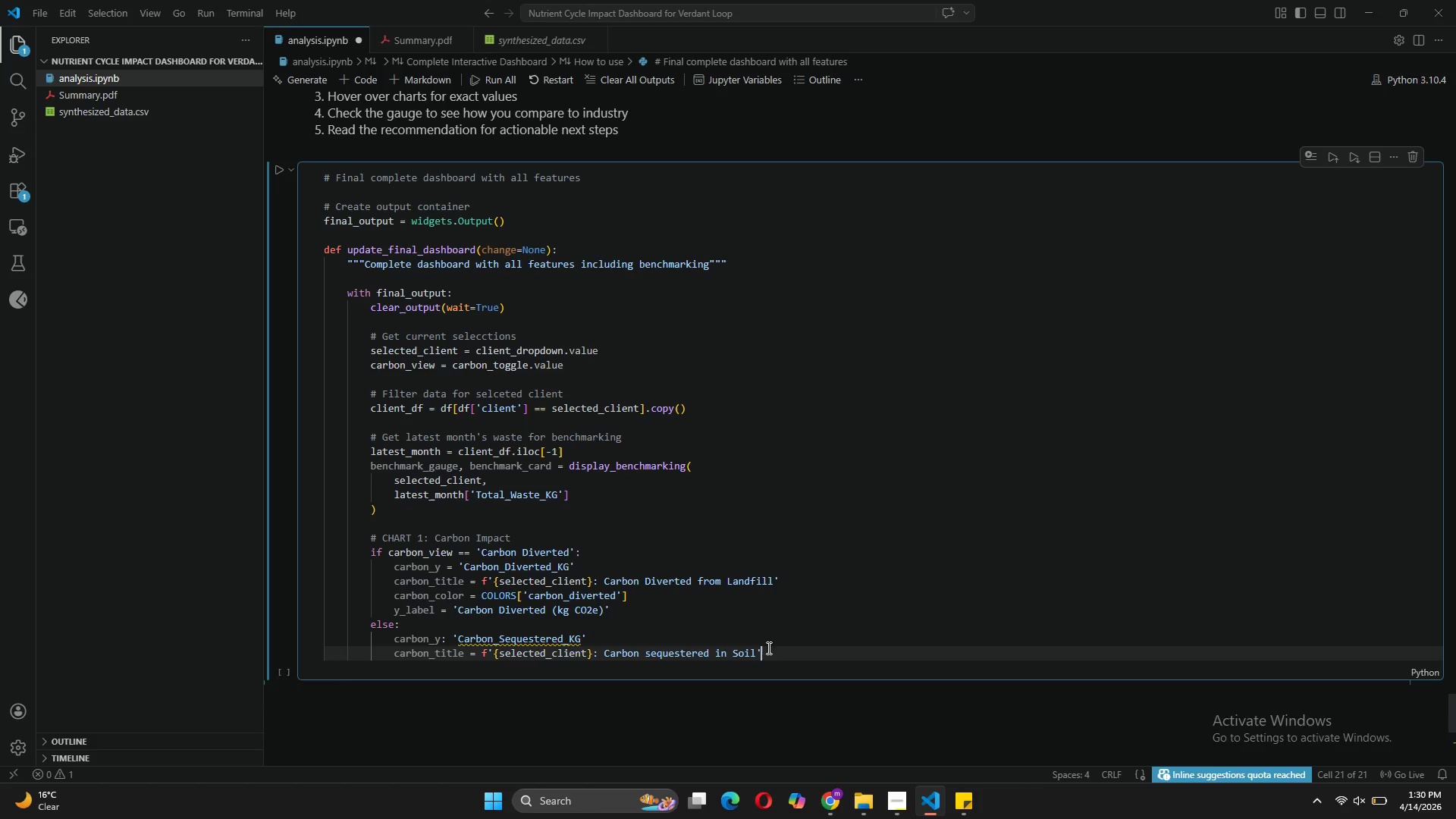 
key(Enter)
 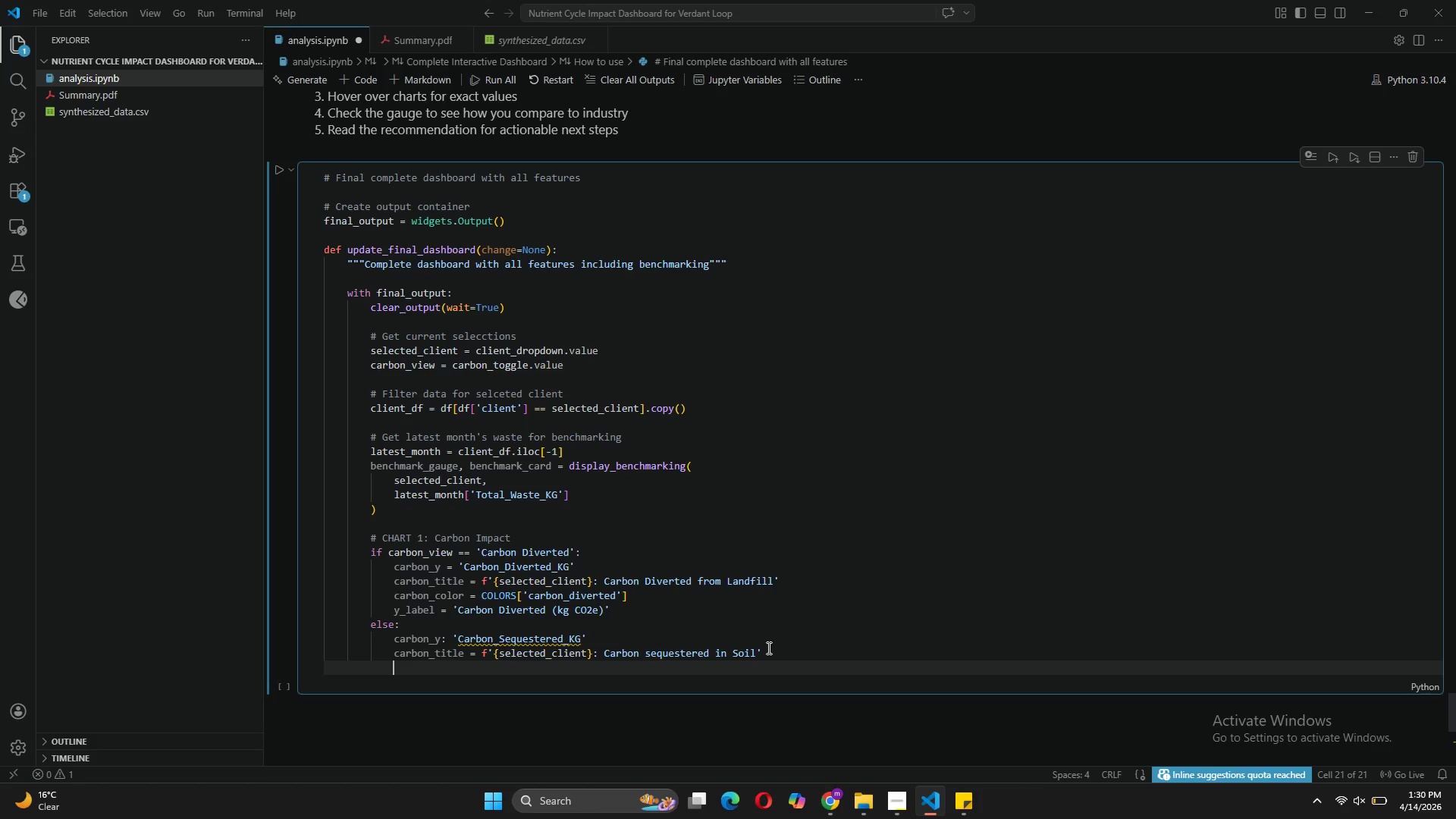 
type(carbon)
 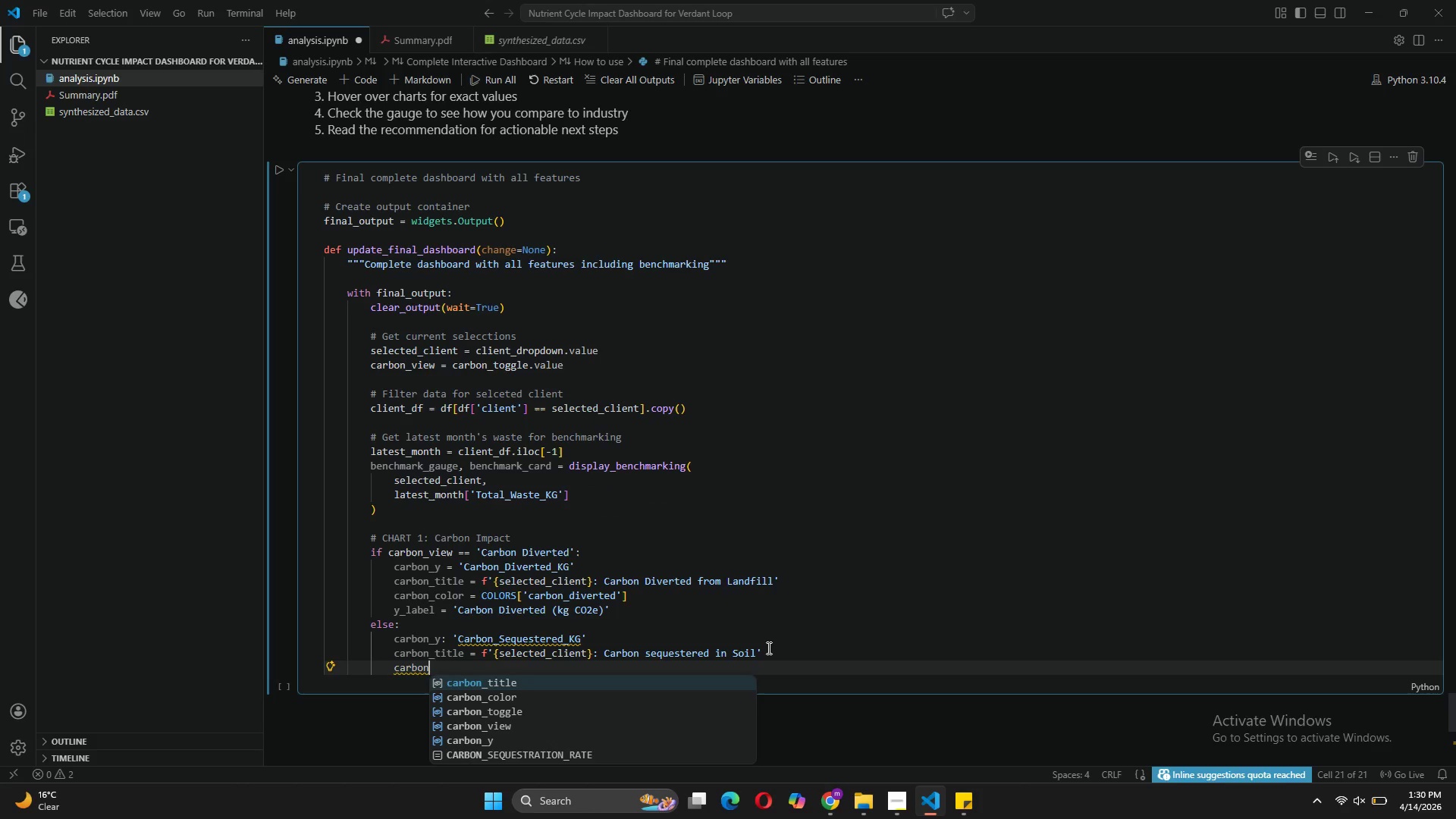 
key(ArrowLeft)
 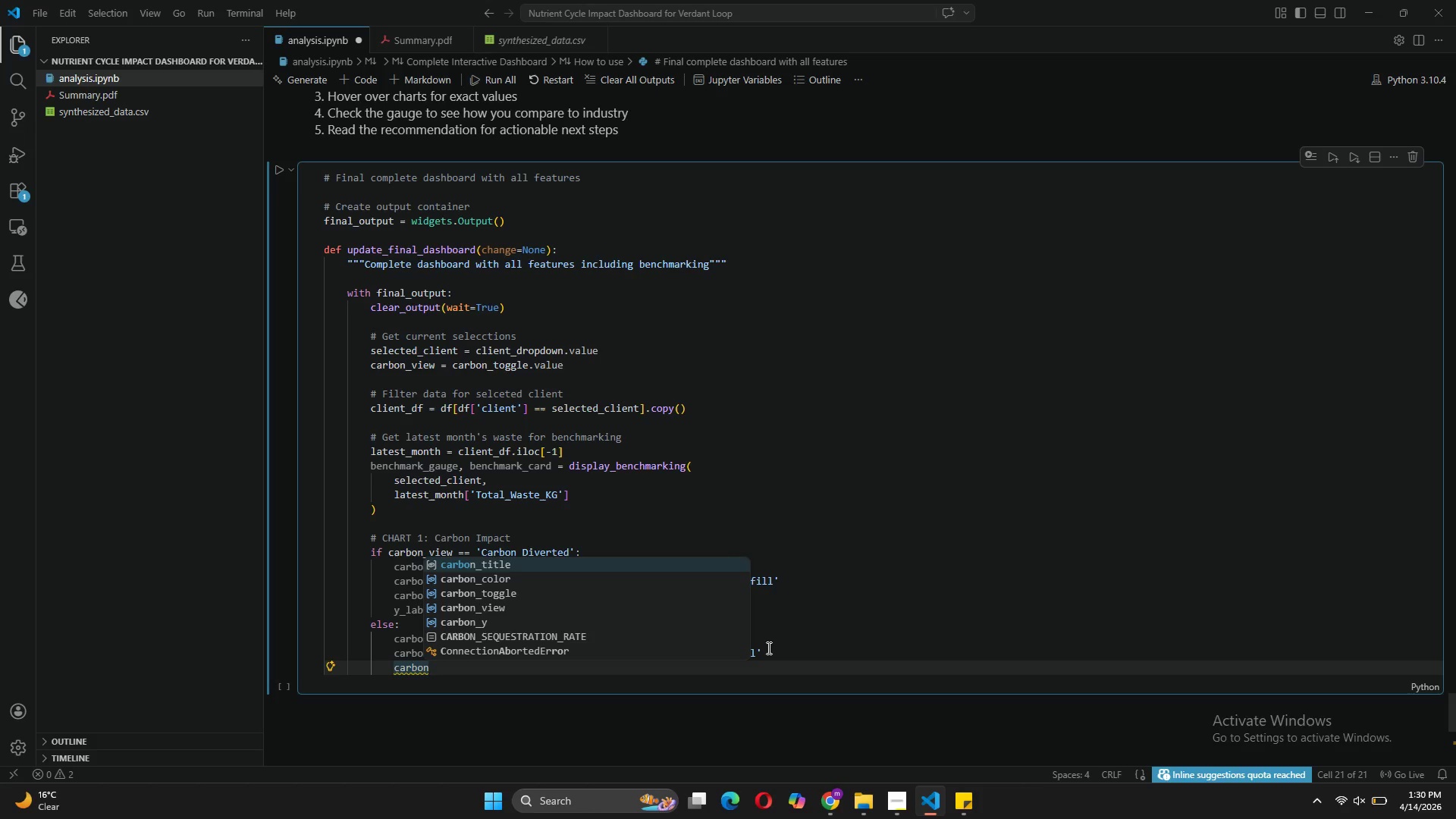 
key(ArrowUp)
 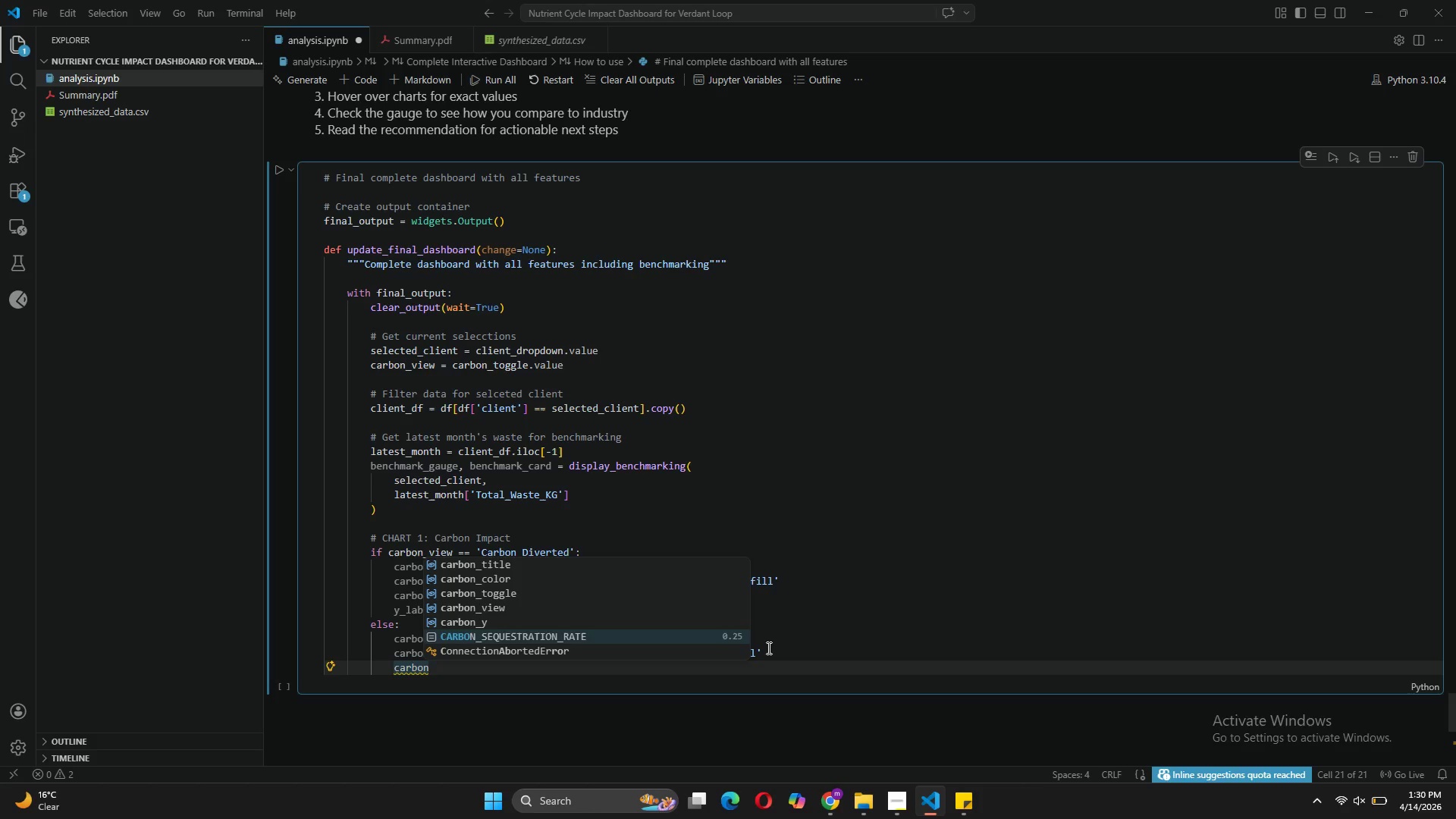 
key(ArrowUp)
 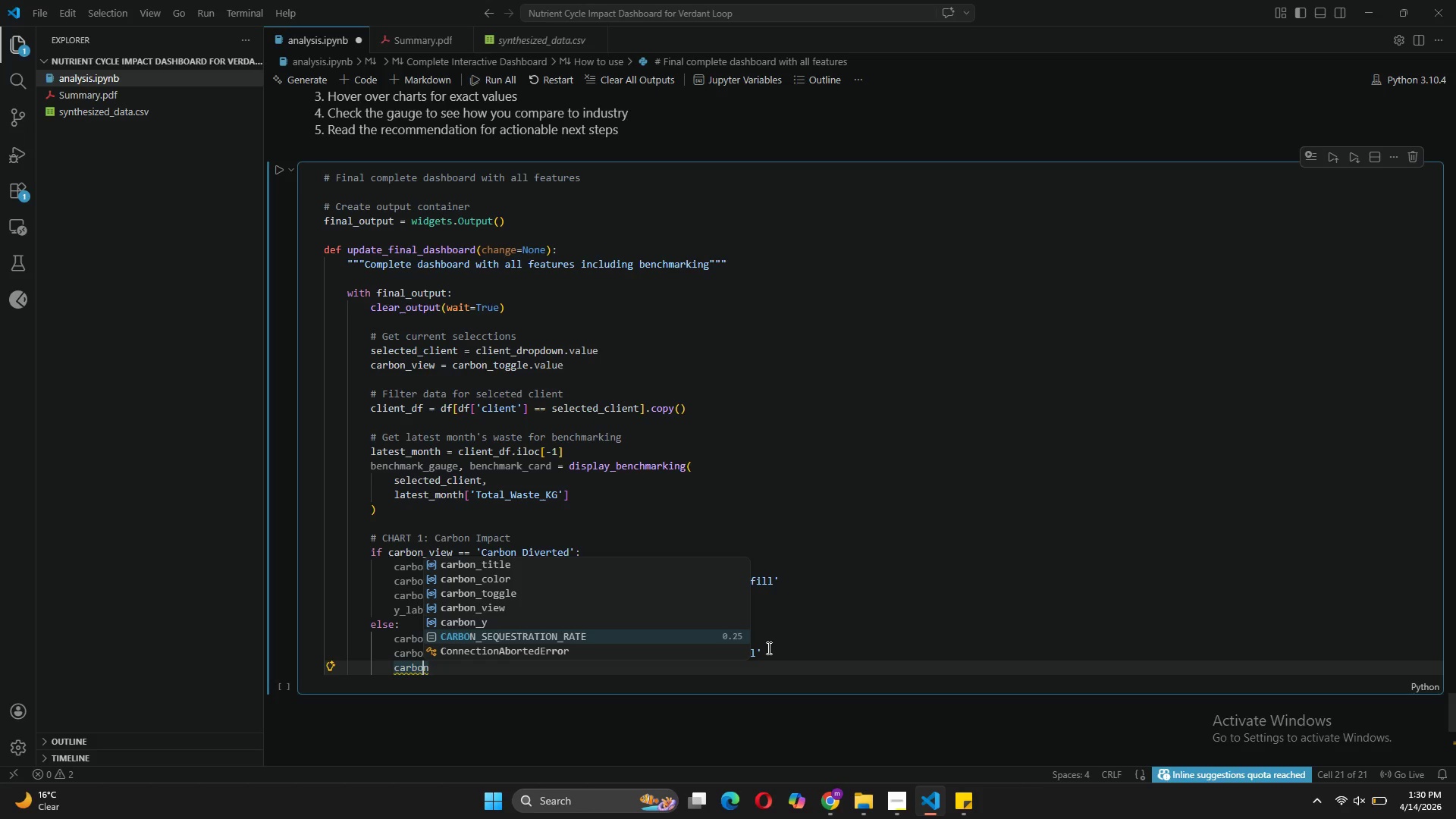 
key(ArrowUp)
 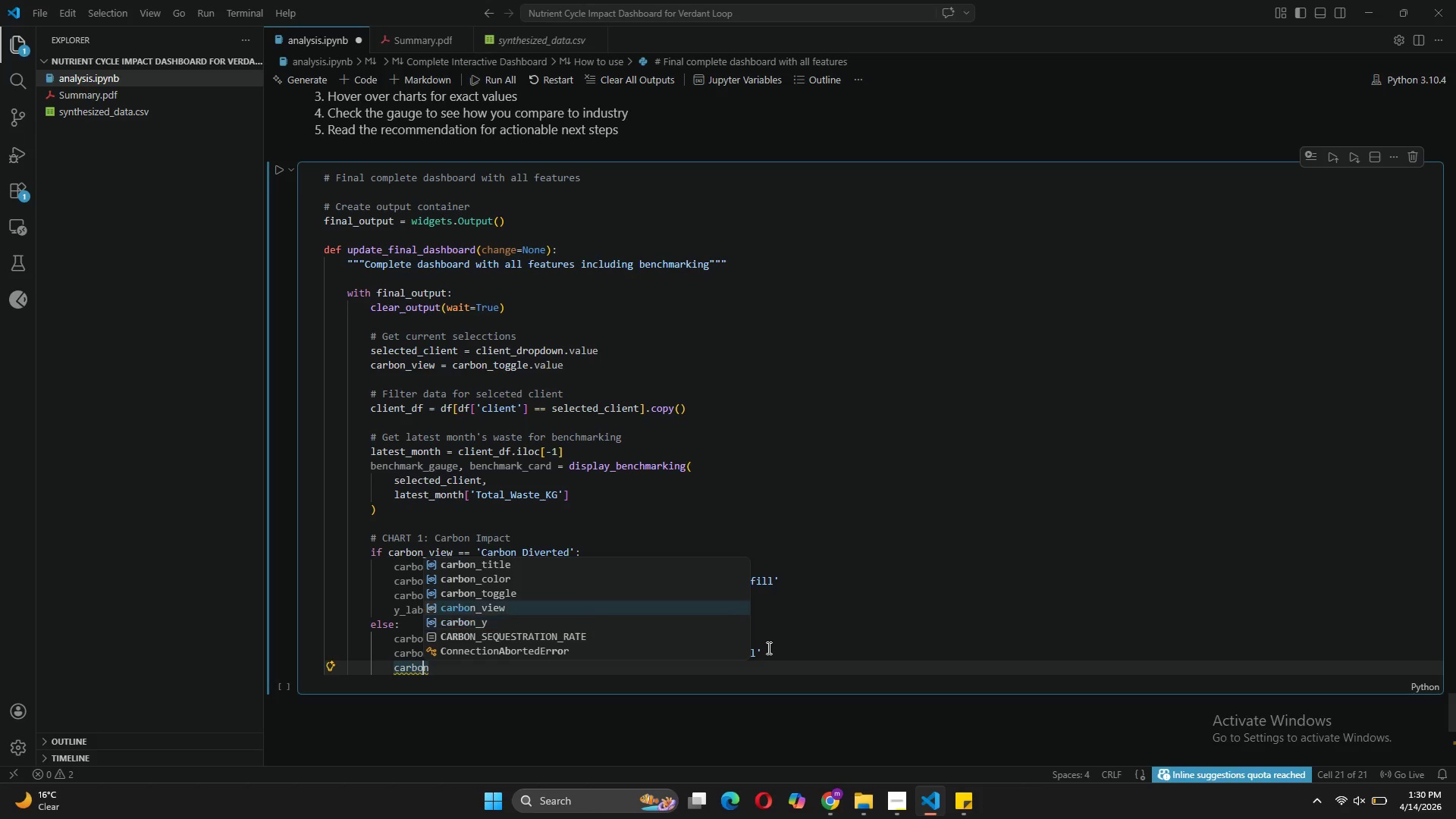 
key(ArrowUp)
 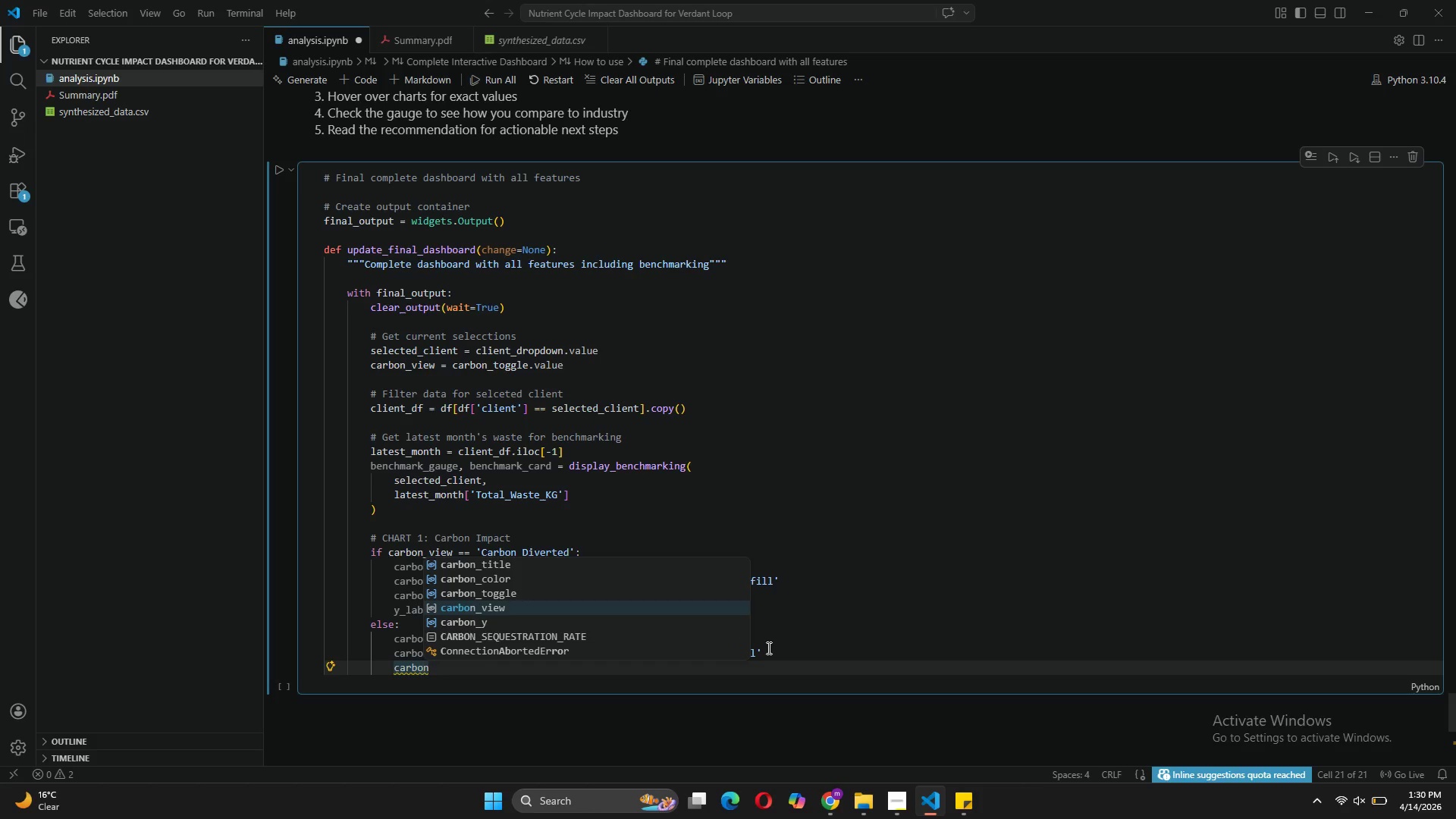 
key(ArrowUp)
 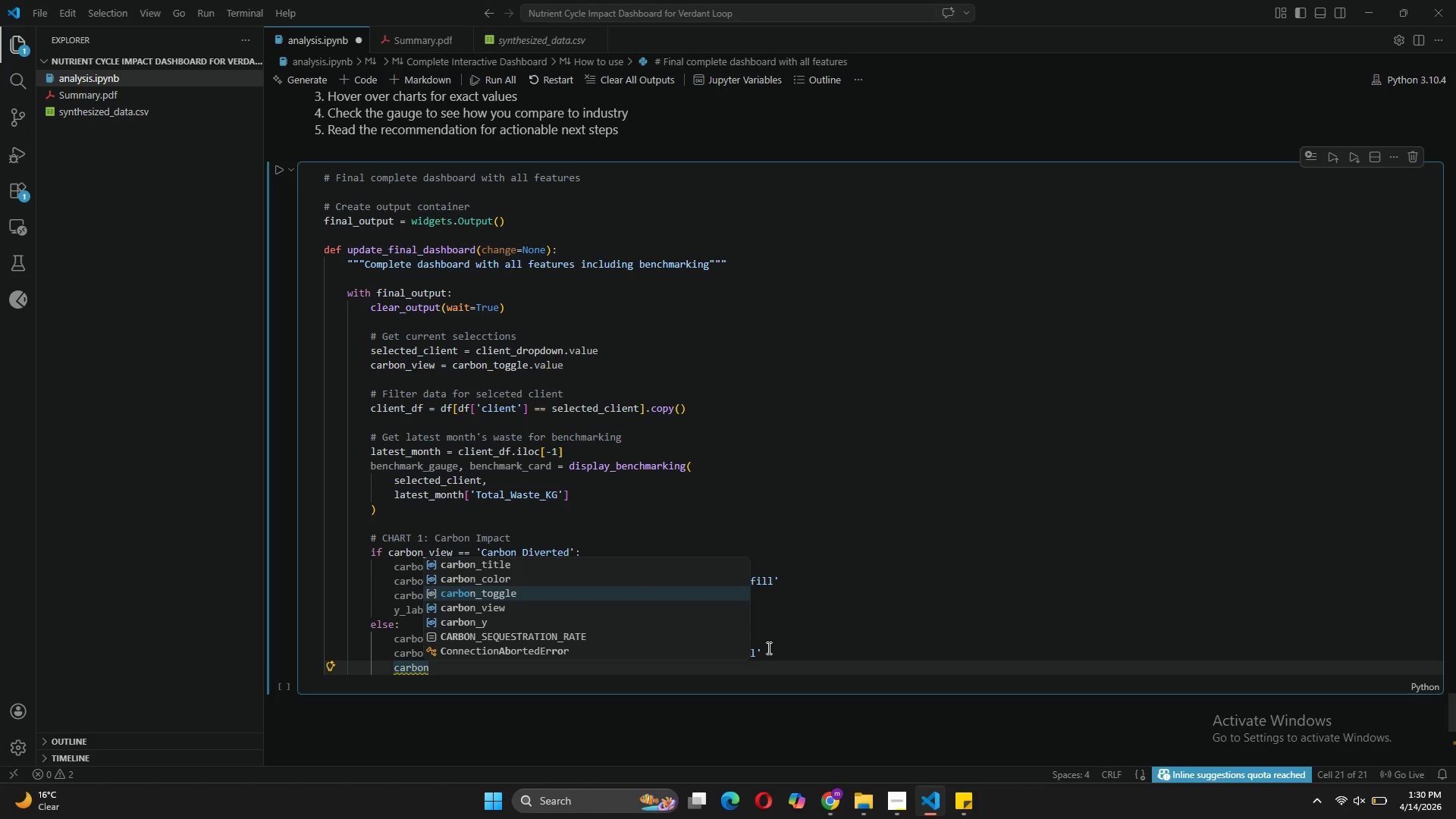 
key(ArrowUp)
 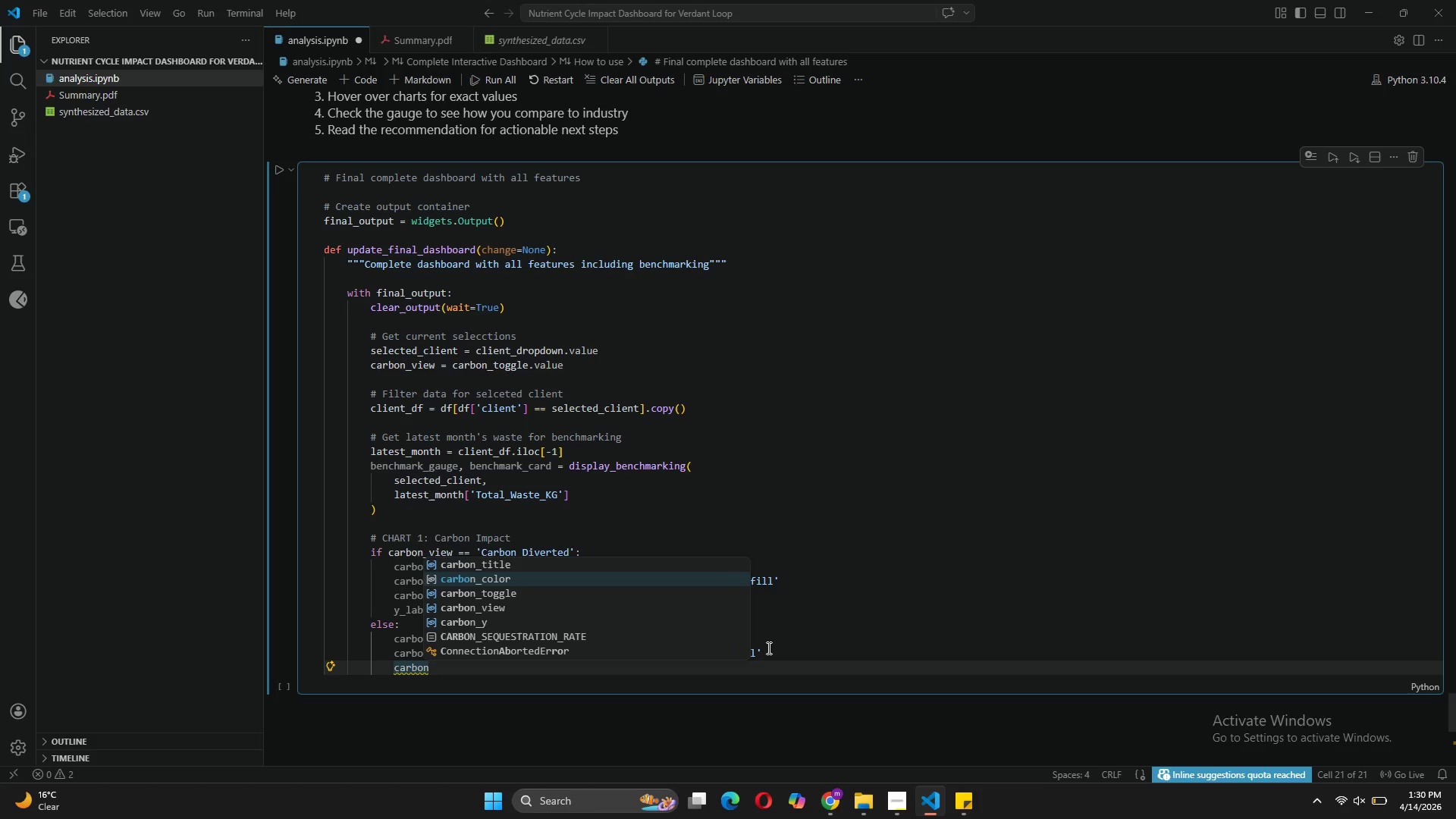 
key(Tab)
 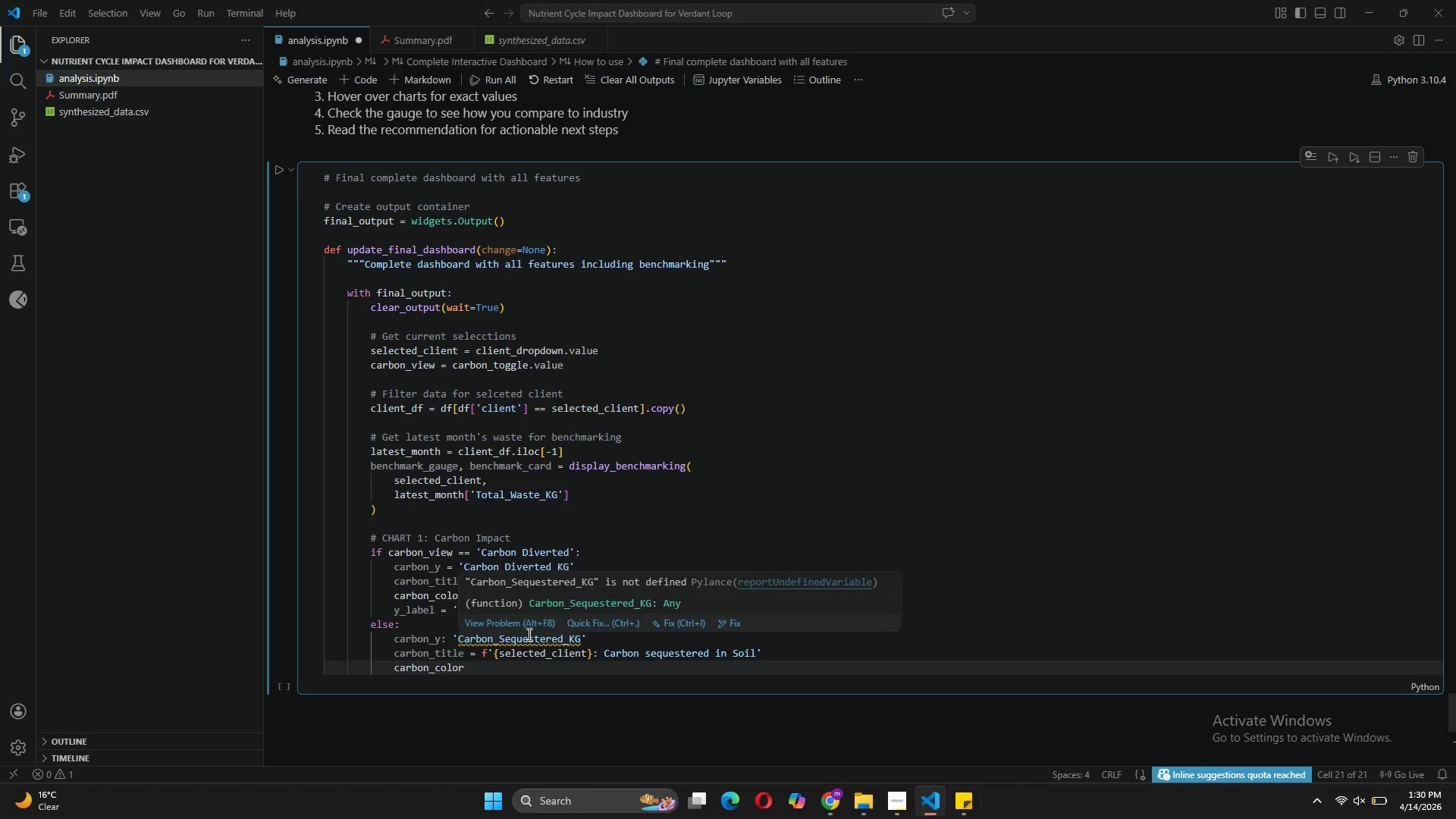 
wait(10.92)
 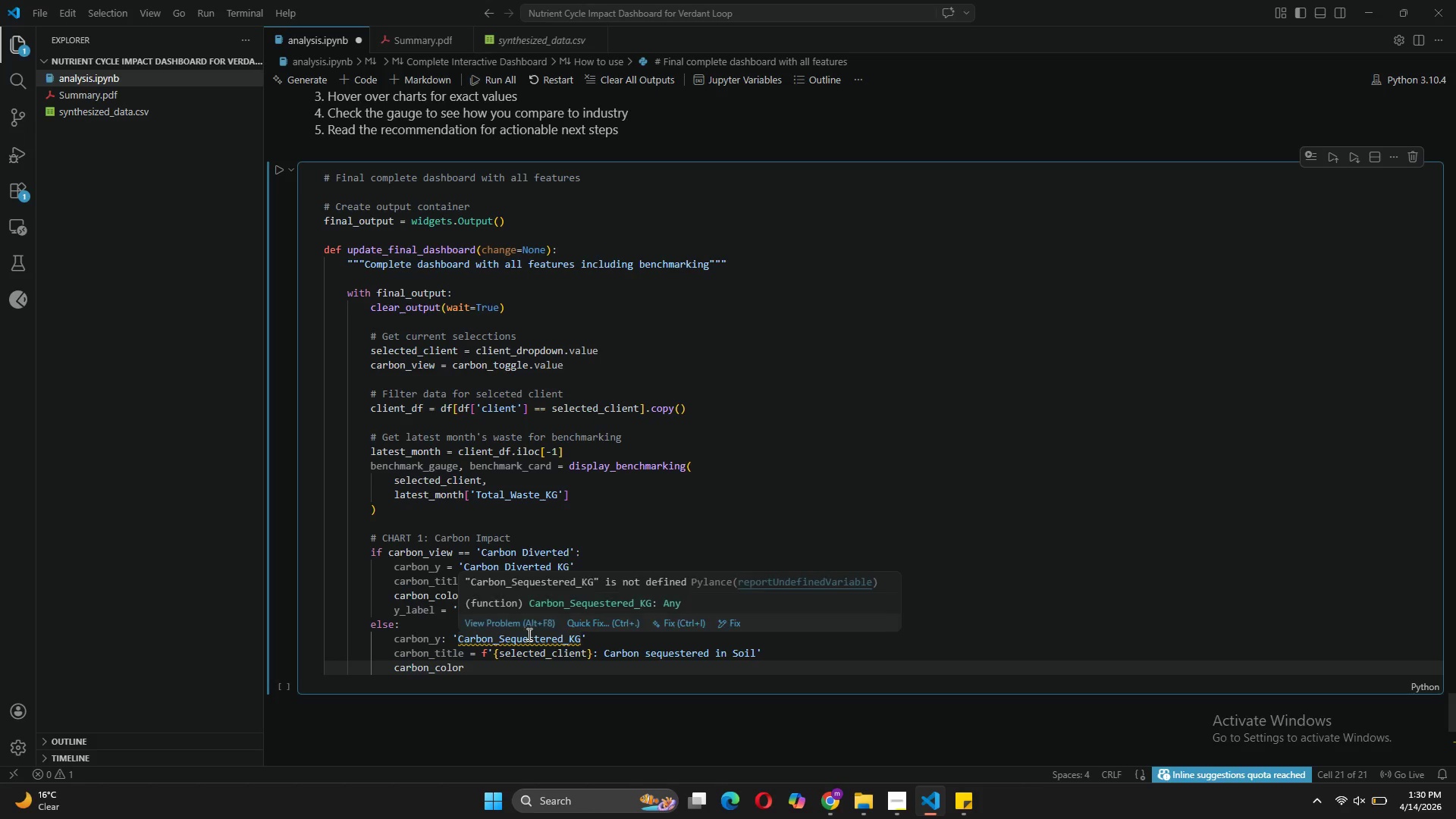 
left_click([570, 620])
 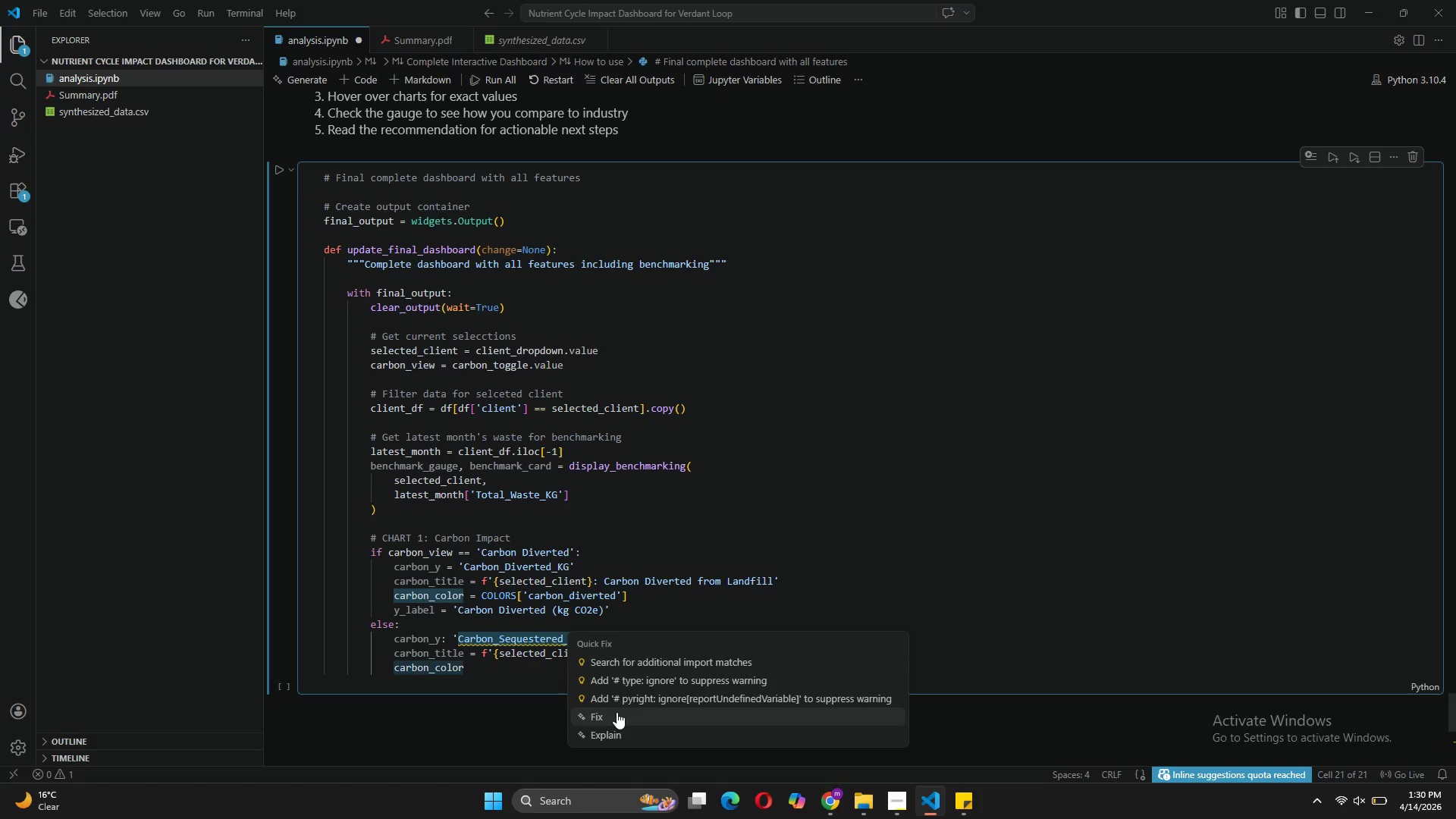 
left_click([614, 714])
 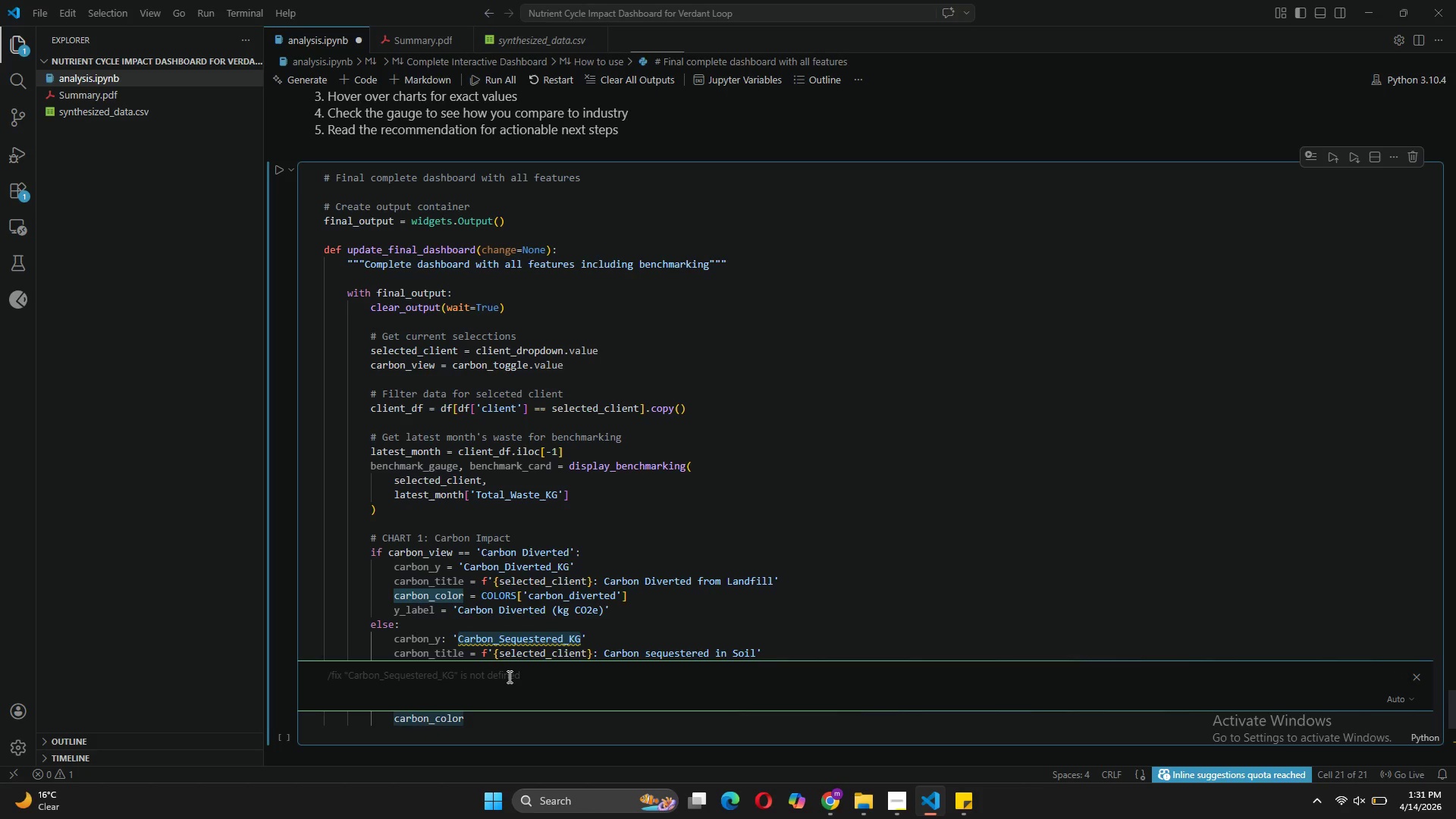 
wait(11.08)
 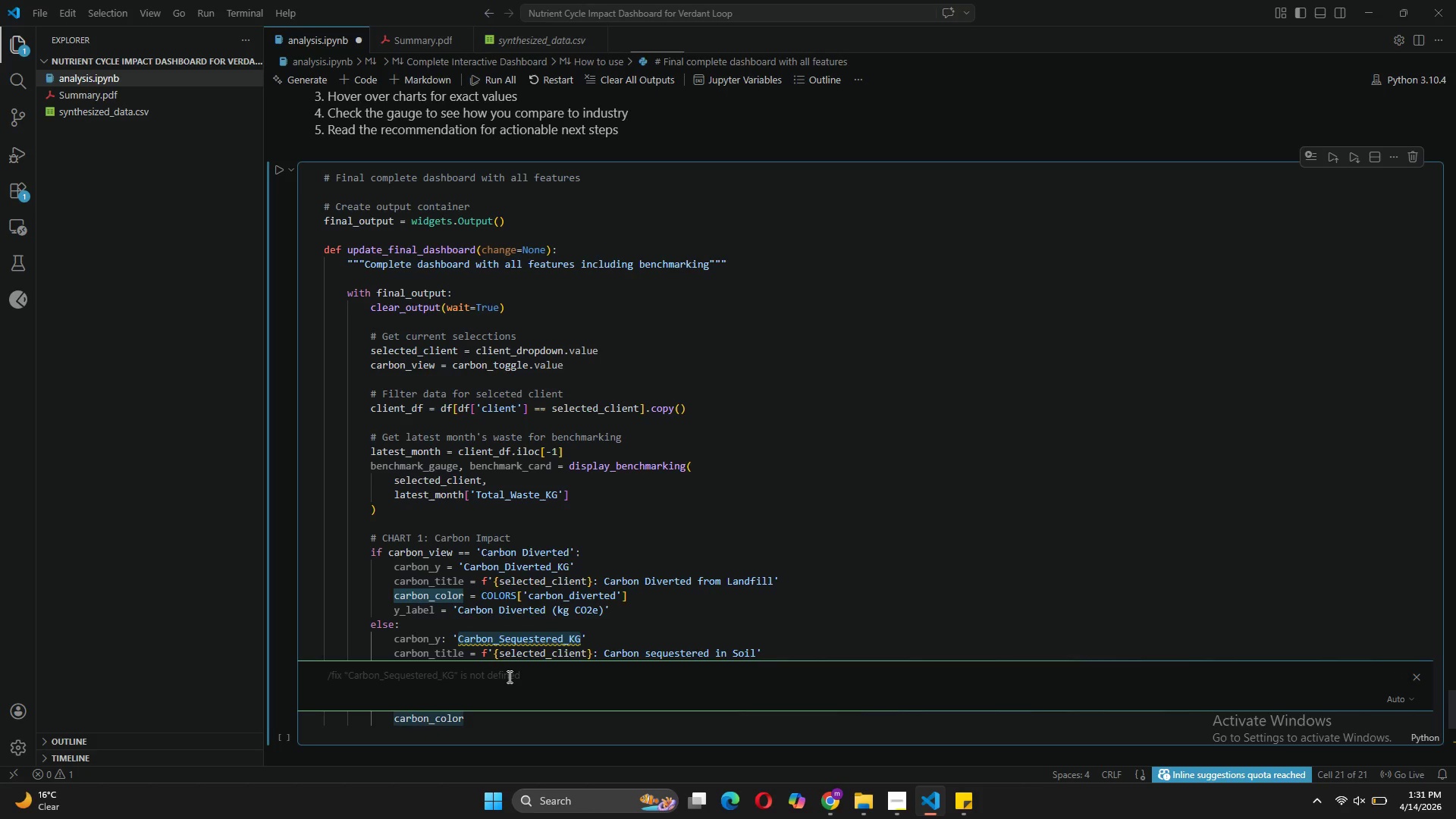 
mouse_move([501, 604])
 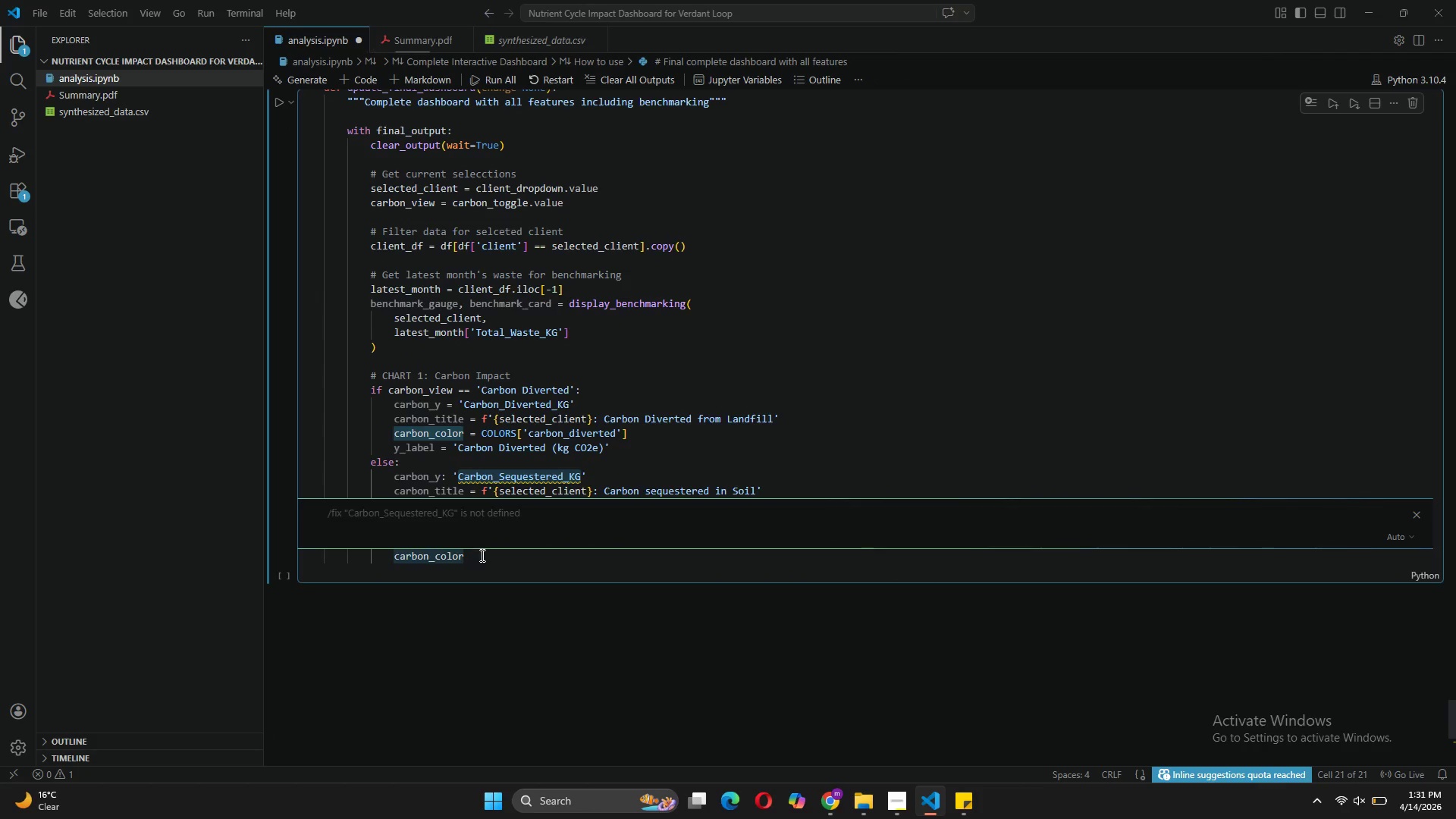 
left_click([481, 555])
 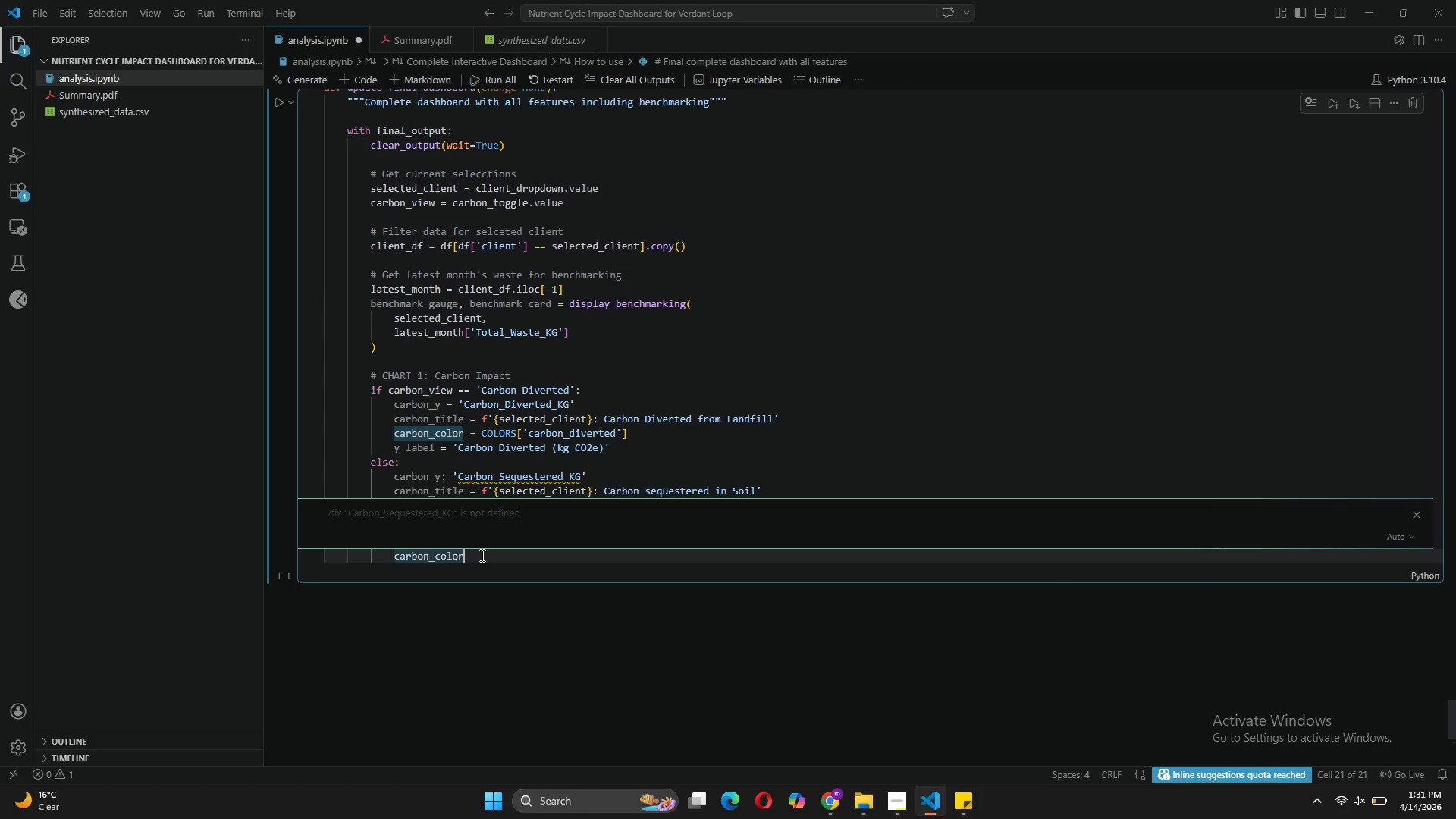 
type( = COLORS)
 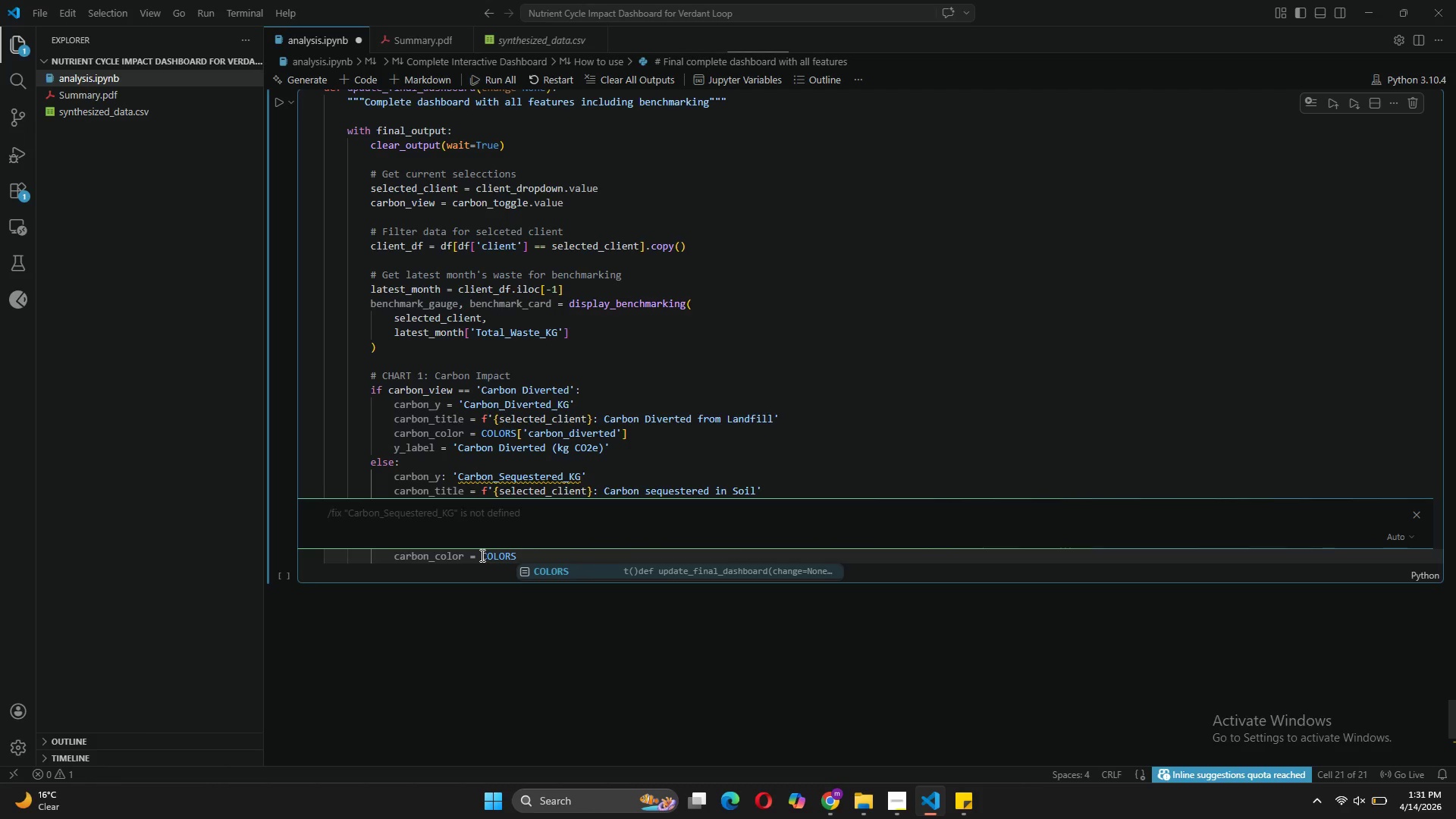 
type(['CARBO)
 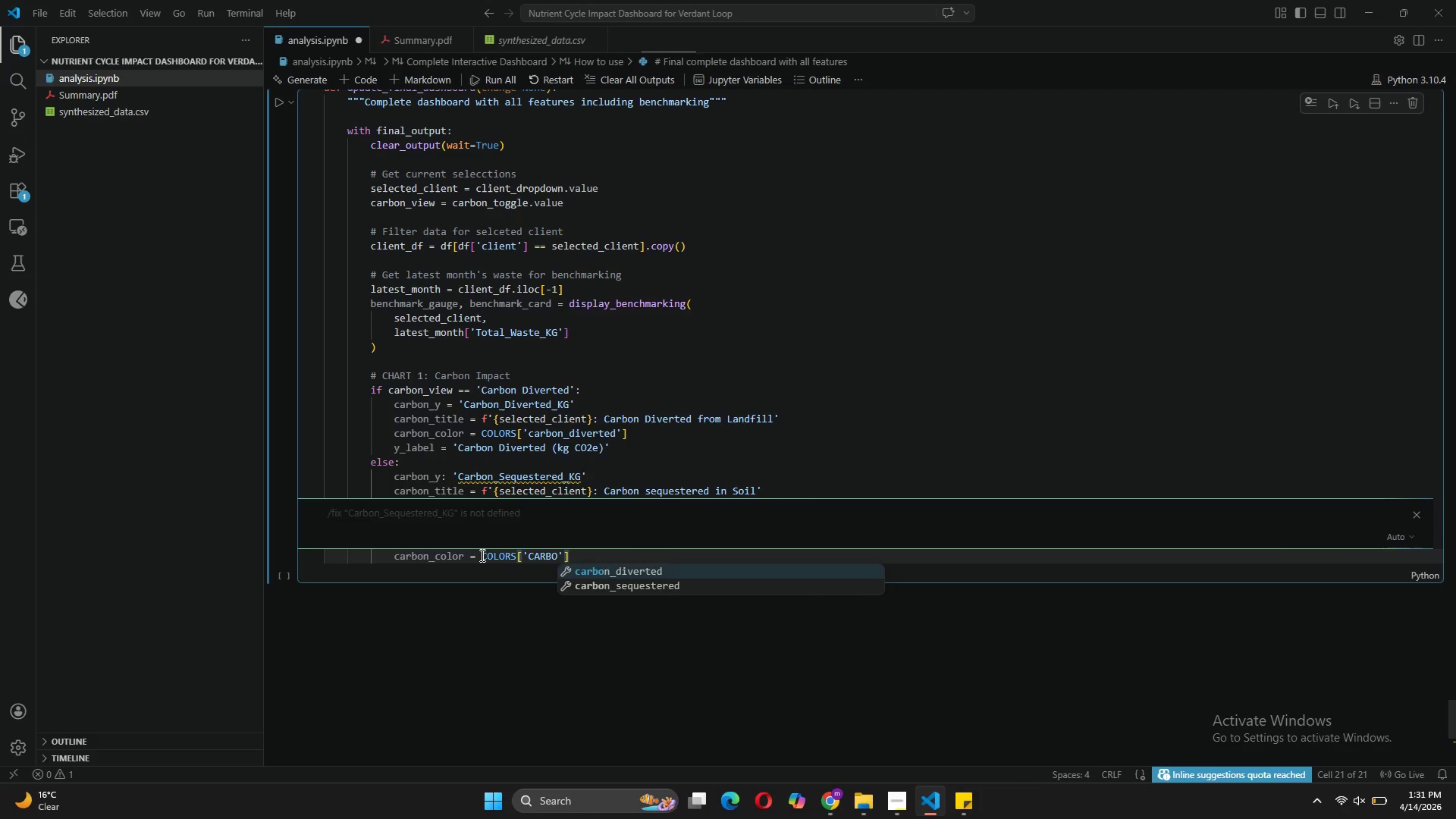 
key(ArrowDown)
 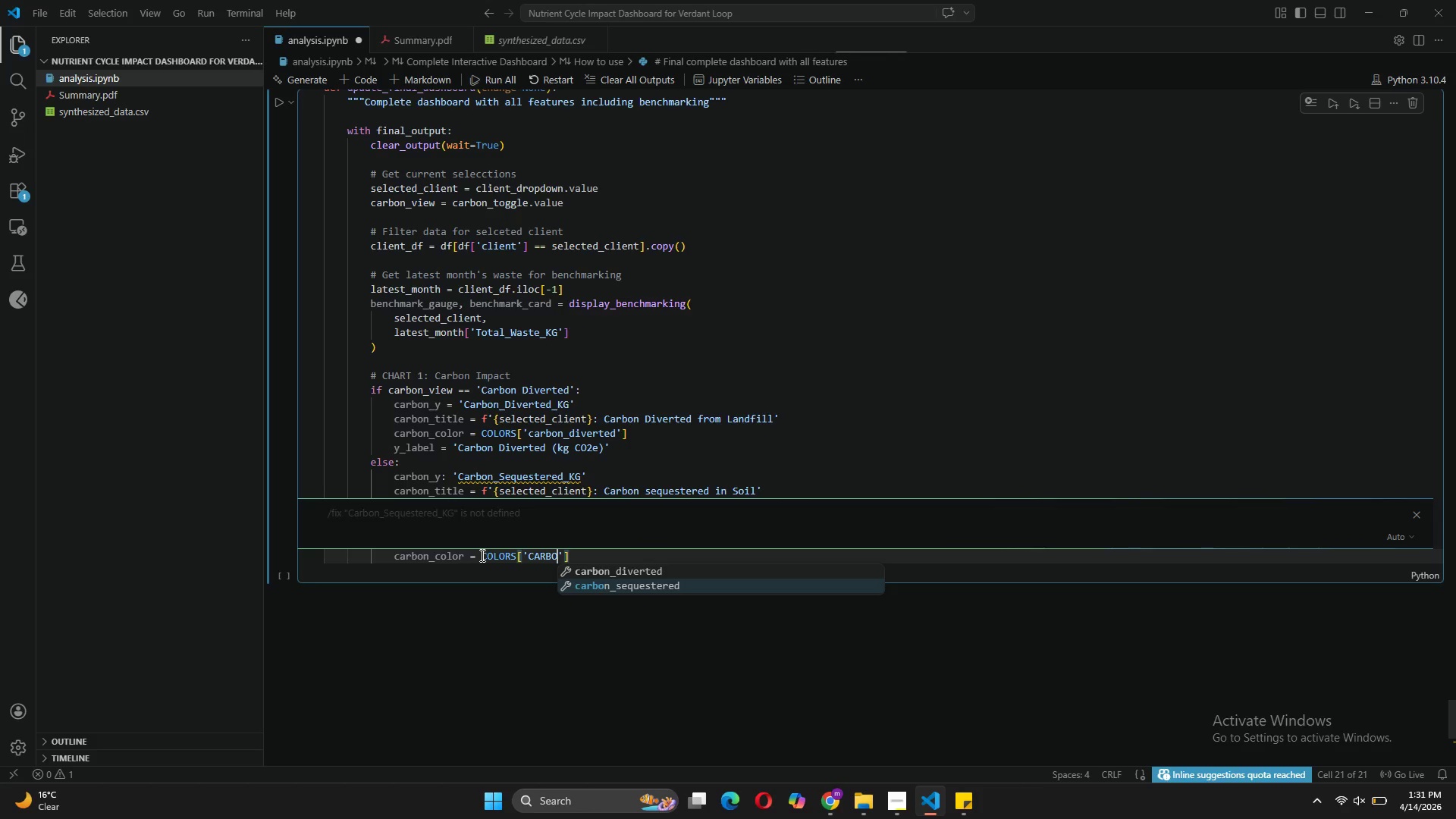 
key(Tab)
 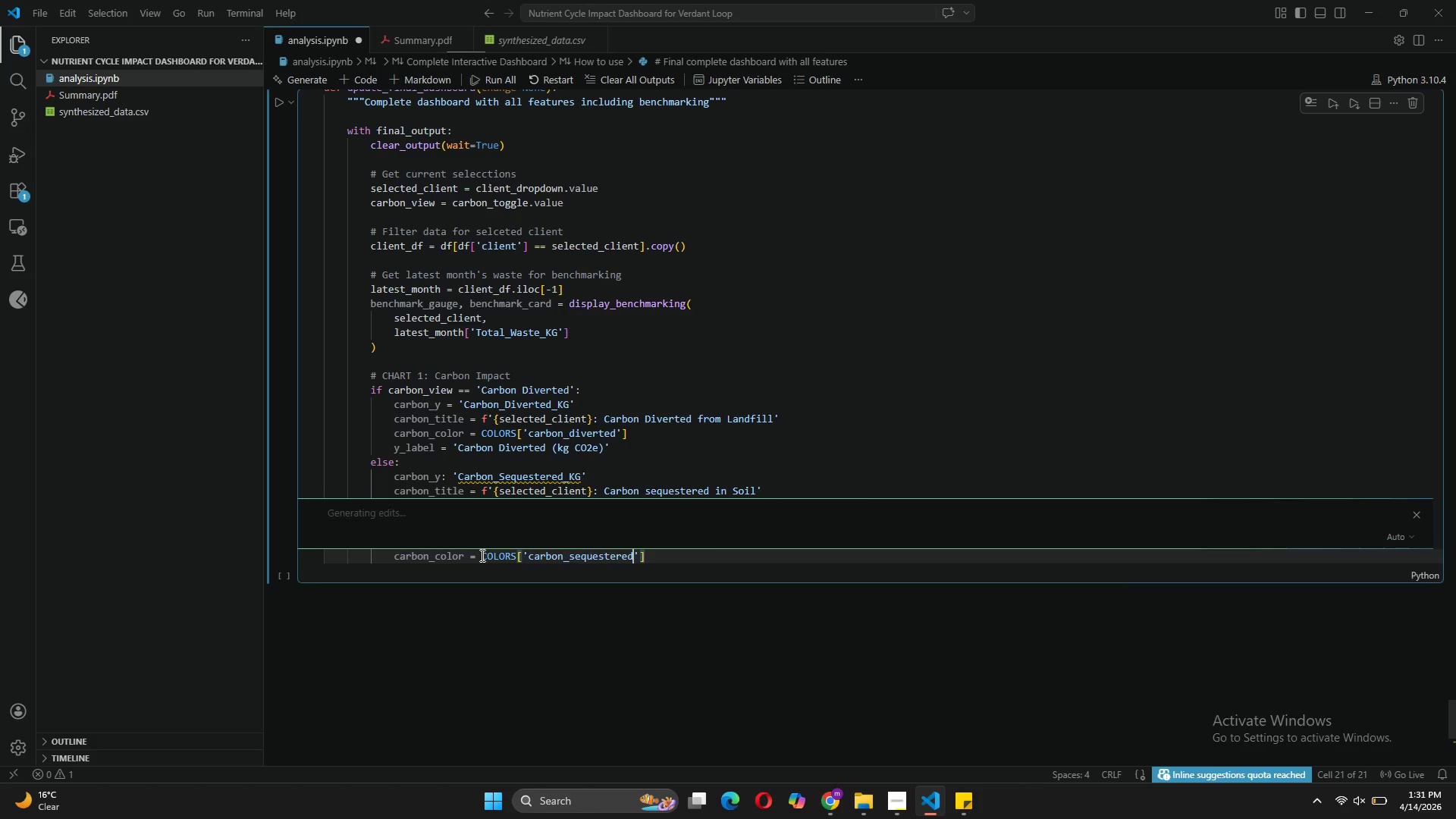 
key(ArrowRight)
 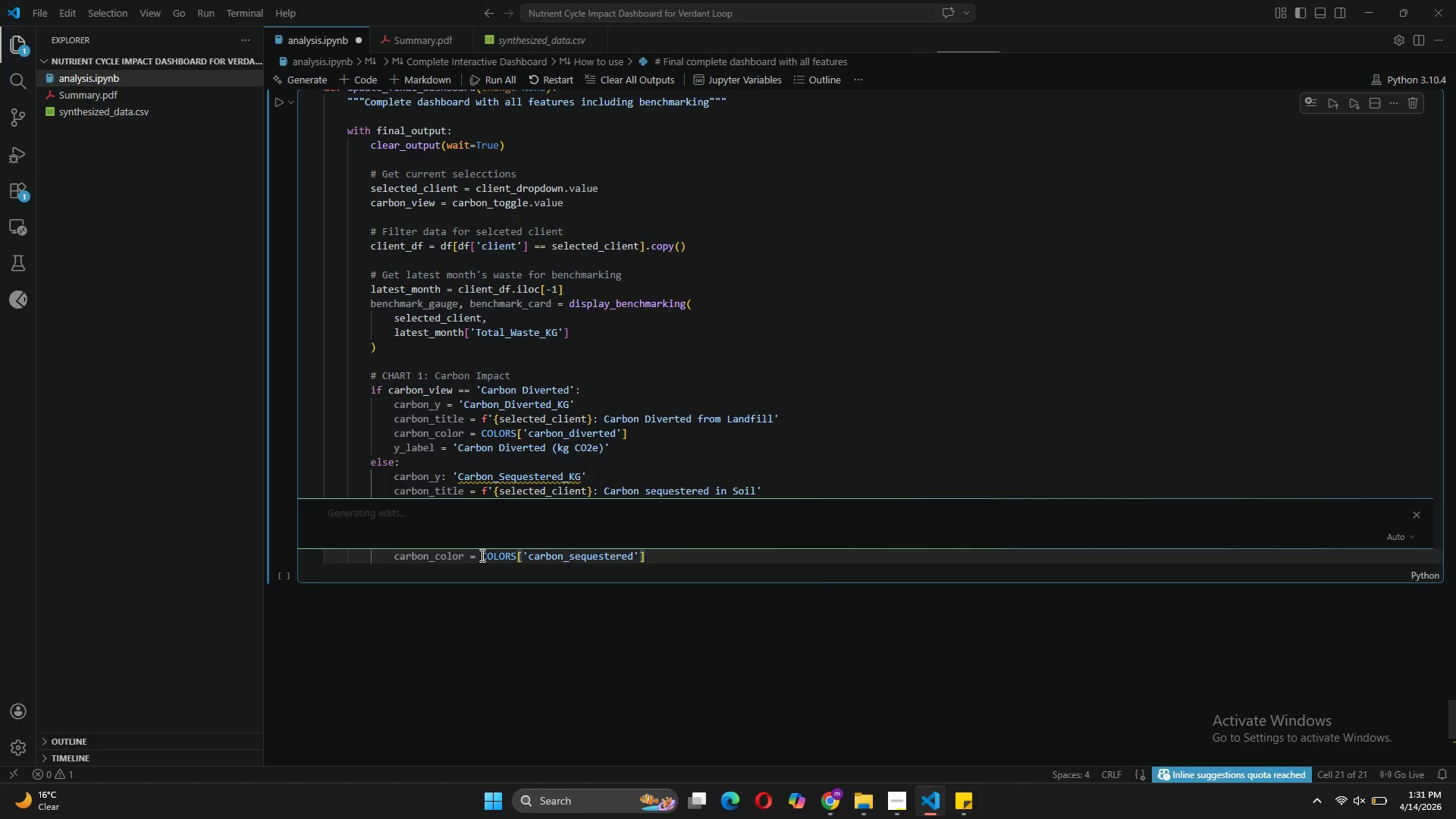 
key(ArrowRight)
 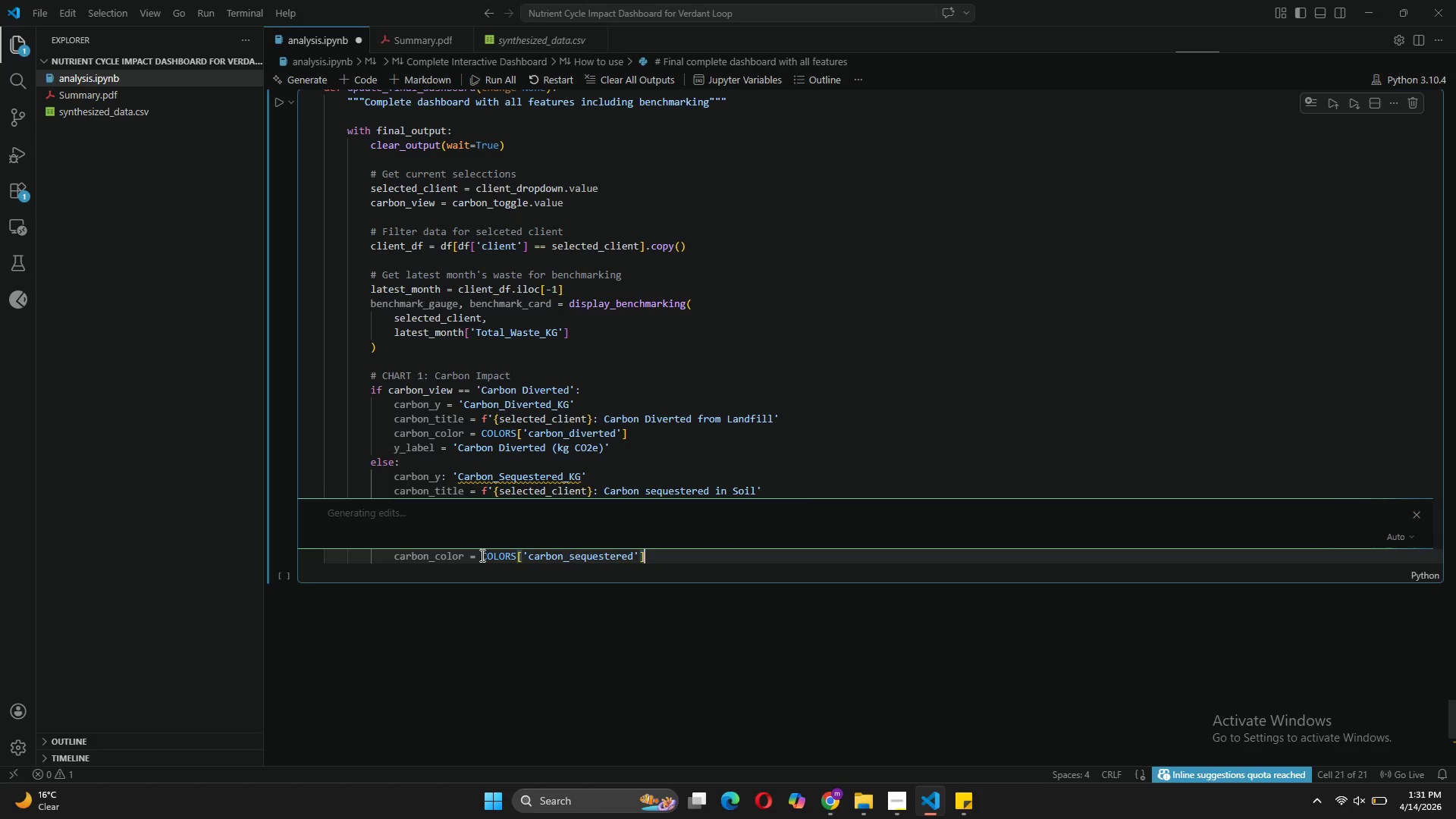 
key(Enter)
 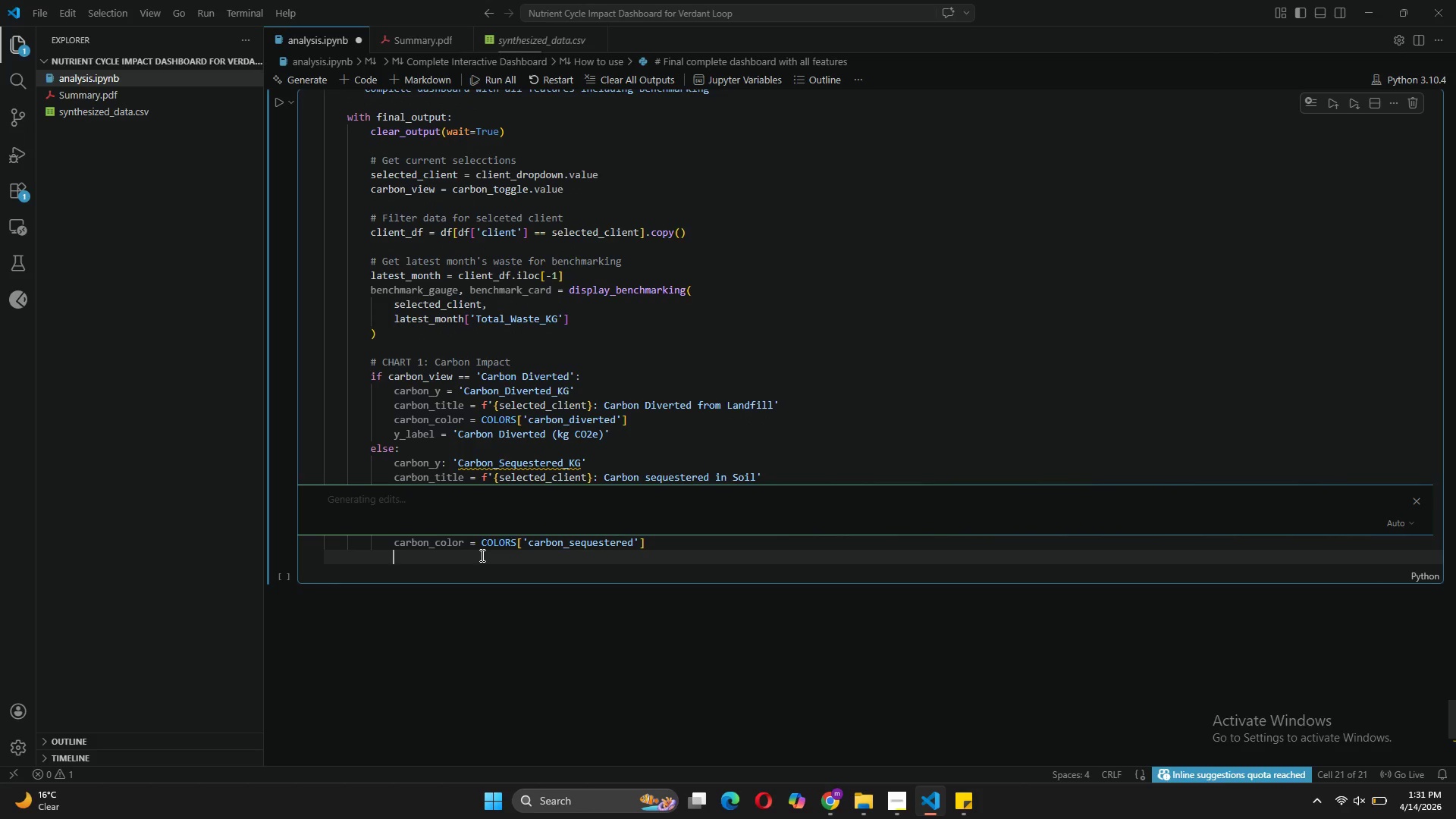 
key(Y)
 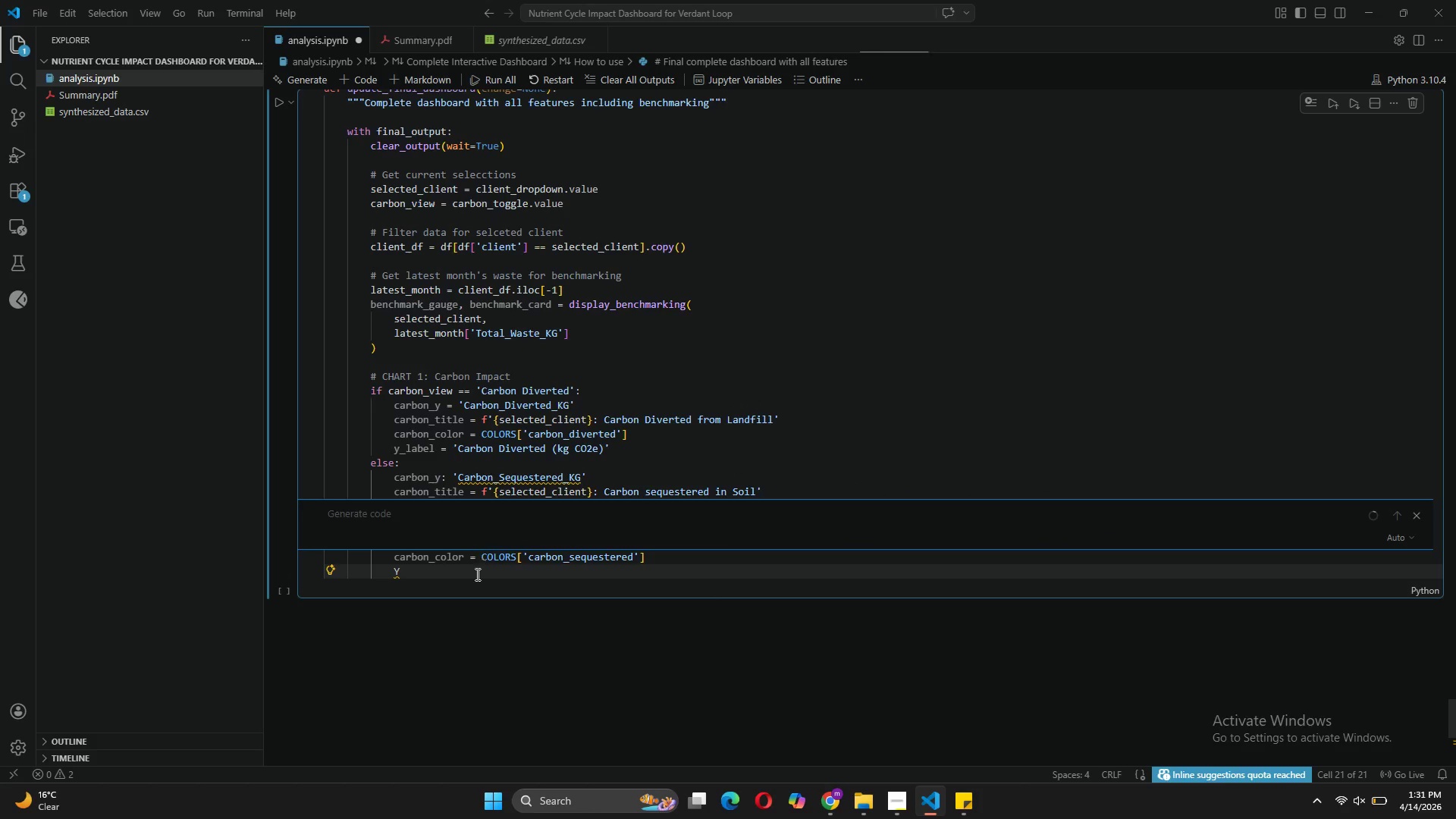 
wait(6.22)
 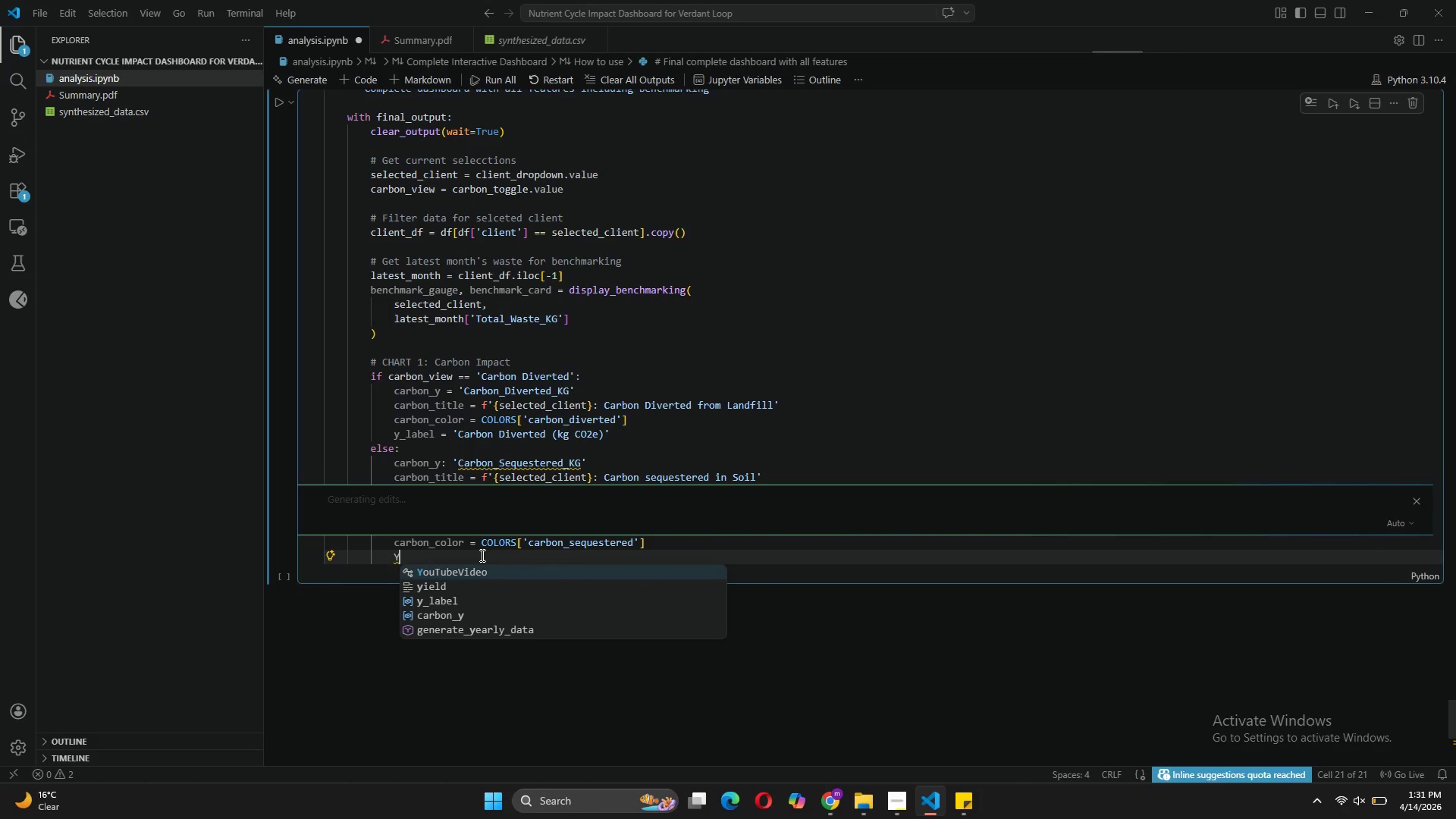 
left_click([422, 579])
 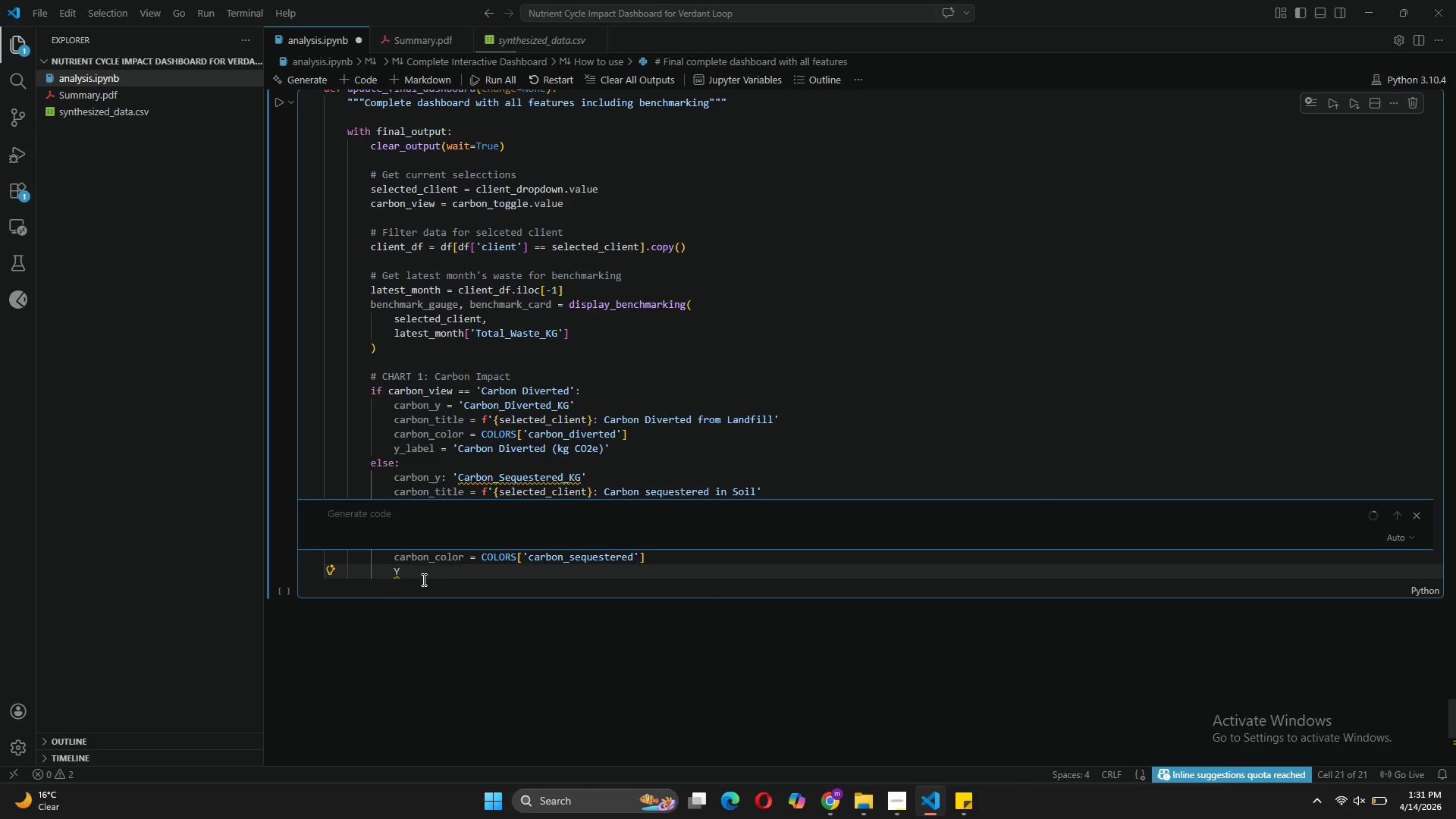 
key(Backspace)
type(Y)
key(Backspace)
type(y_)
key(Tab)
type( = 'Carbon Sequestered (kg C)
 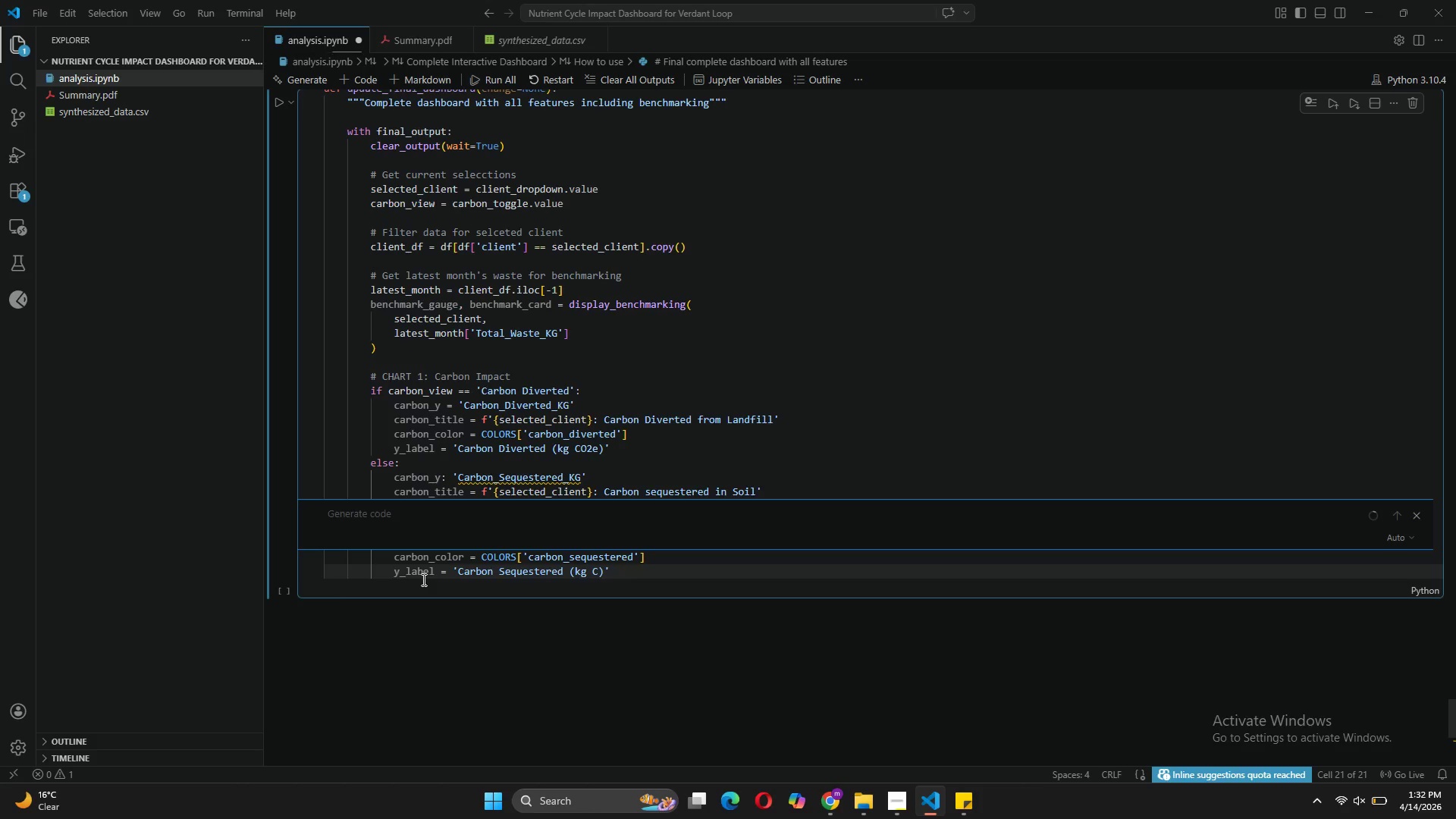 
wait(7.34)
 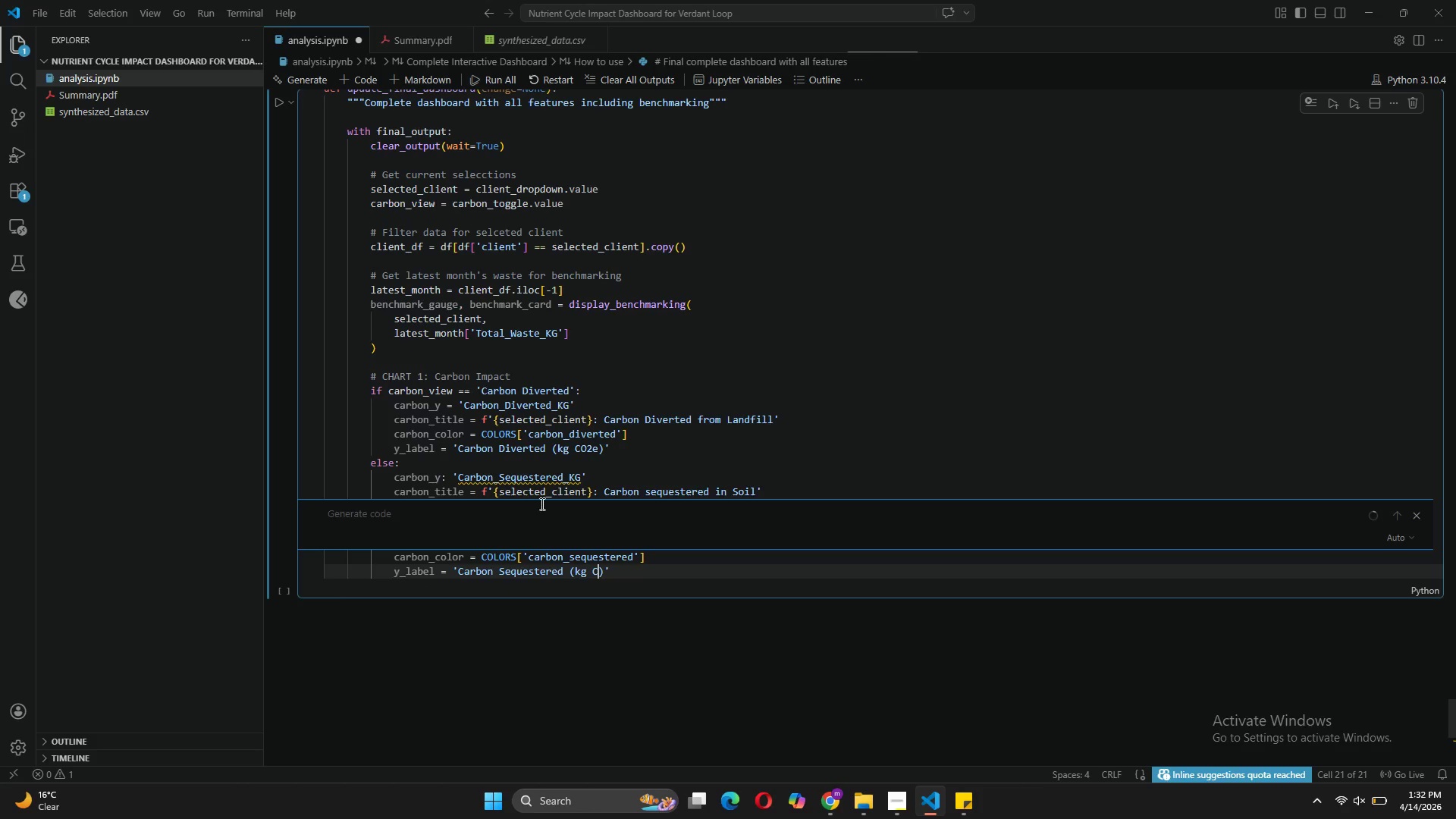 
mouse_move([559, 625])
 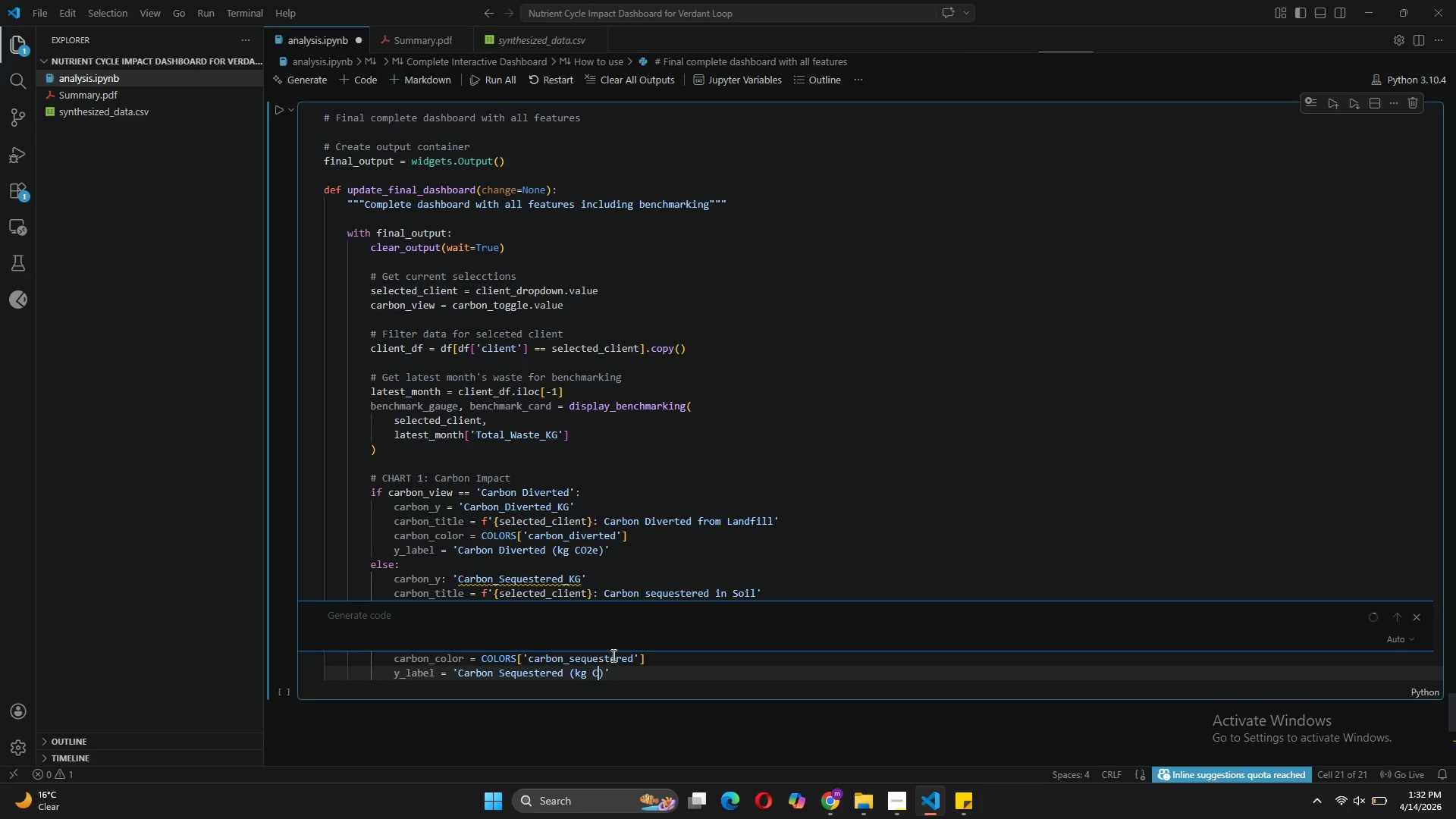 
left_click([621, 677])
 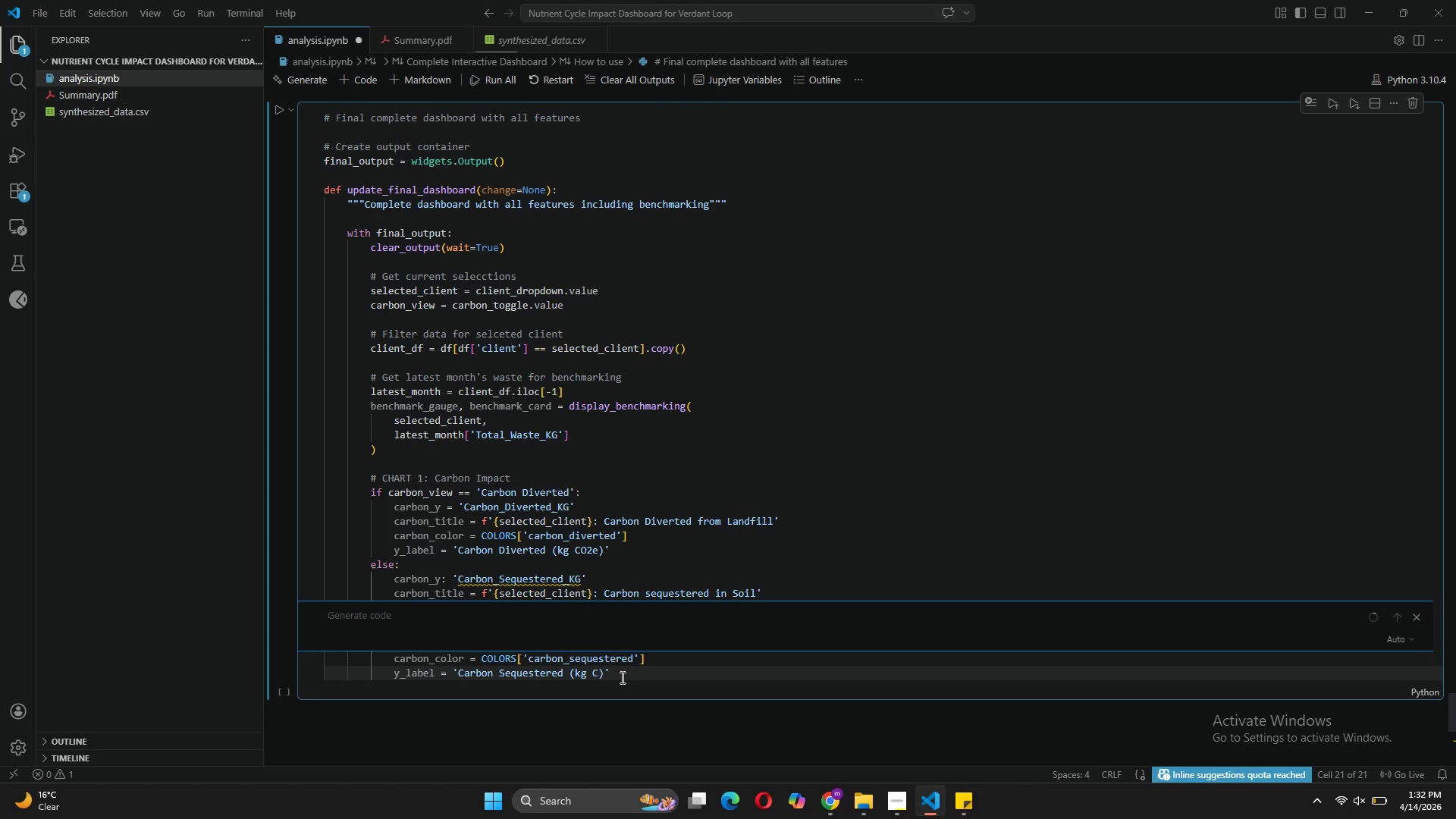 
key(Enter)
 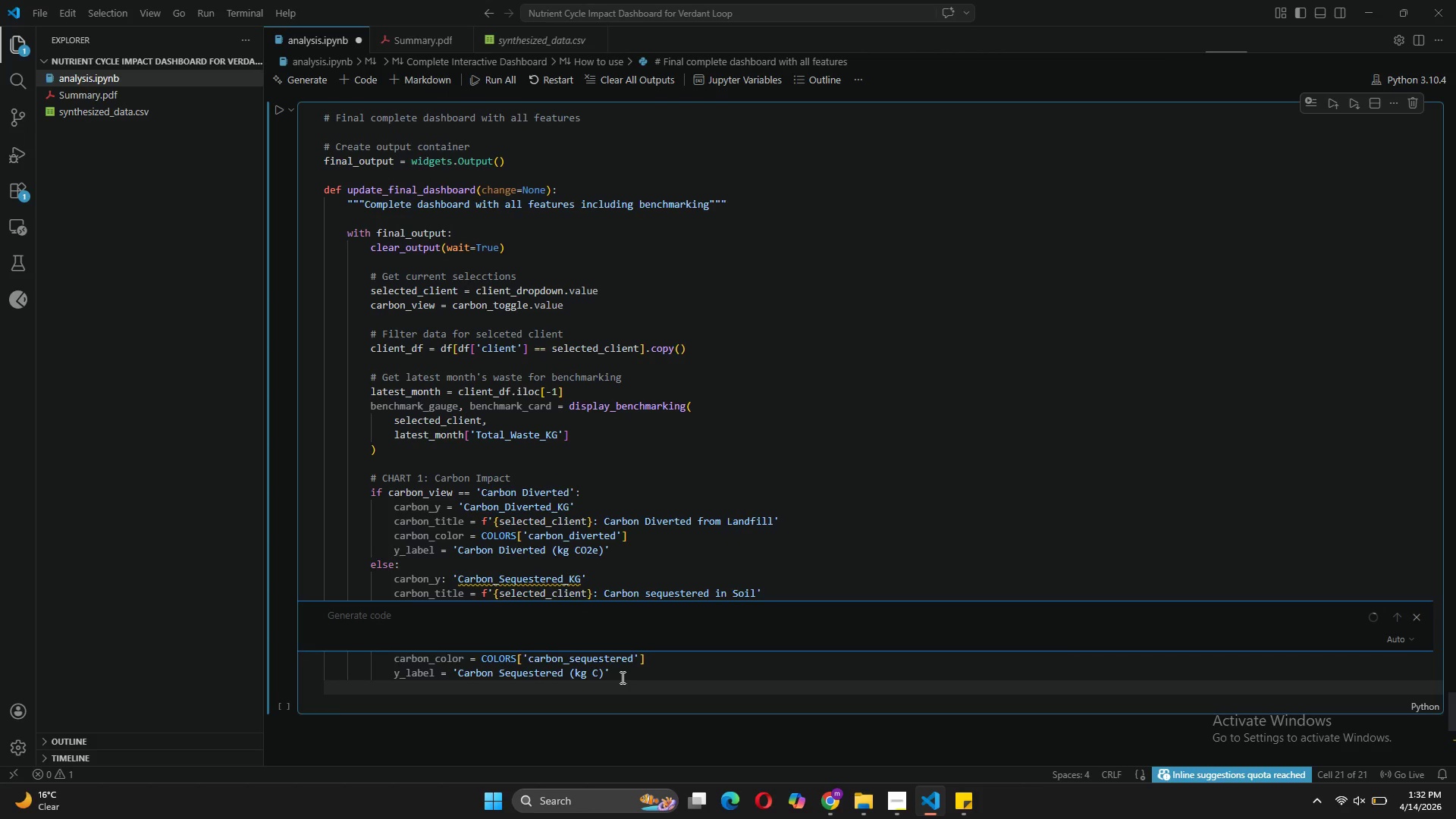 
key(Backspace)
 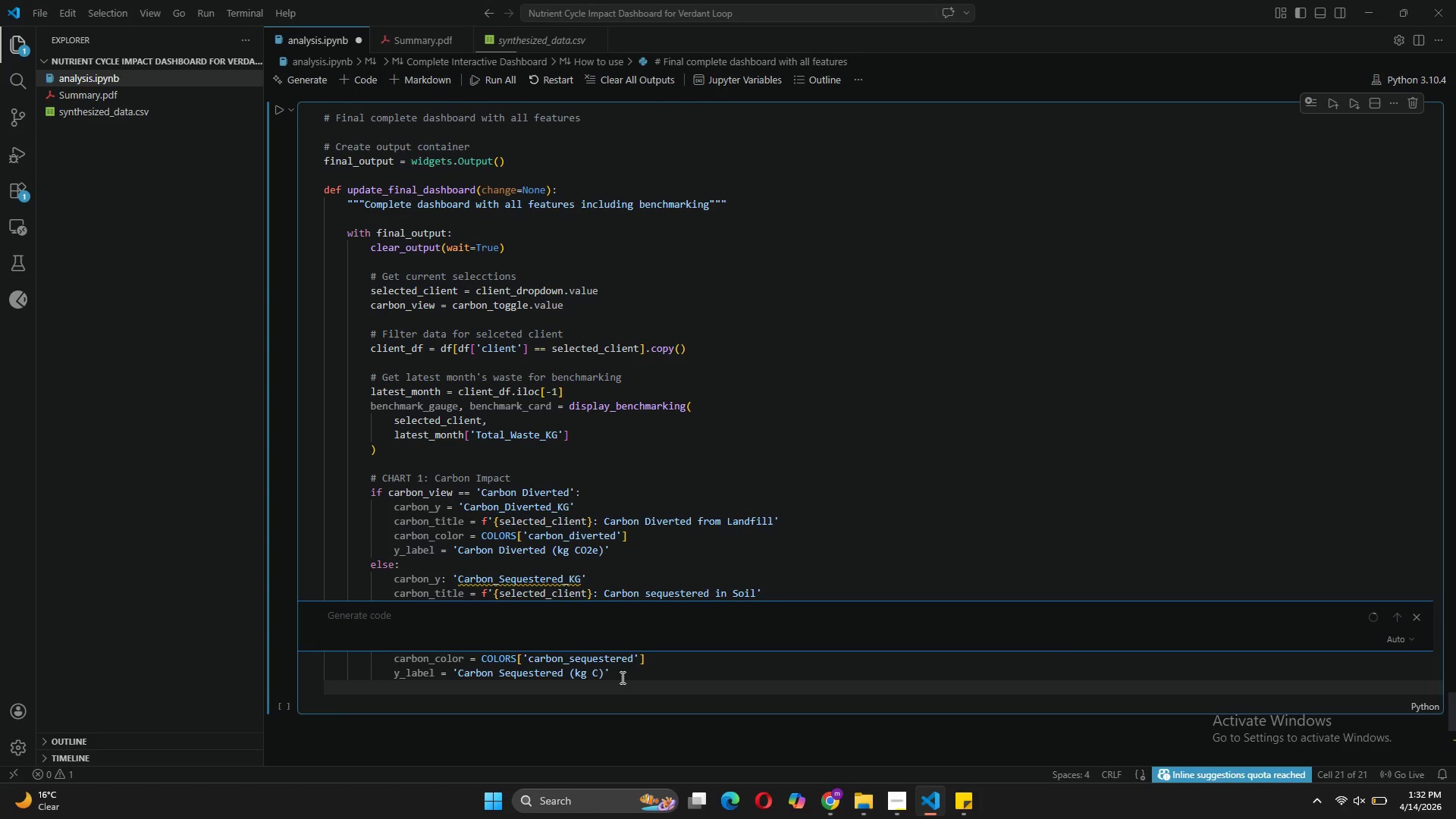 
key(Enter)
 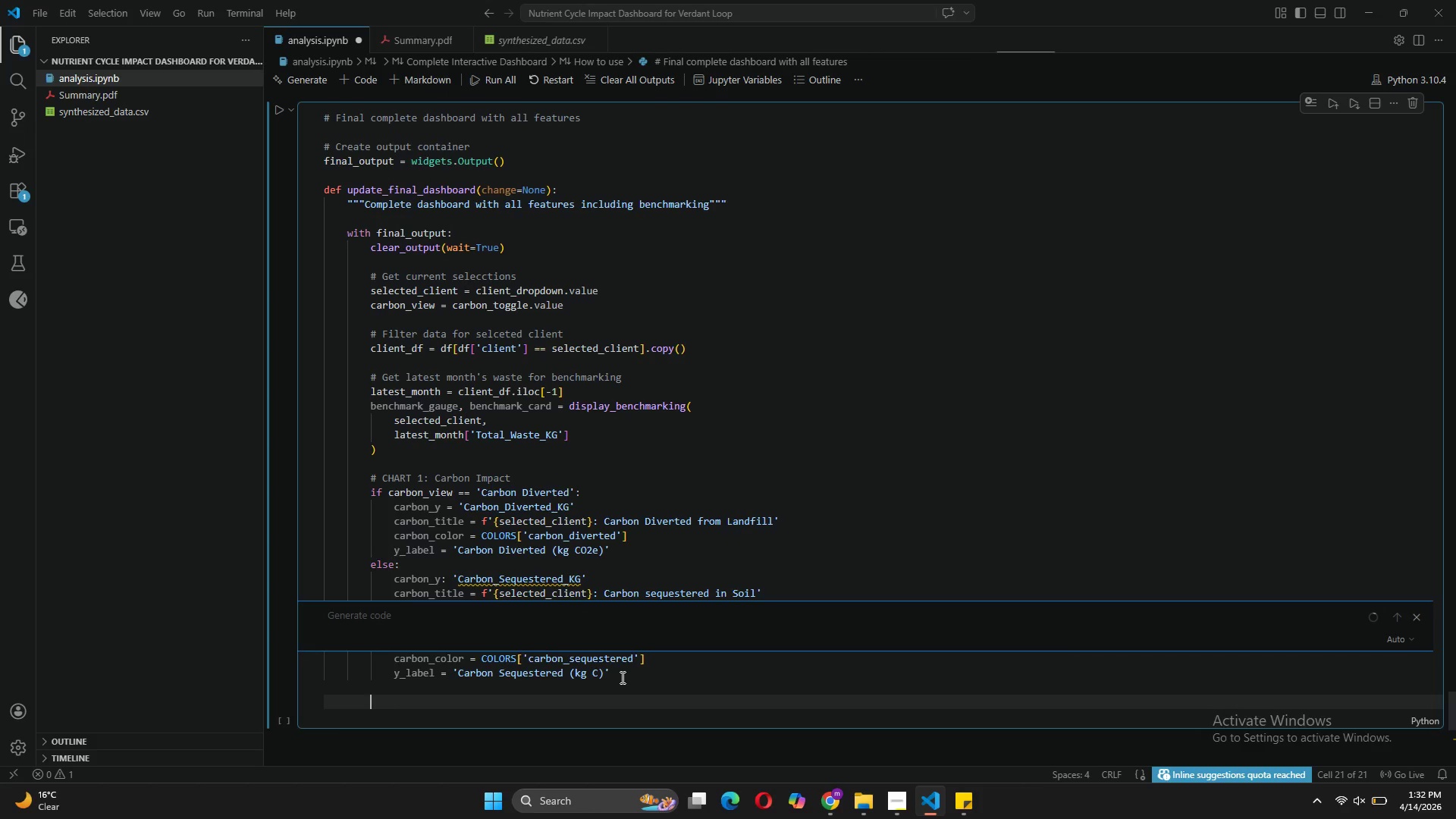 
type(fig_carbon = px.bar()
 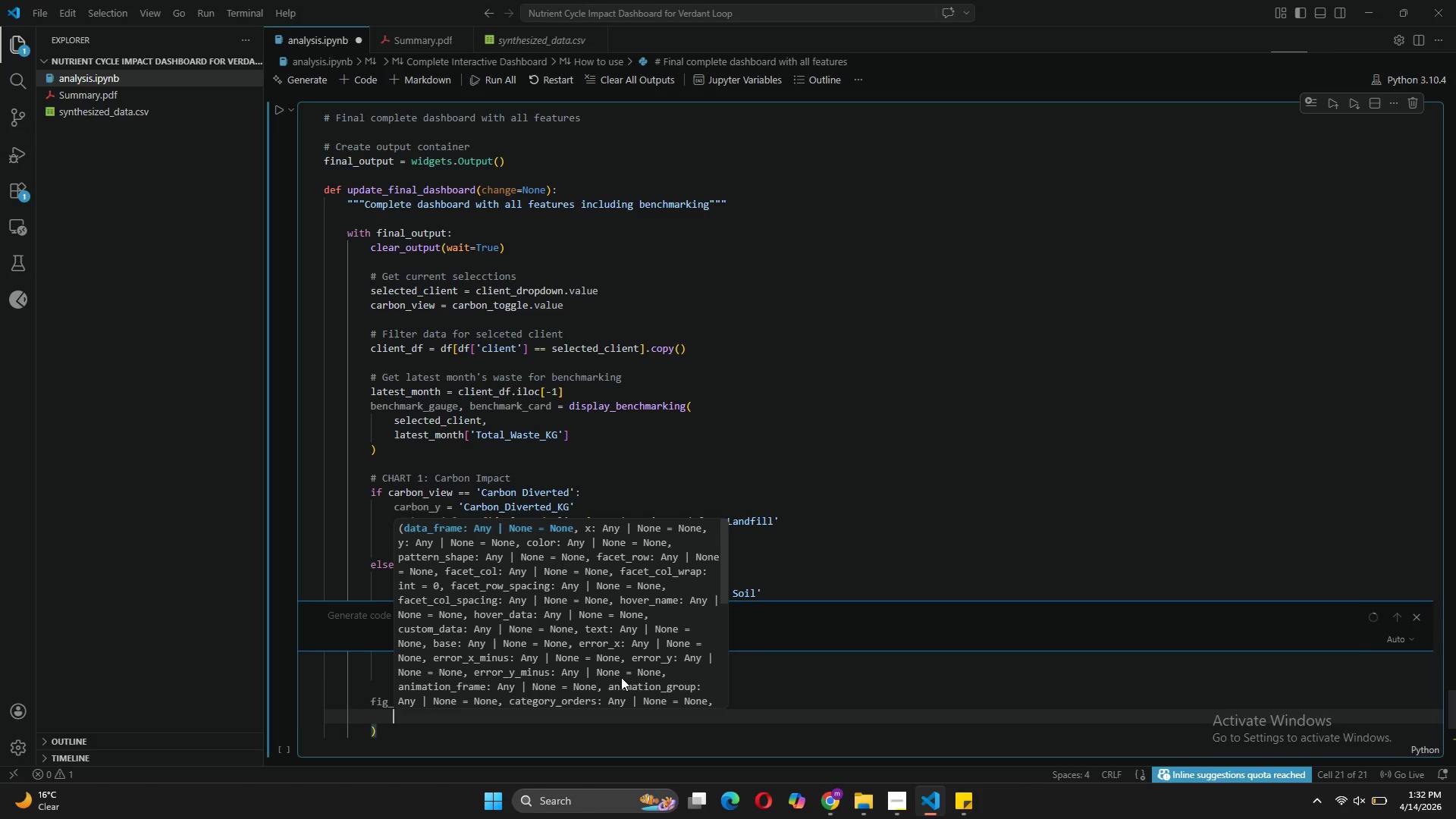 
 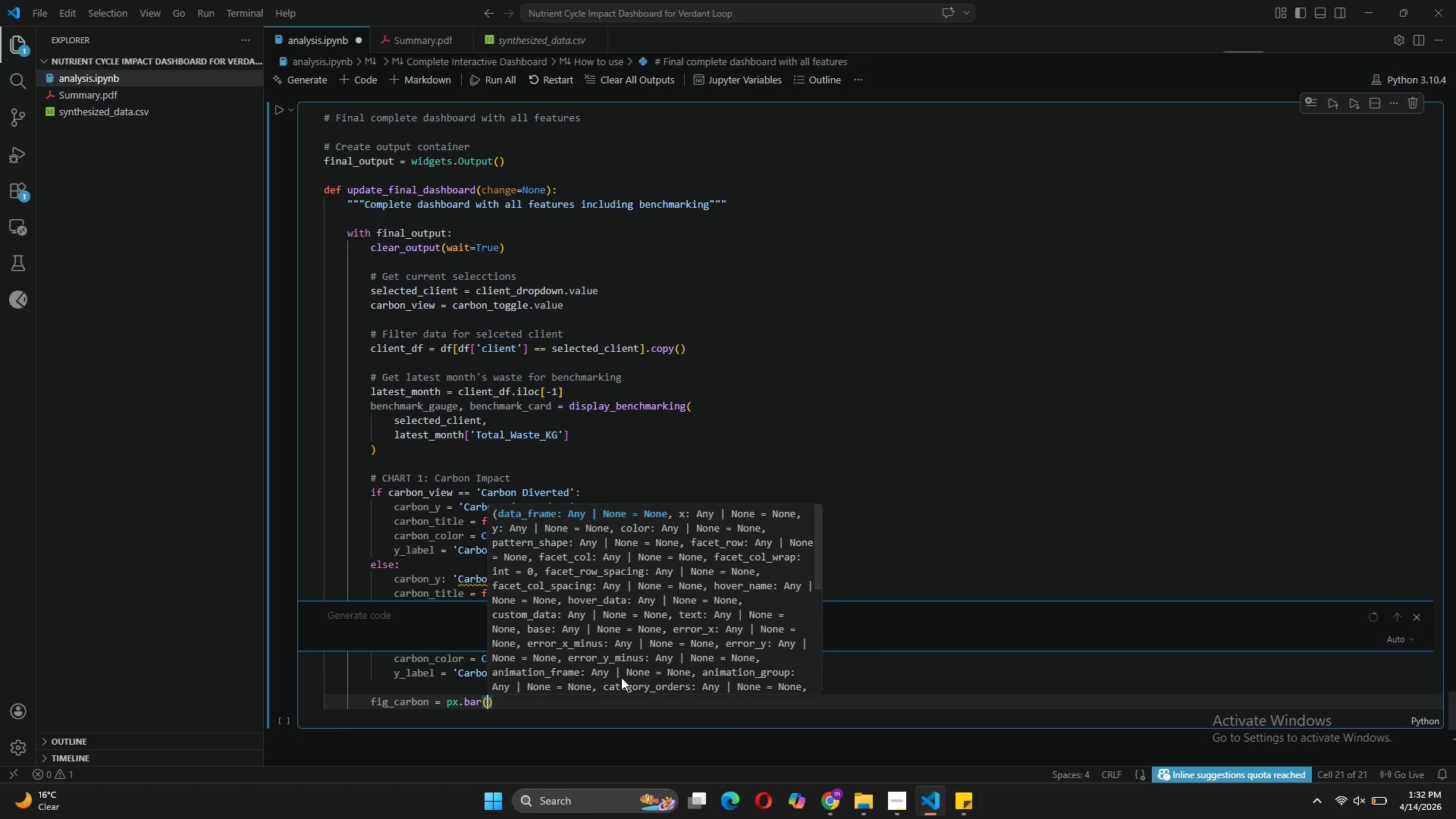 
key(Enter)
 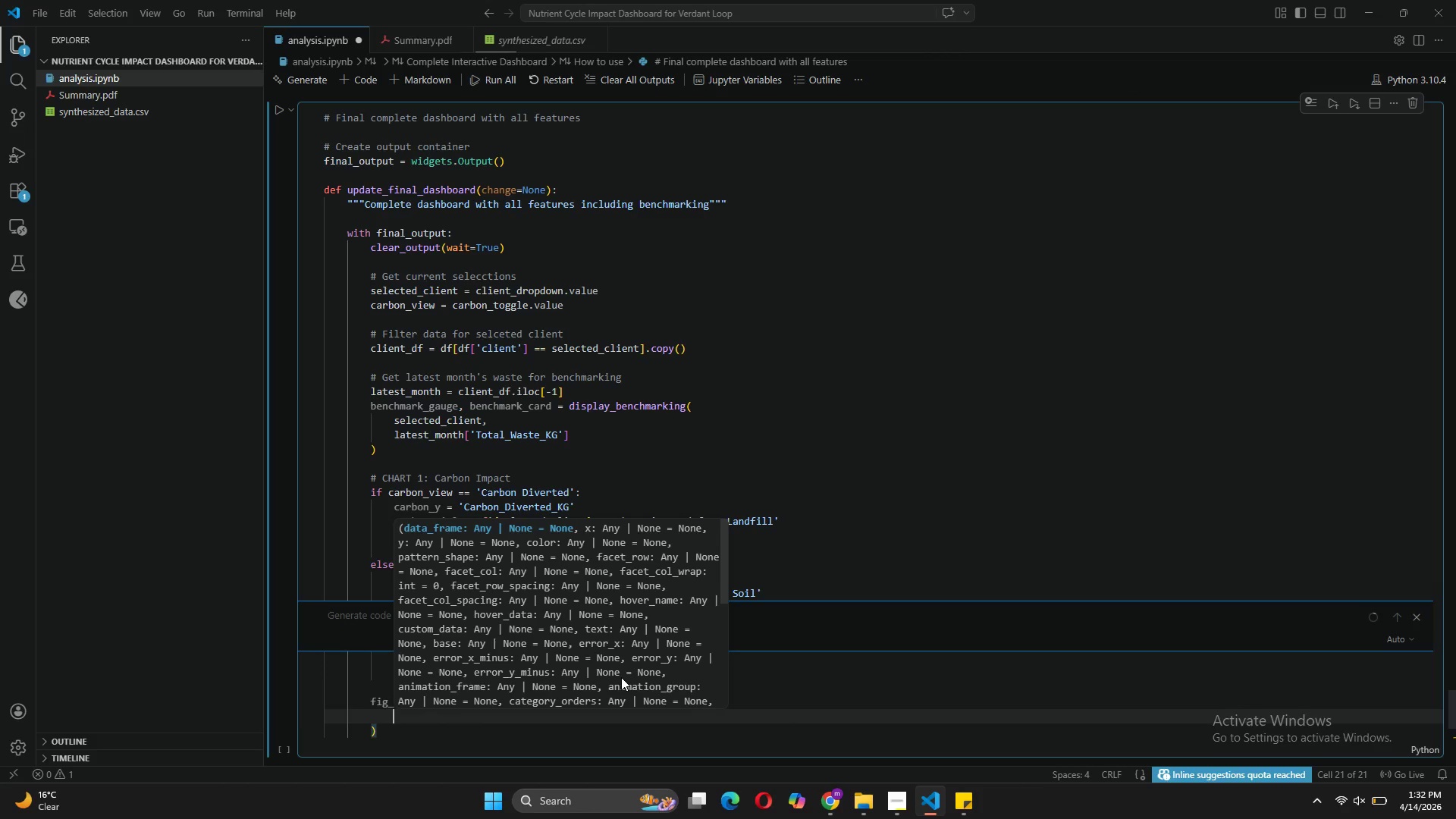 
type(client_df, c)
key(Backspace)
type(x )
key(Backspace)
type(='Month_Name)
 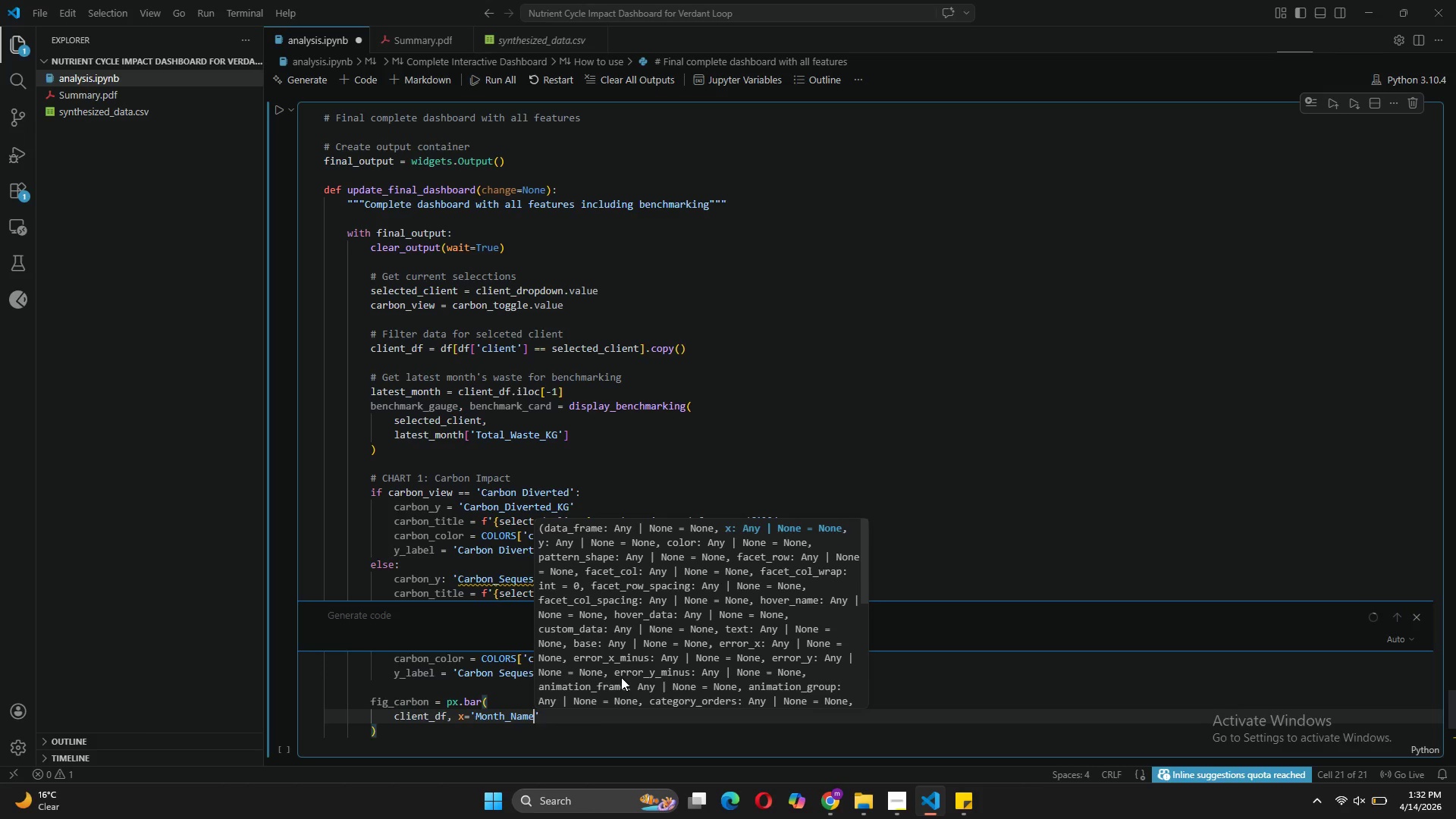 
key(ArrowRight)
 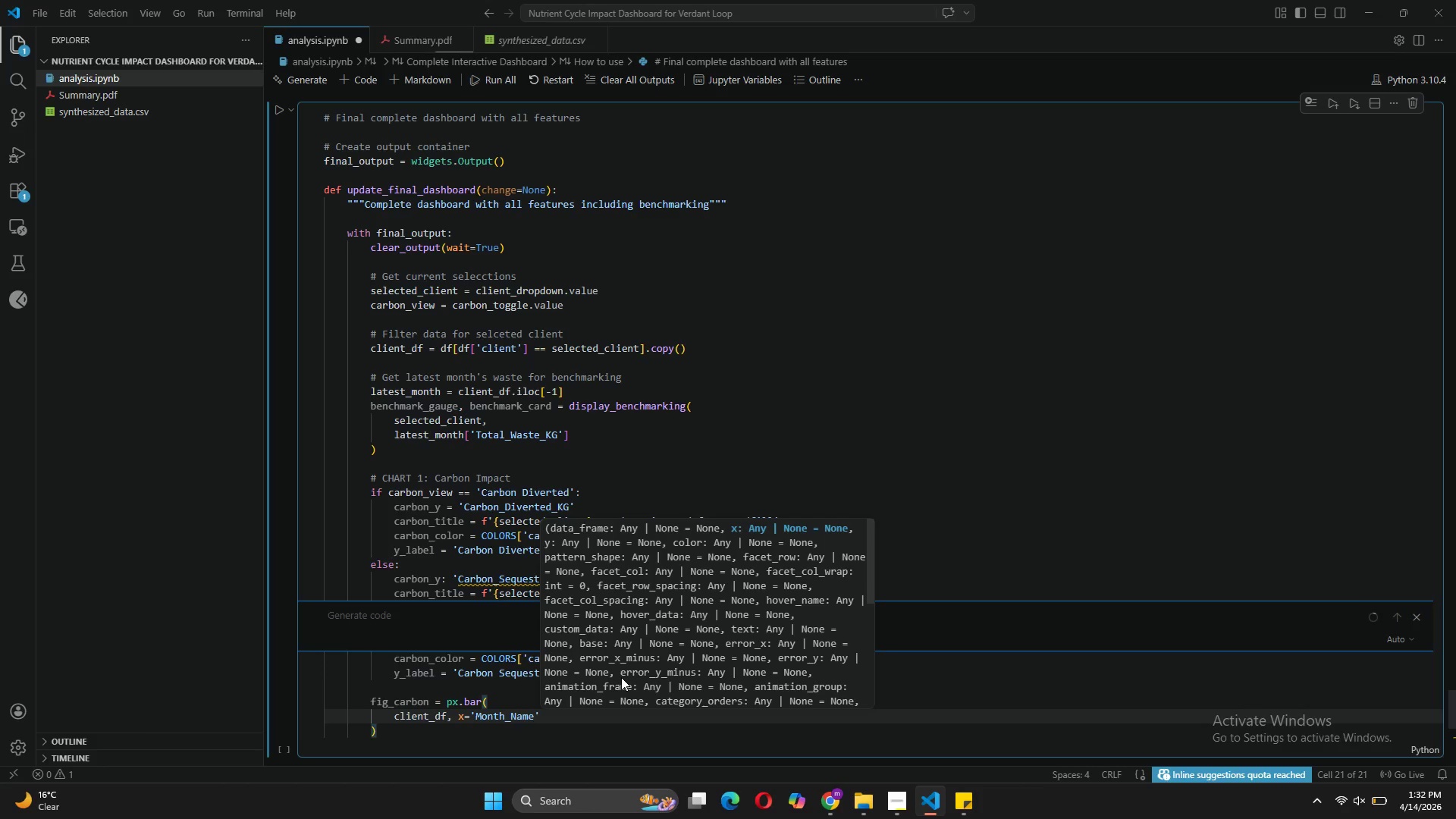 
type(, y=carbon_y)
 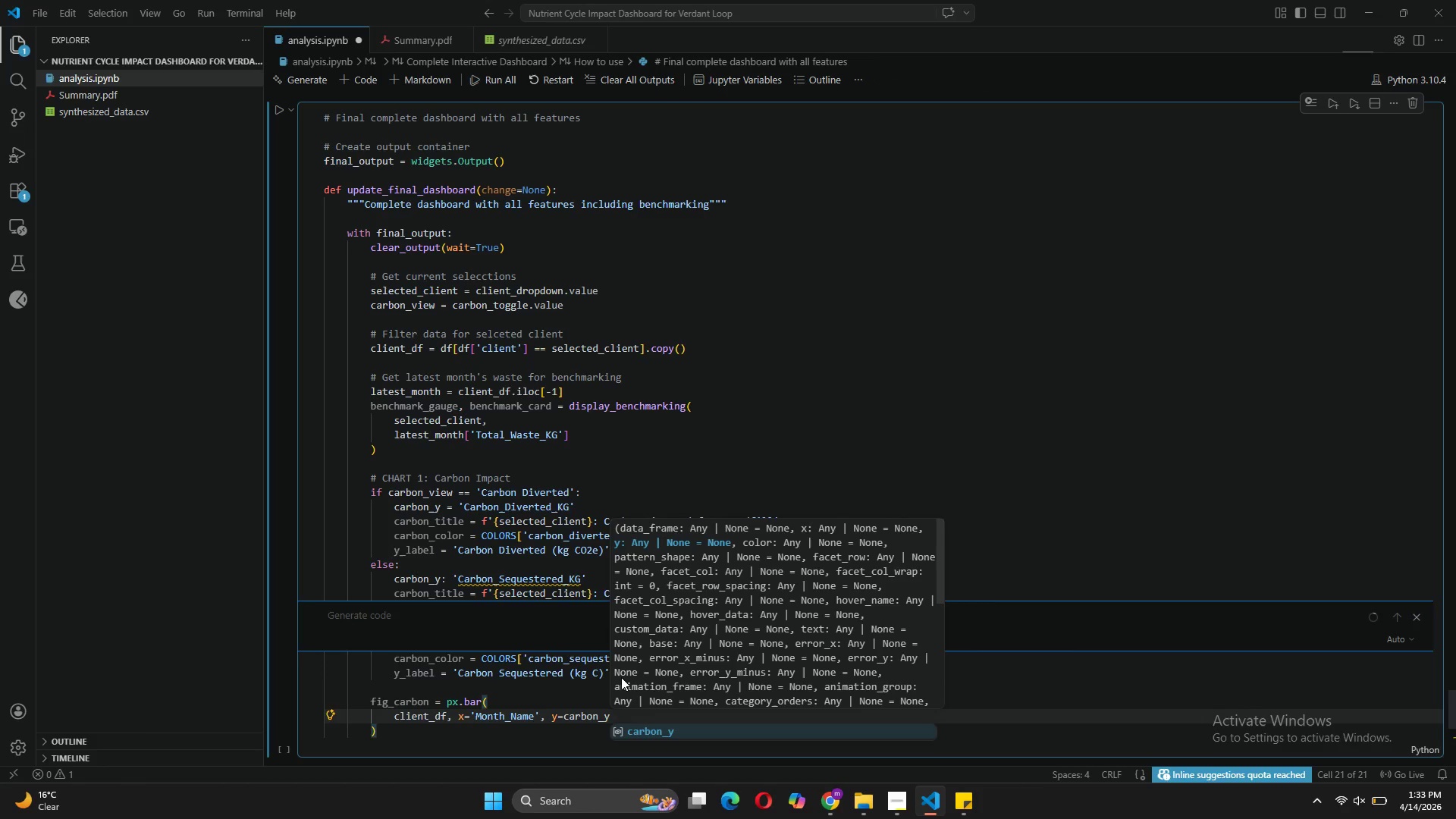 
wait(5.69)
 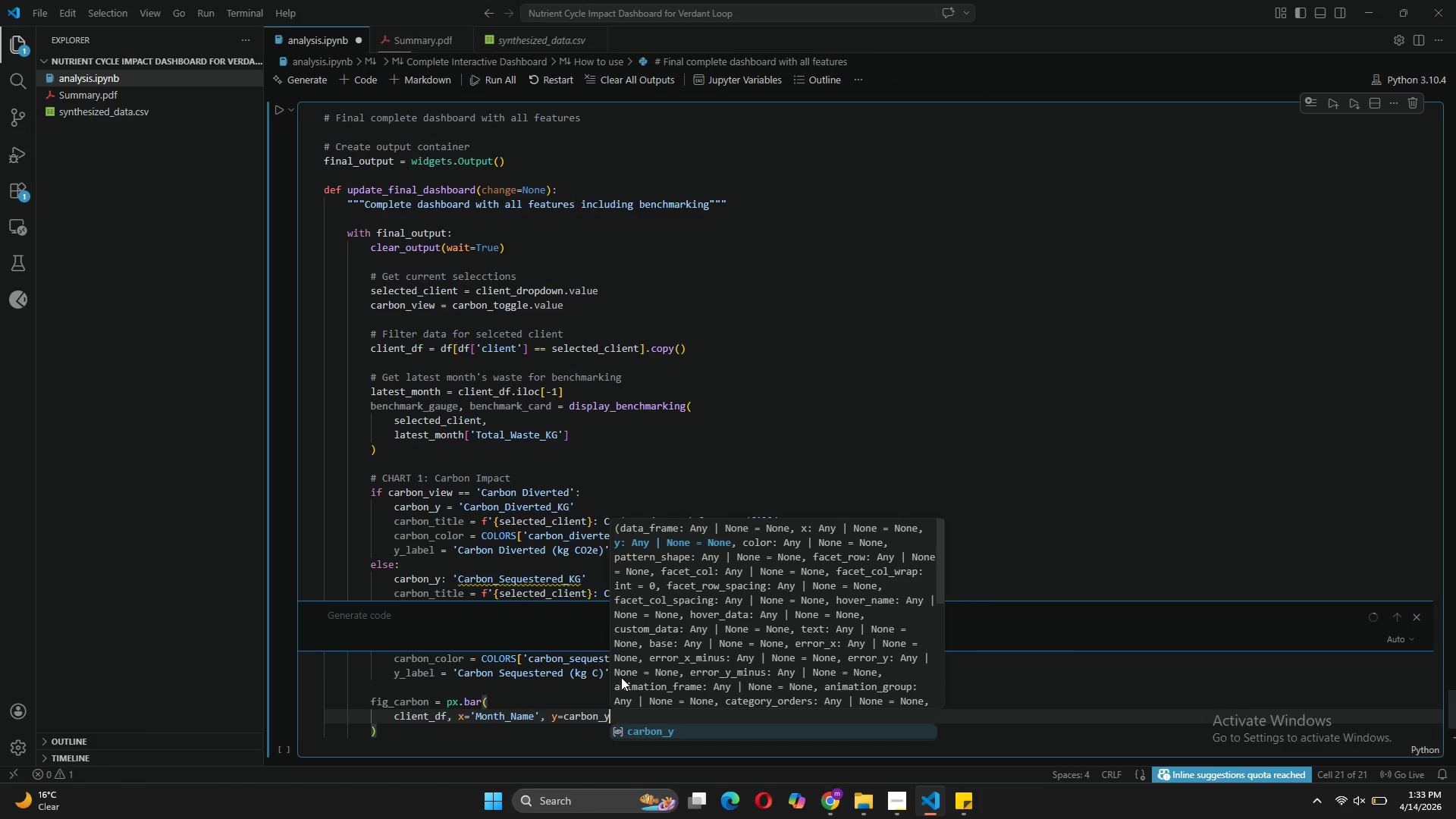 
left_click([1204, 502])
 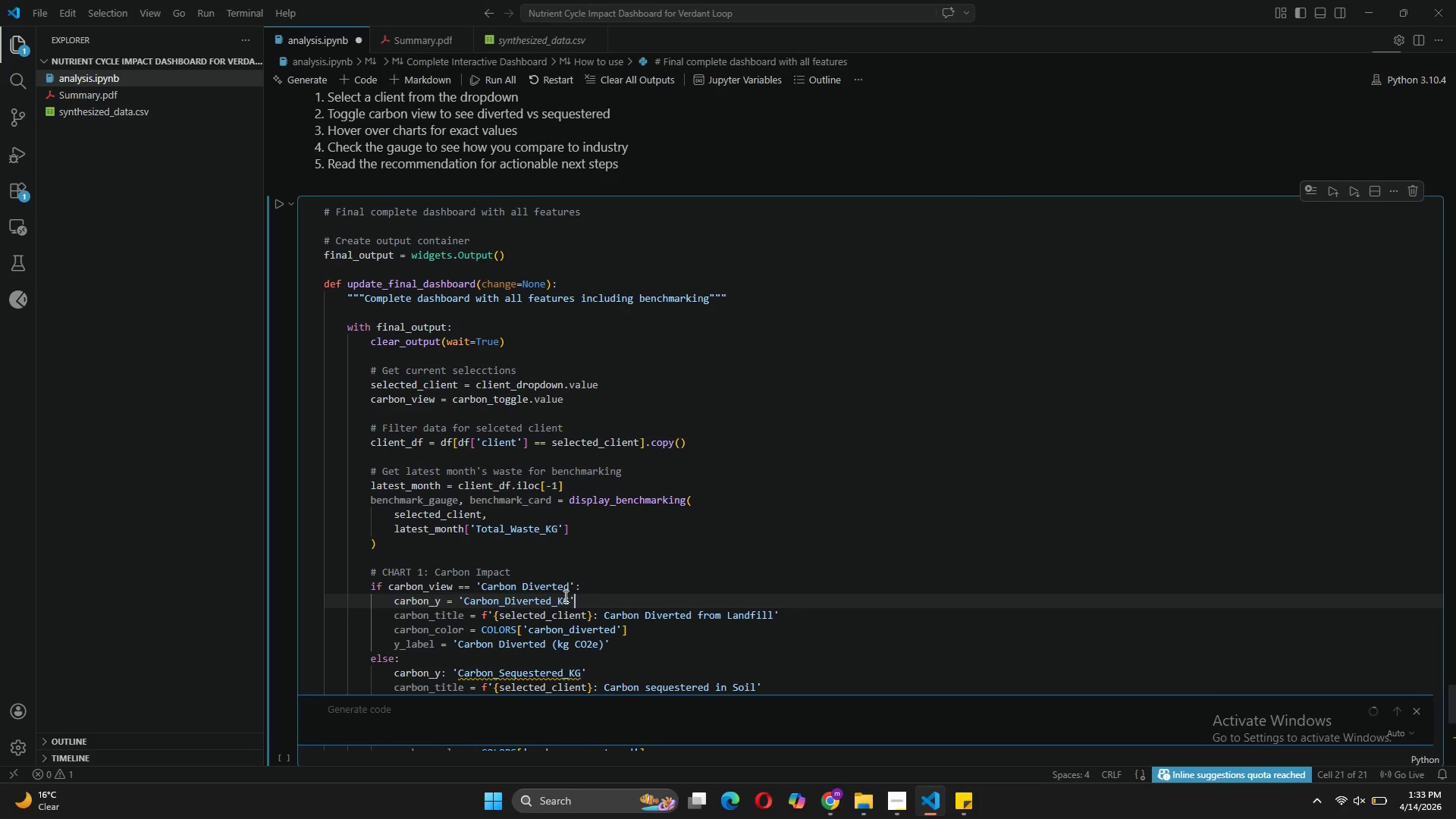 
wait(11.95)
 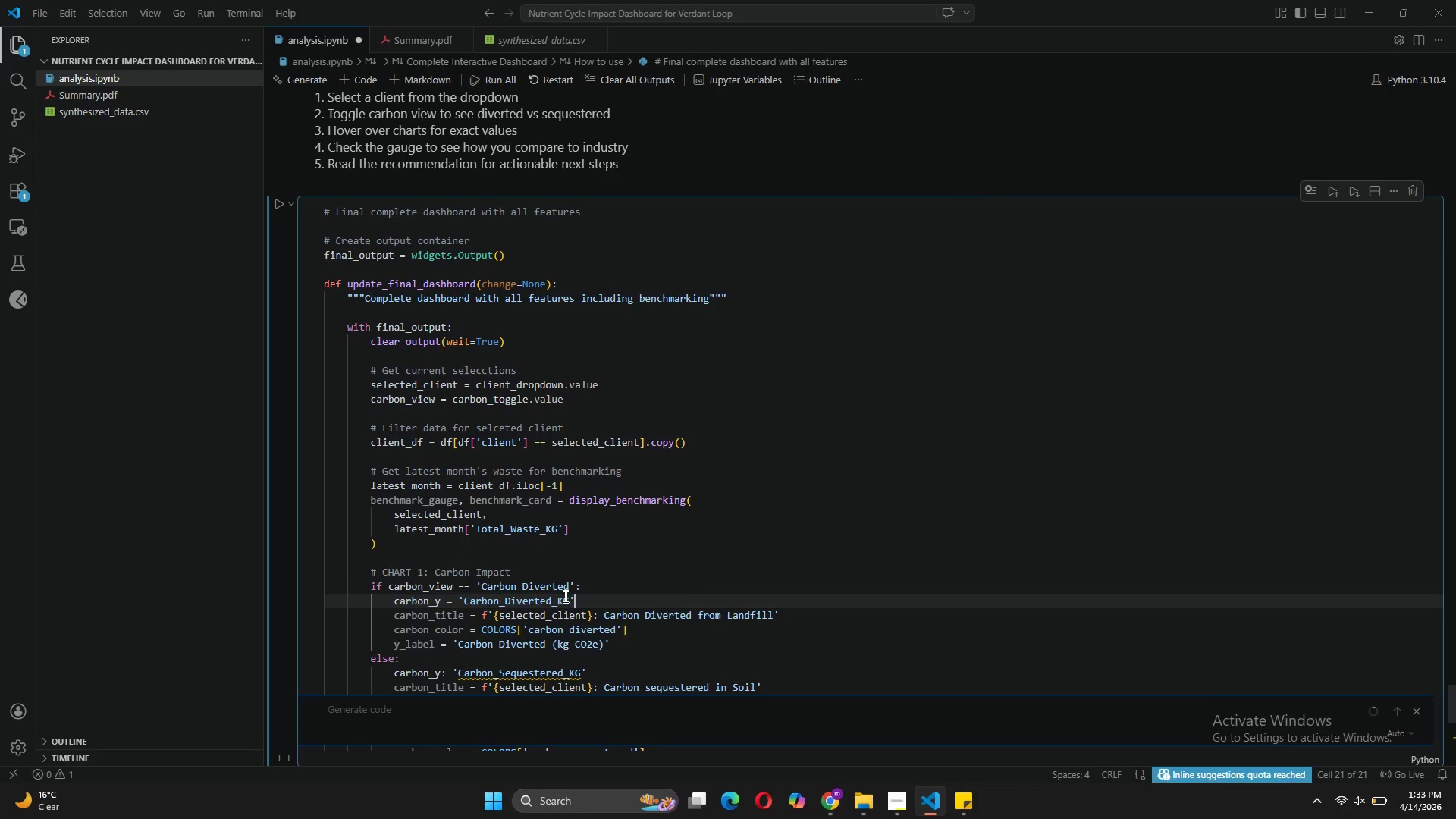 
left_click([525, 623])
 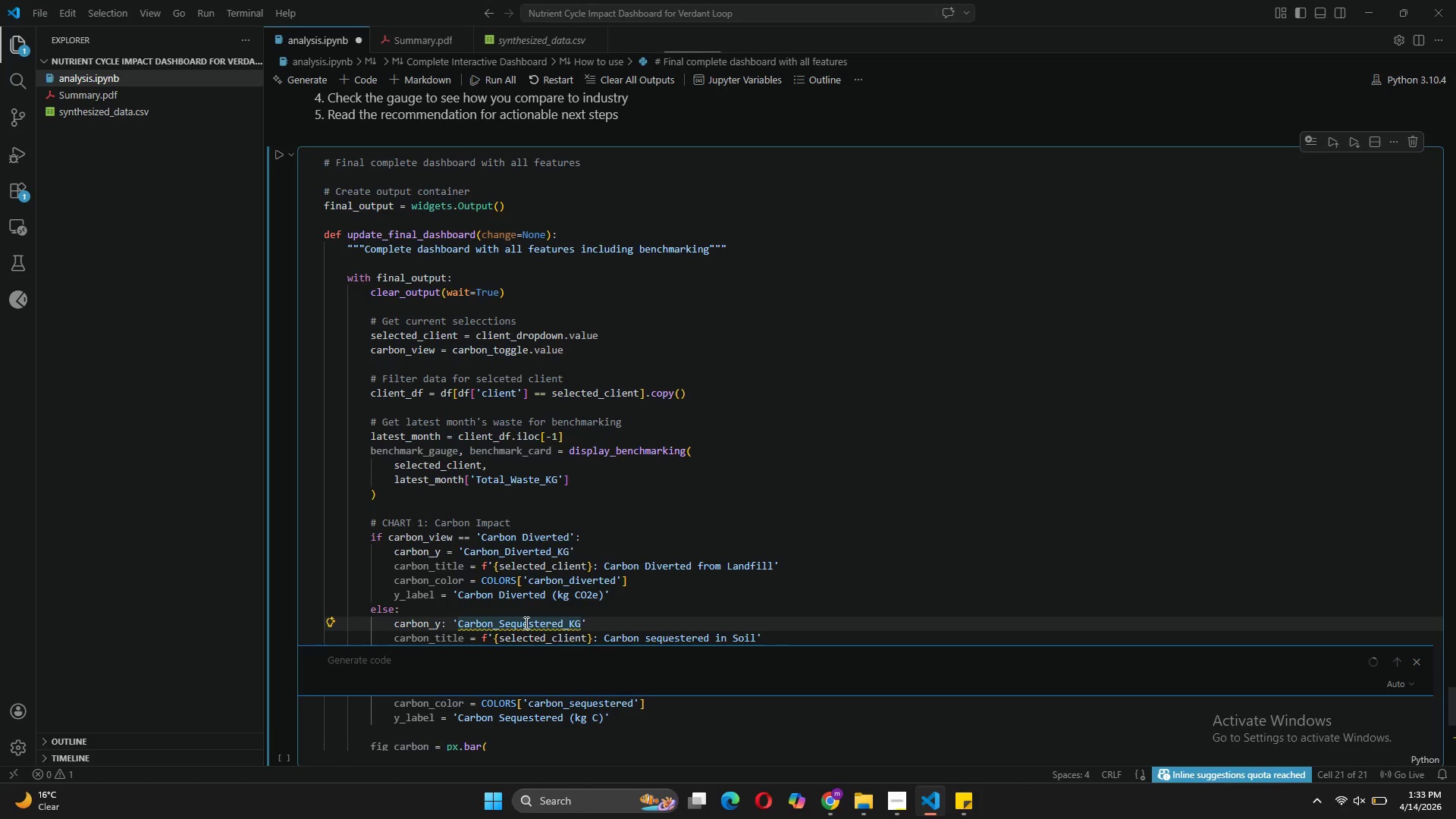 
key(Backspace)
 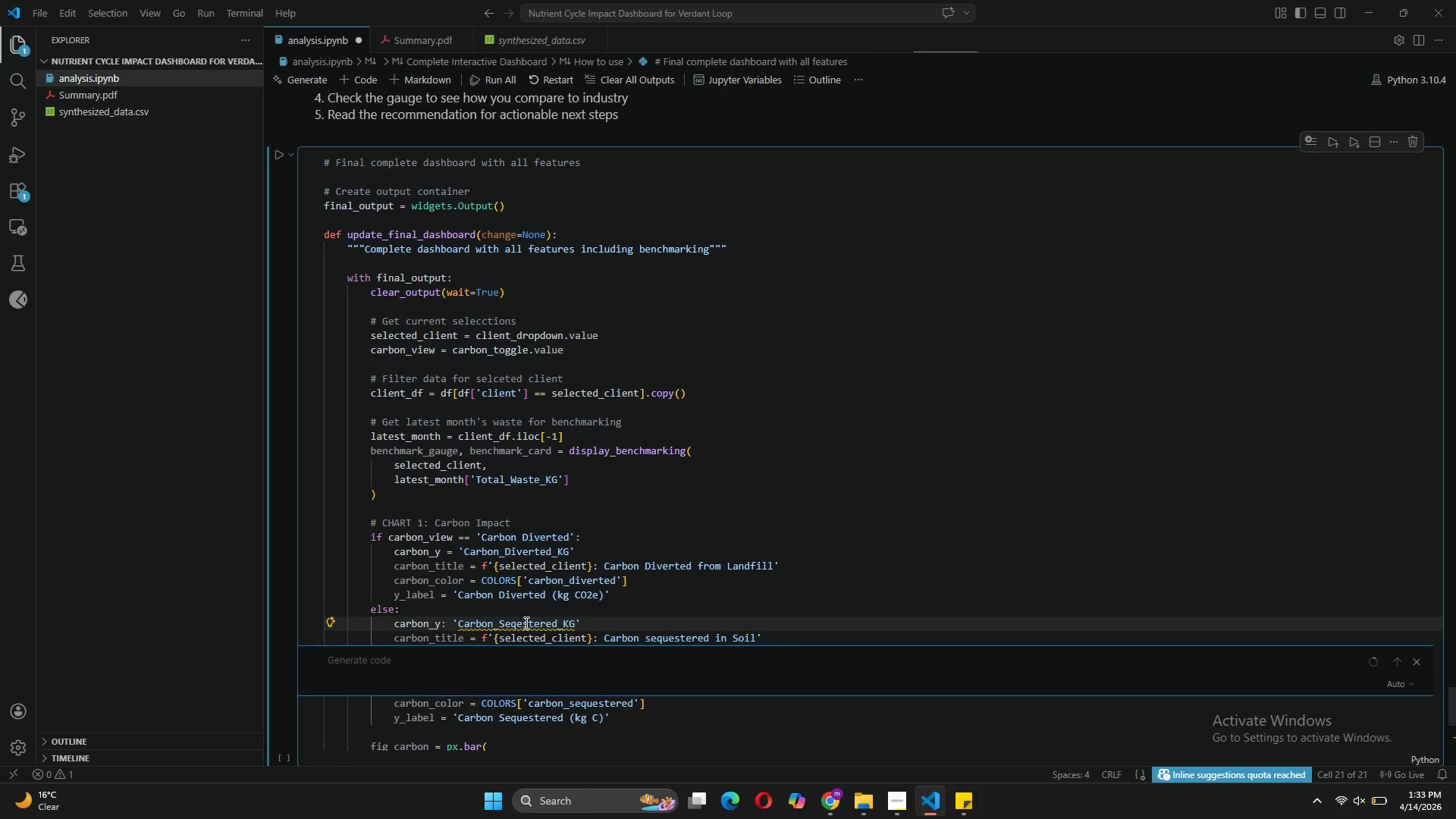 
key(ArrowRight)
 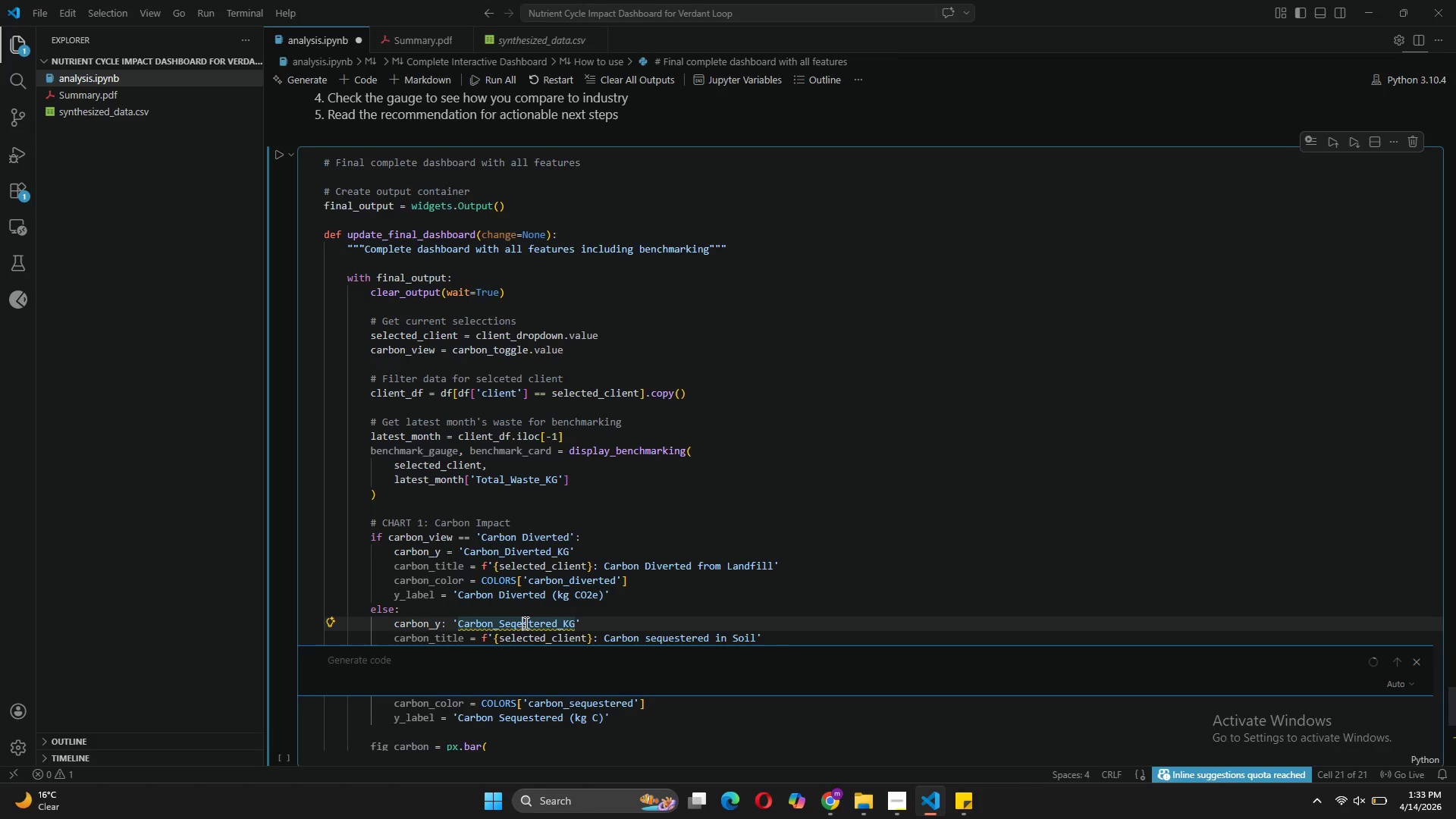 
type(u)
key(Backspace)
key(Backspace)
type(ue)
 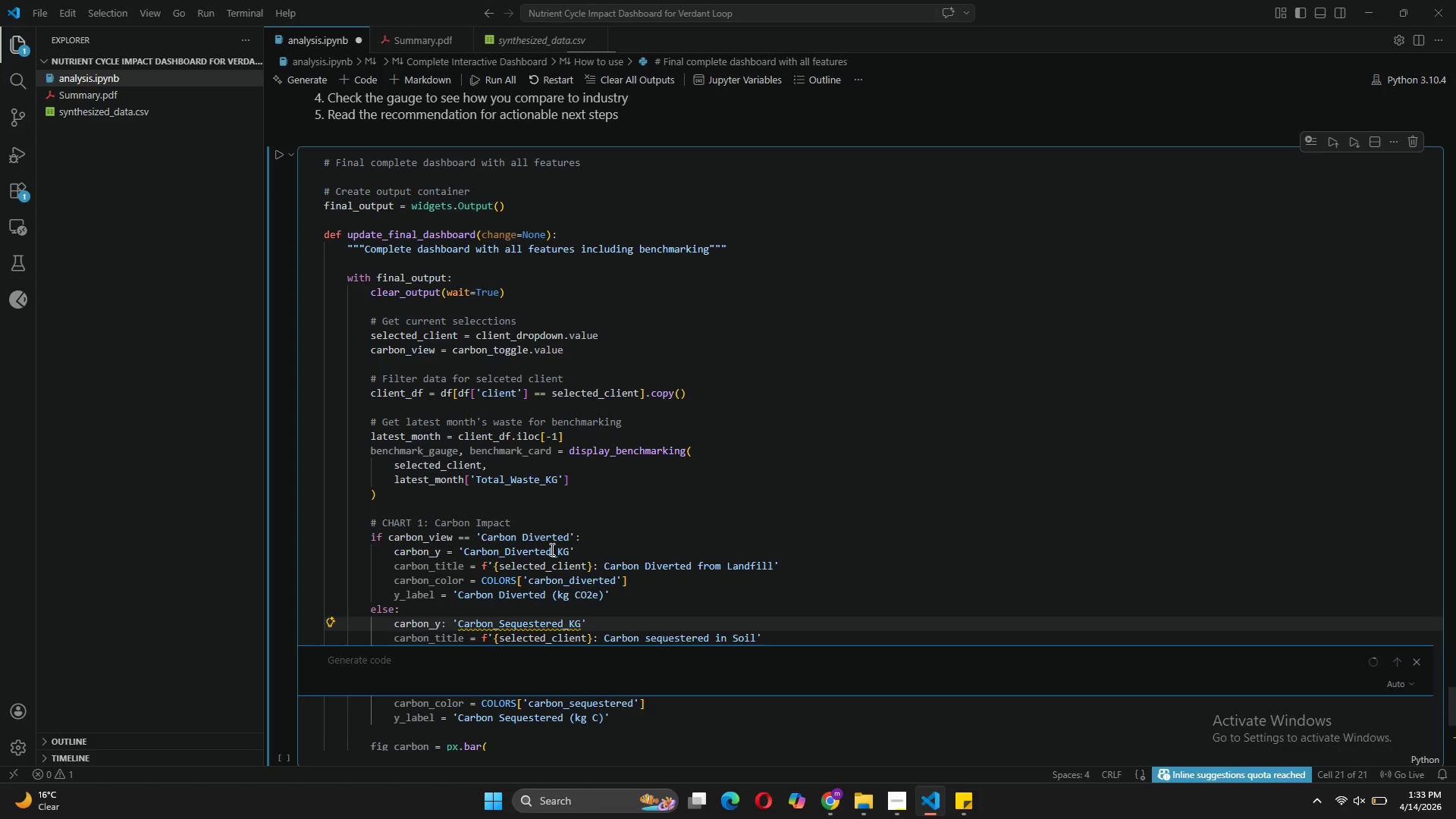 
left_click([767, 501])
 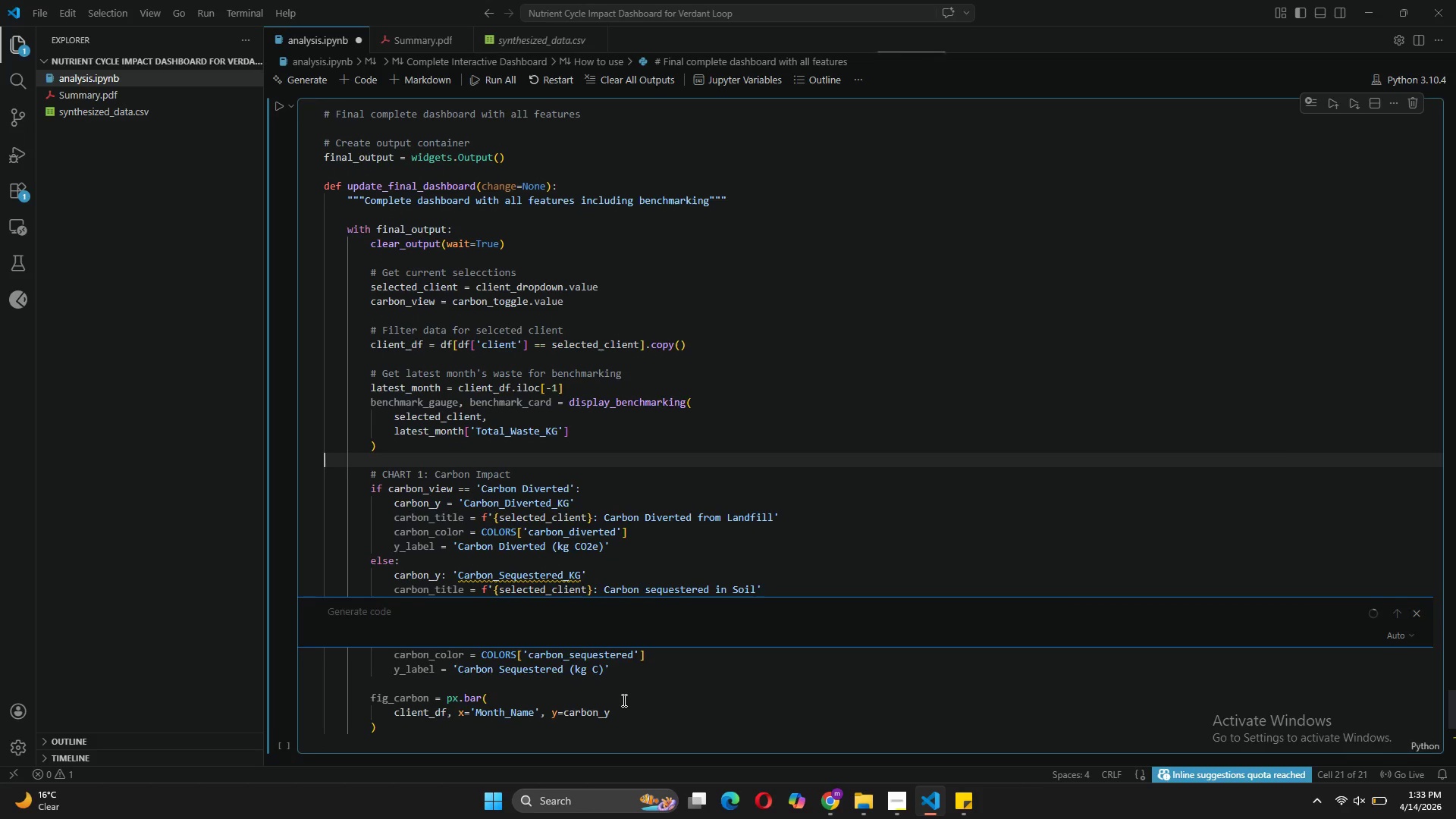 
wait(6.09)
 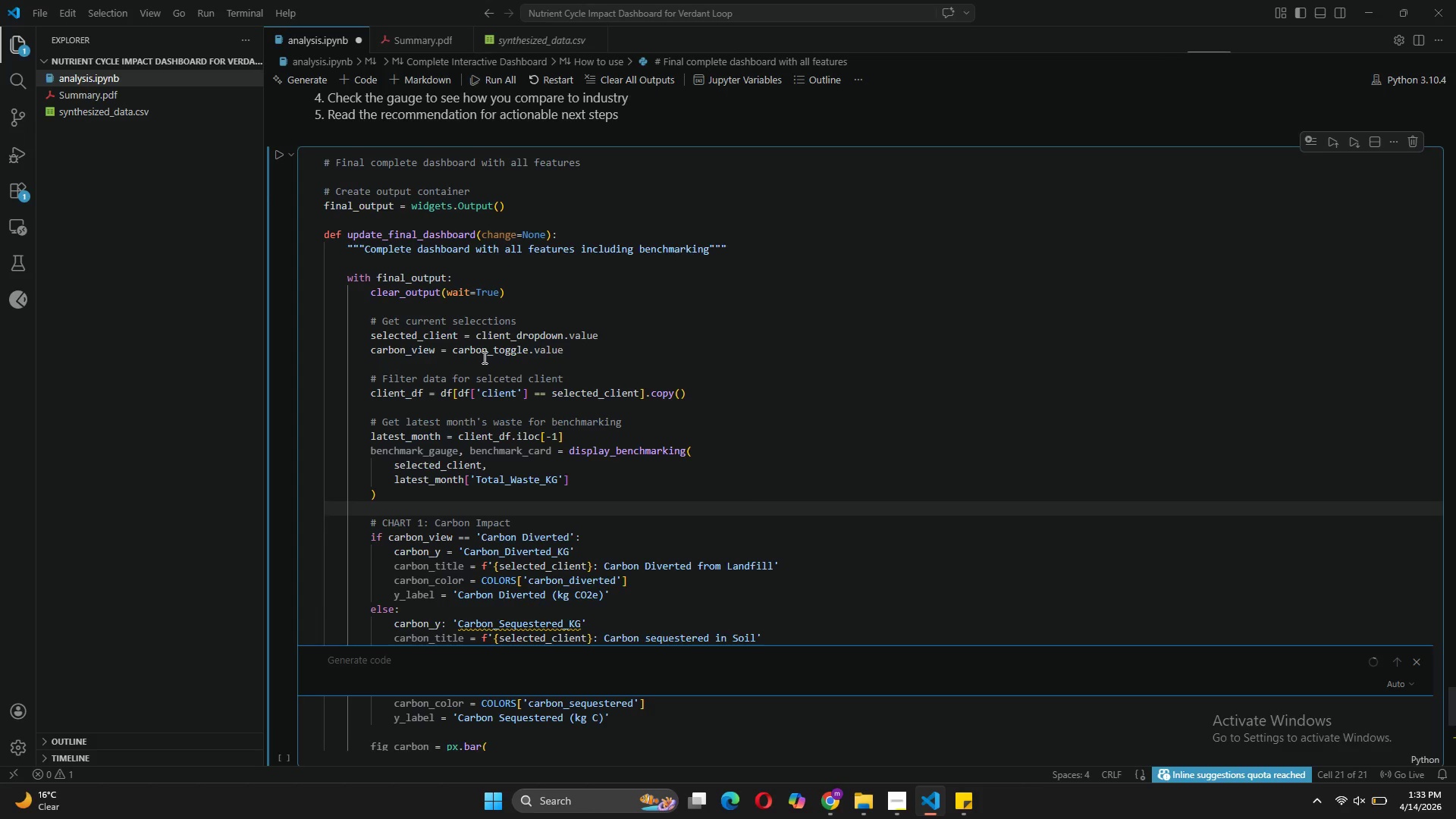 
left_click([612, 708])
 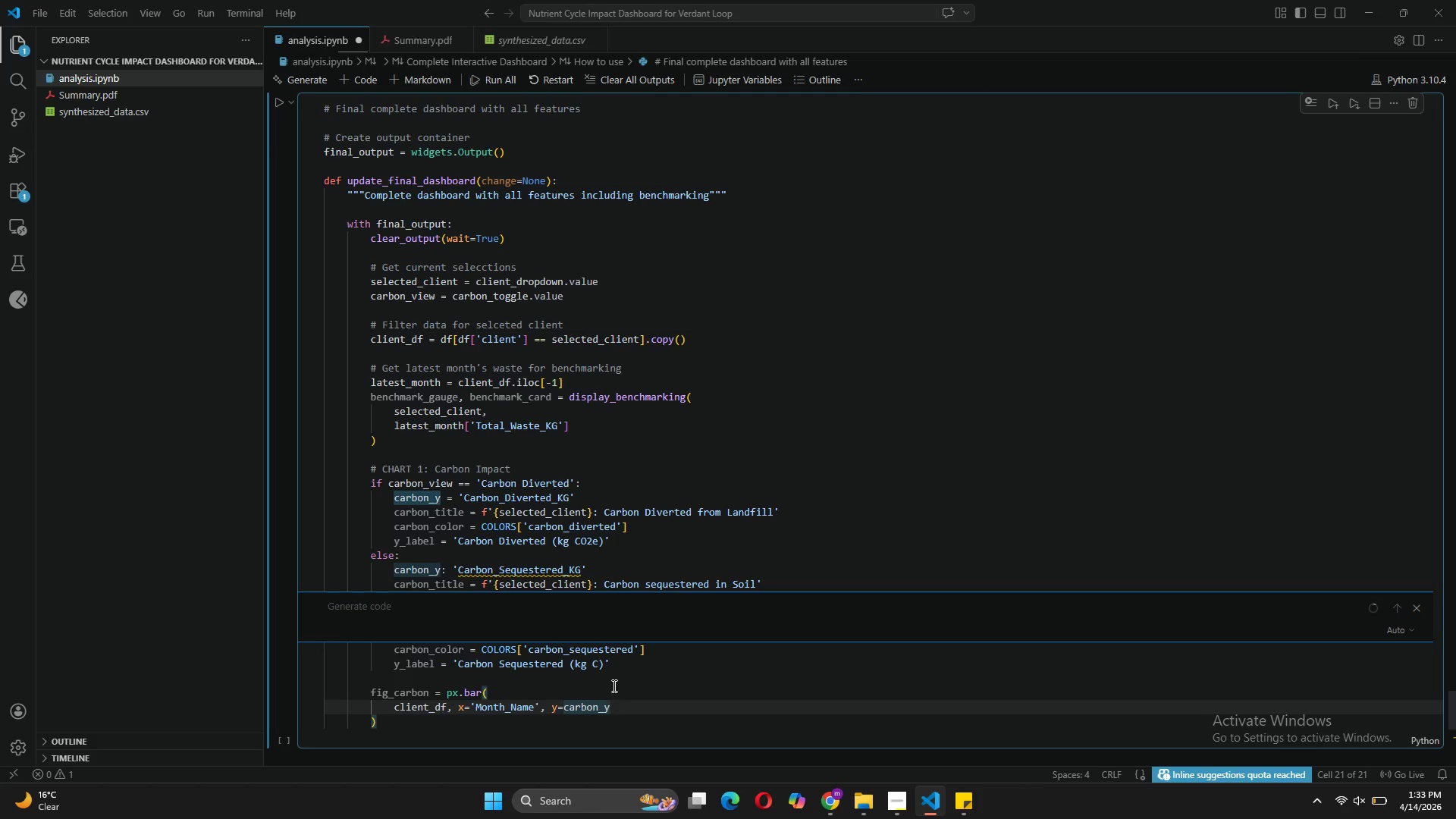 
wait(6.05)
 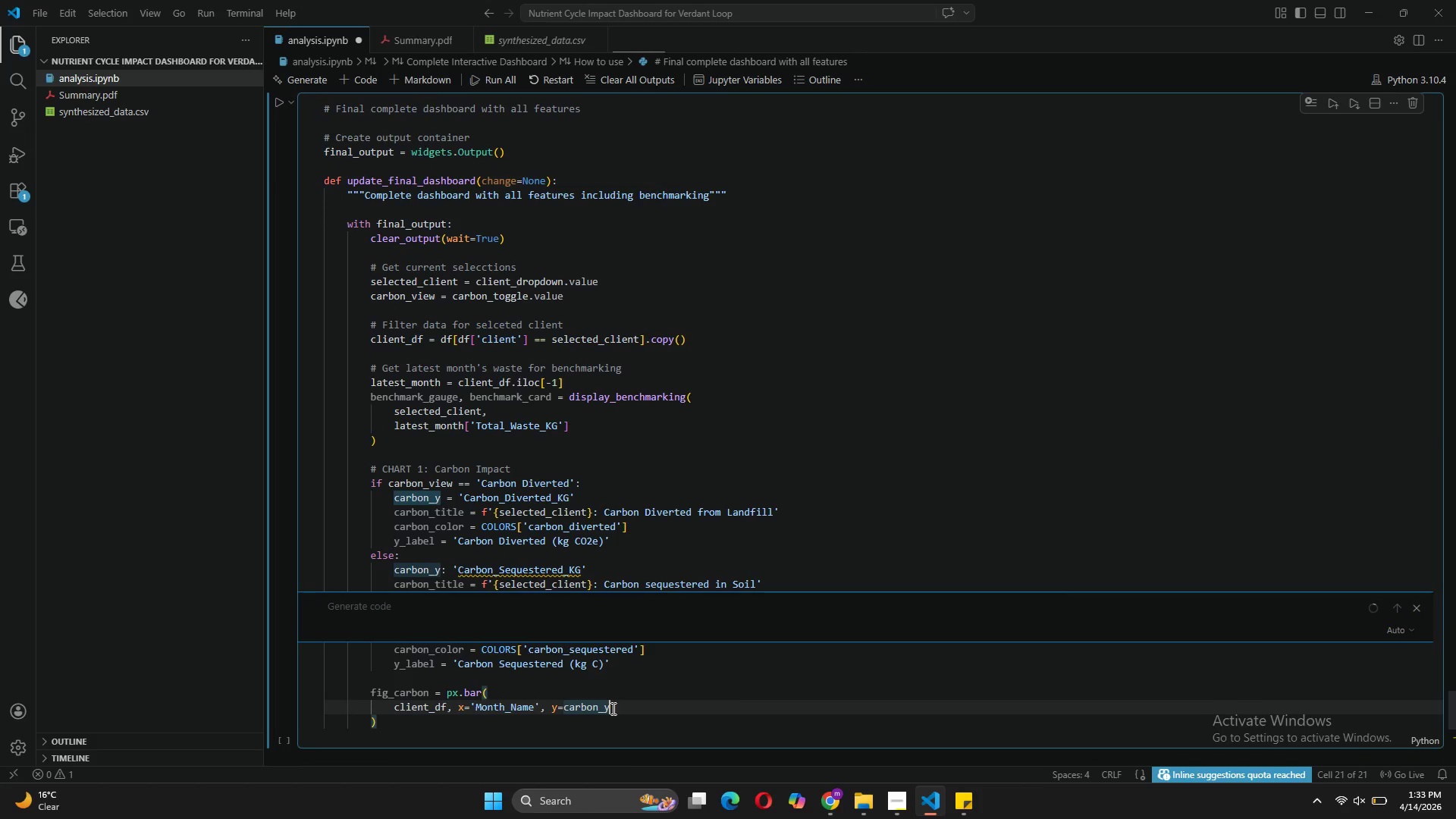 
key(Comma)
 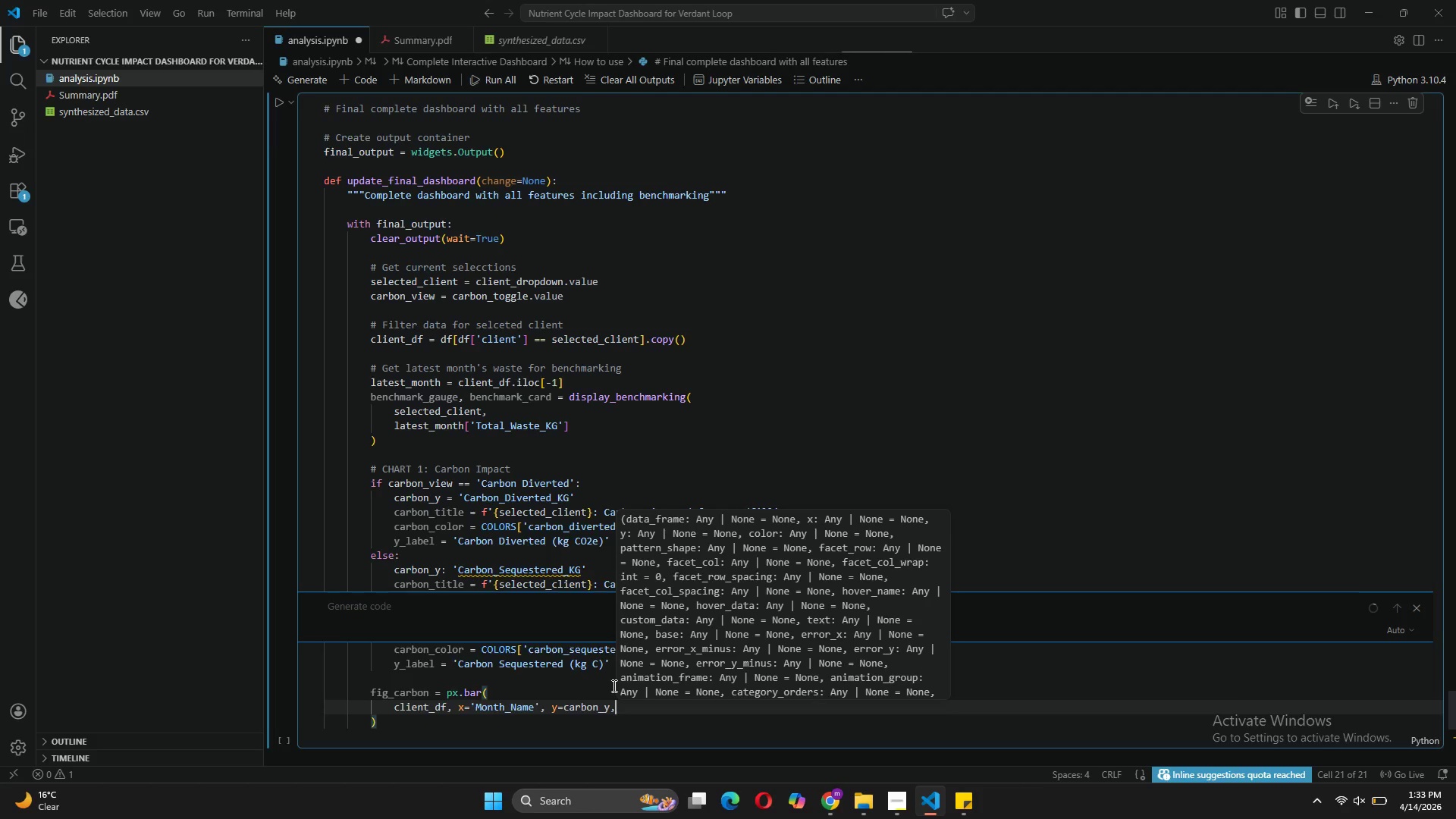 
key(Enter)
 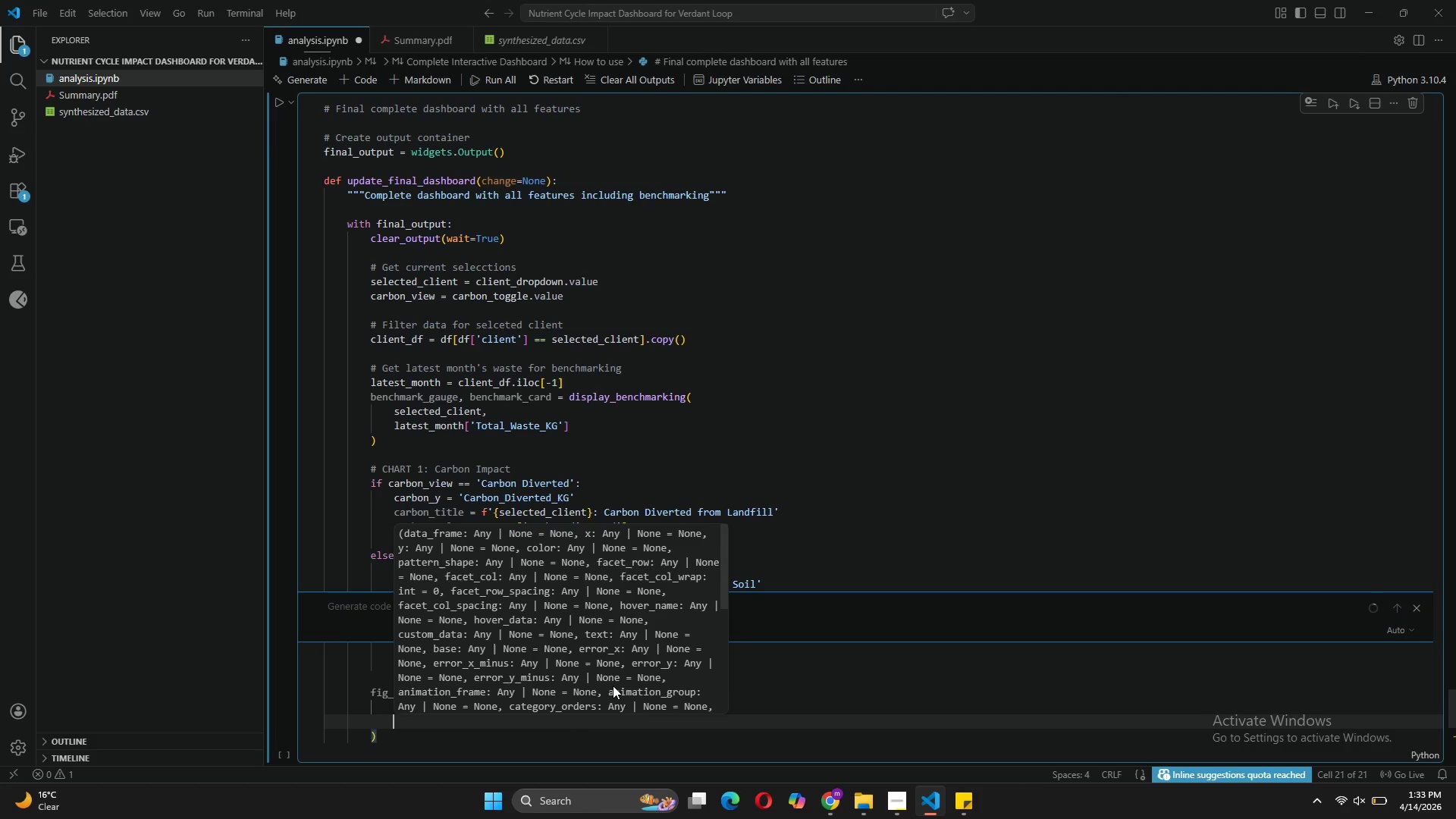 
type(title=carbon_title,)
 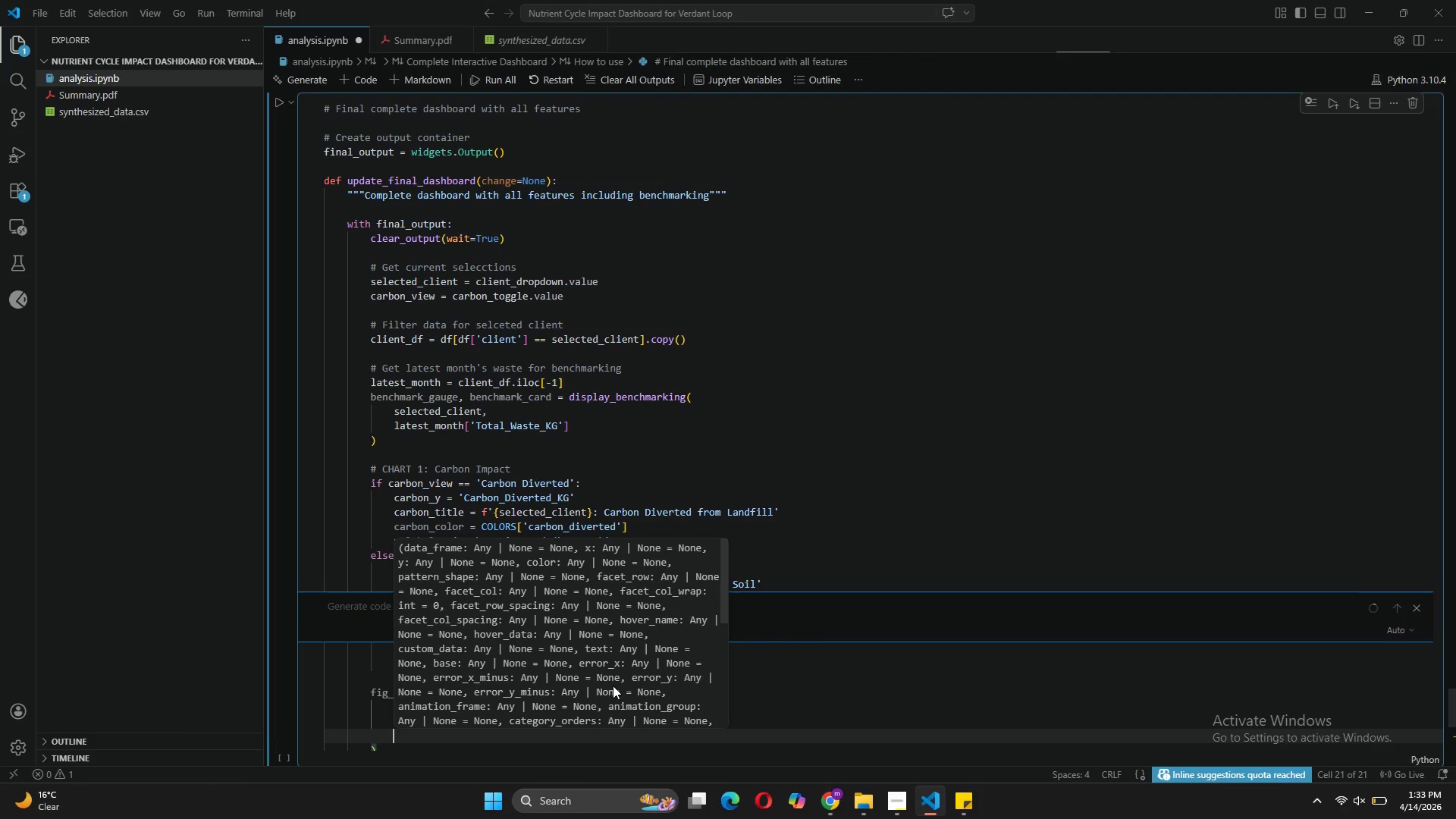 
 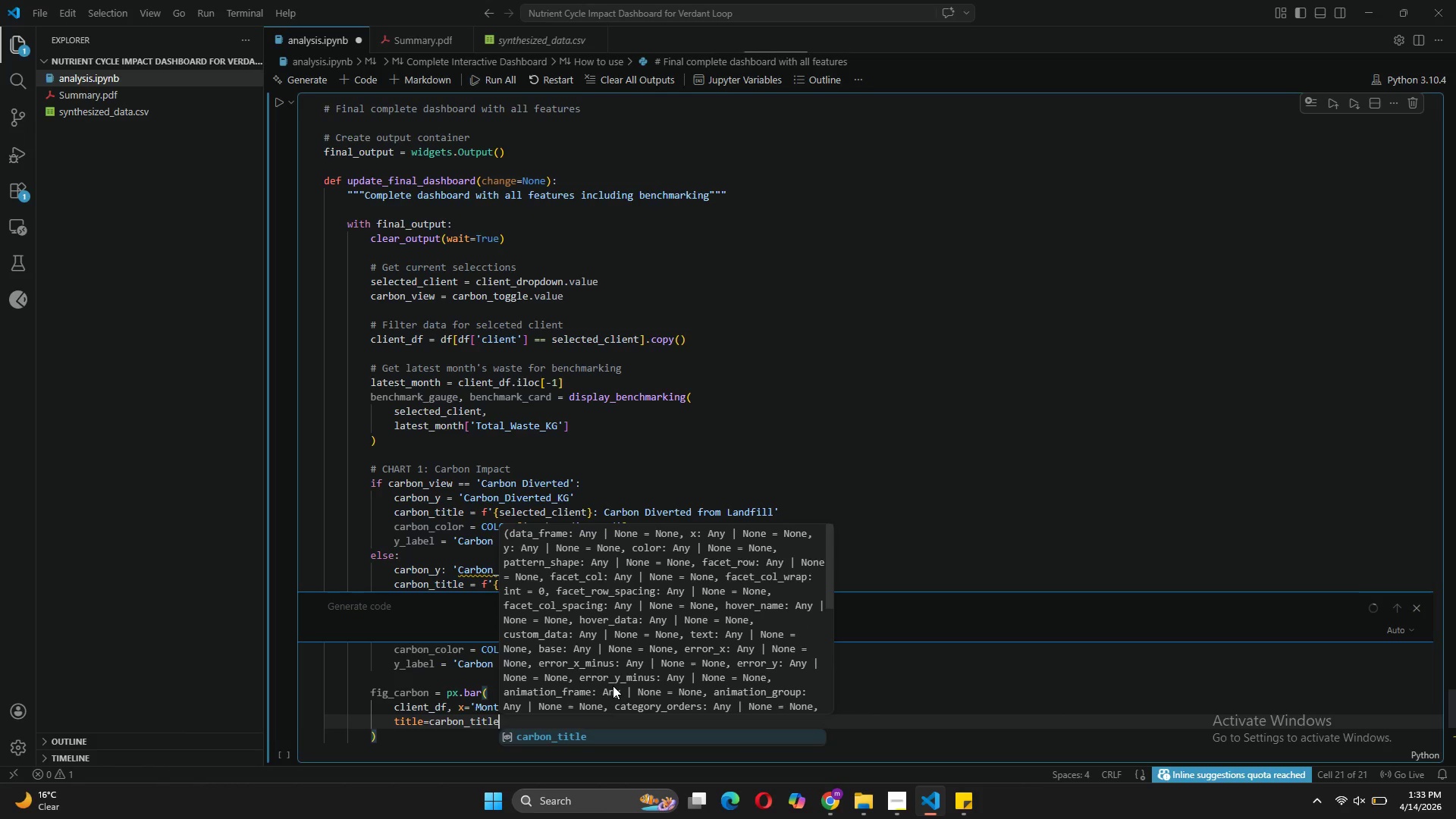 
key(Enter)
 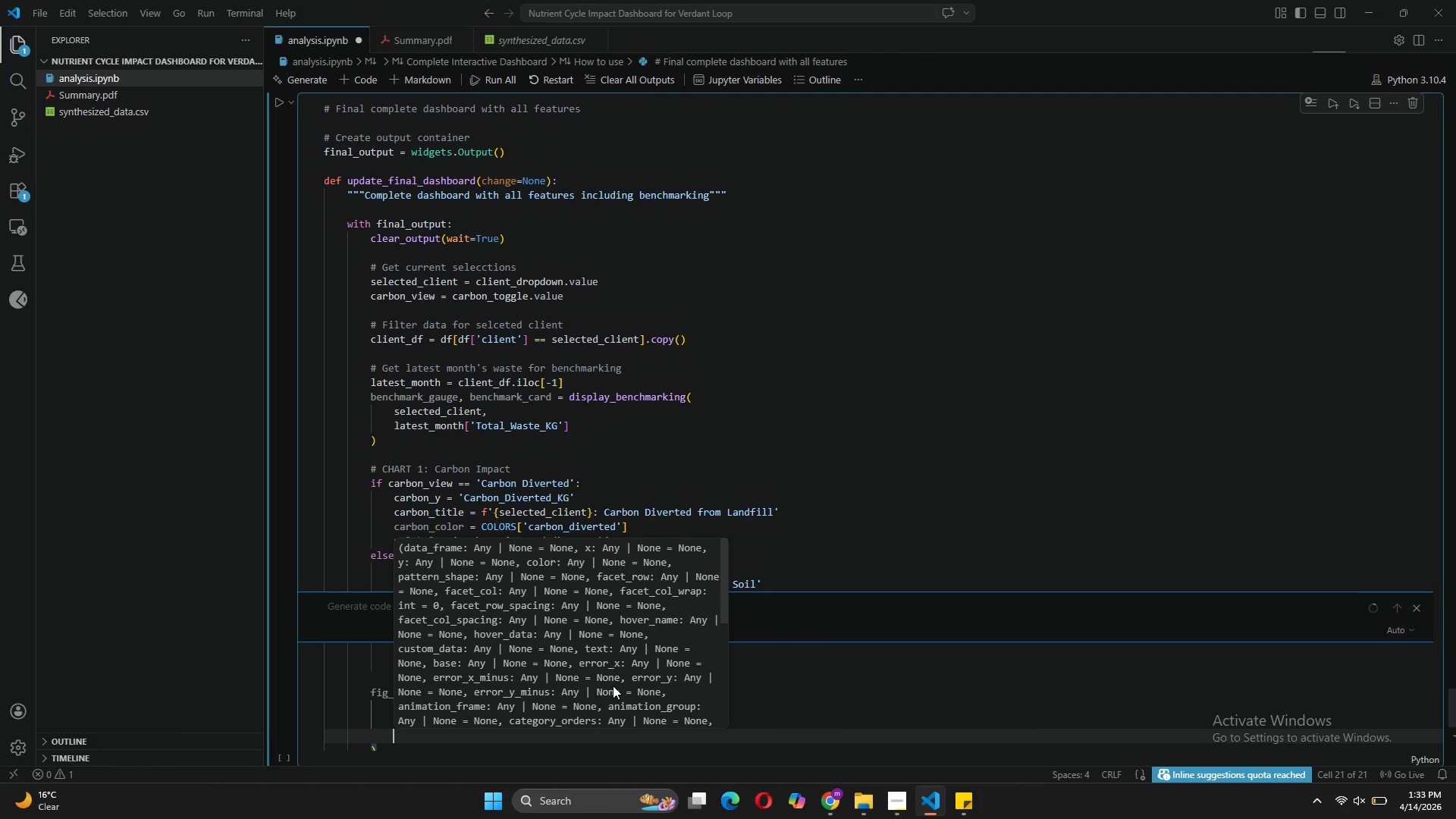 
type(color_discrete_sequence=)
 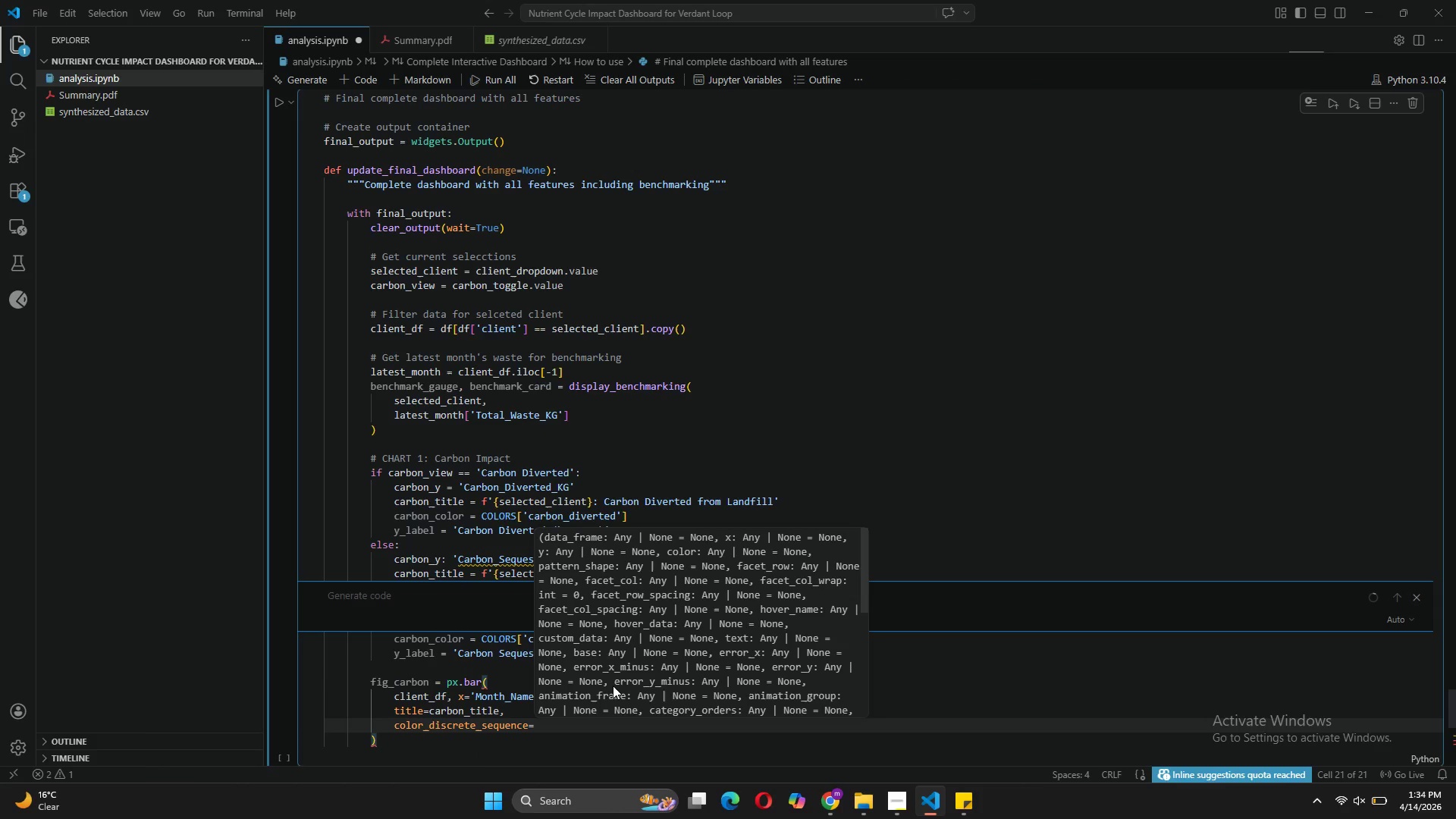 
type([carbon_color)
 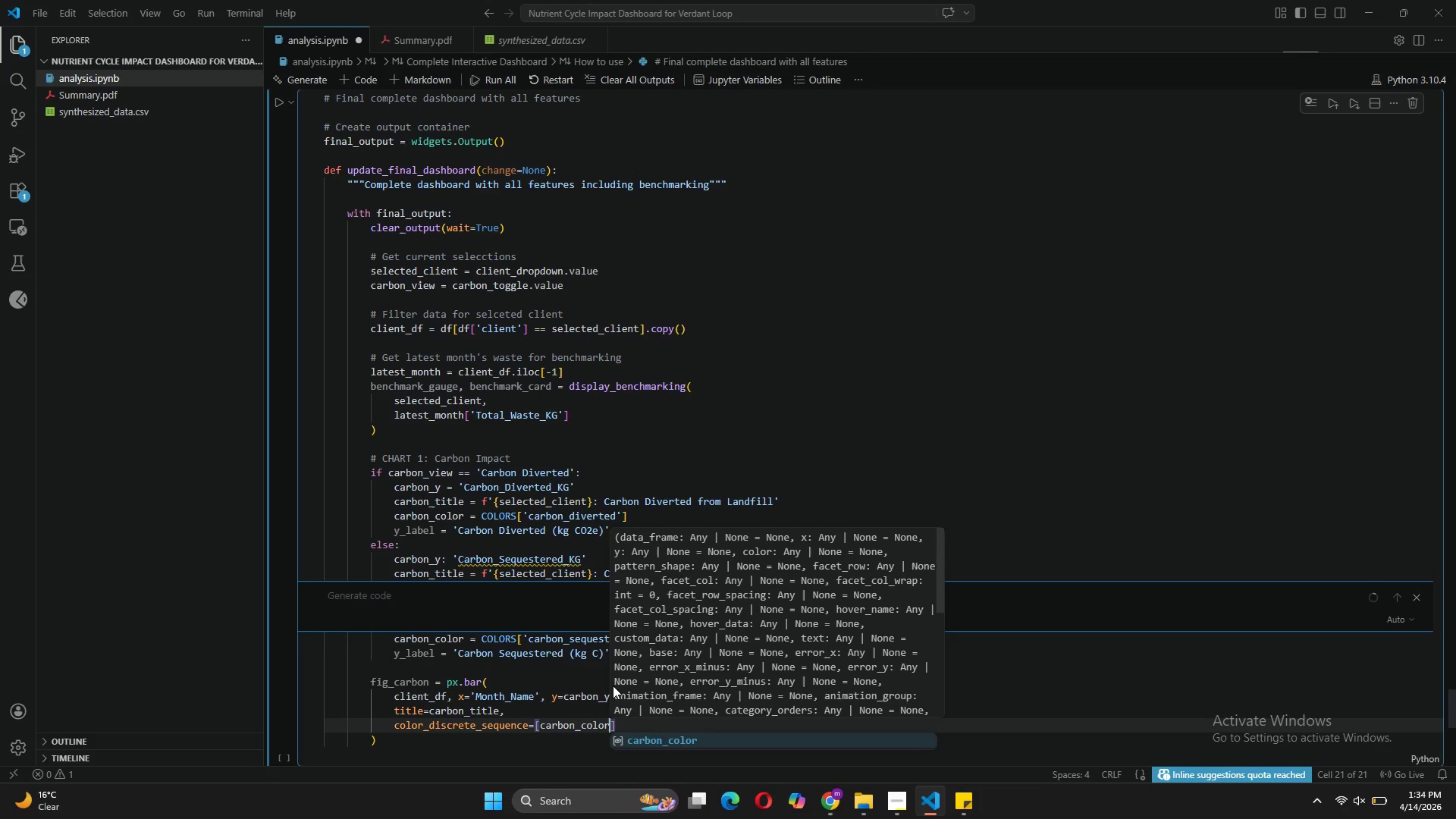 
key(ArrowRight)
 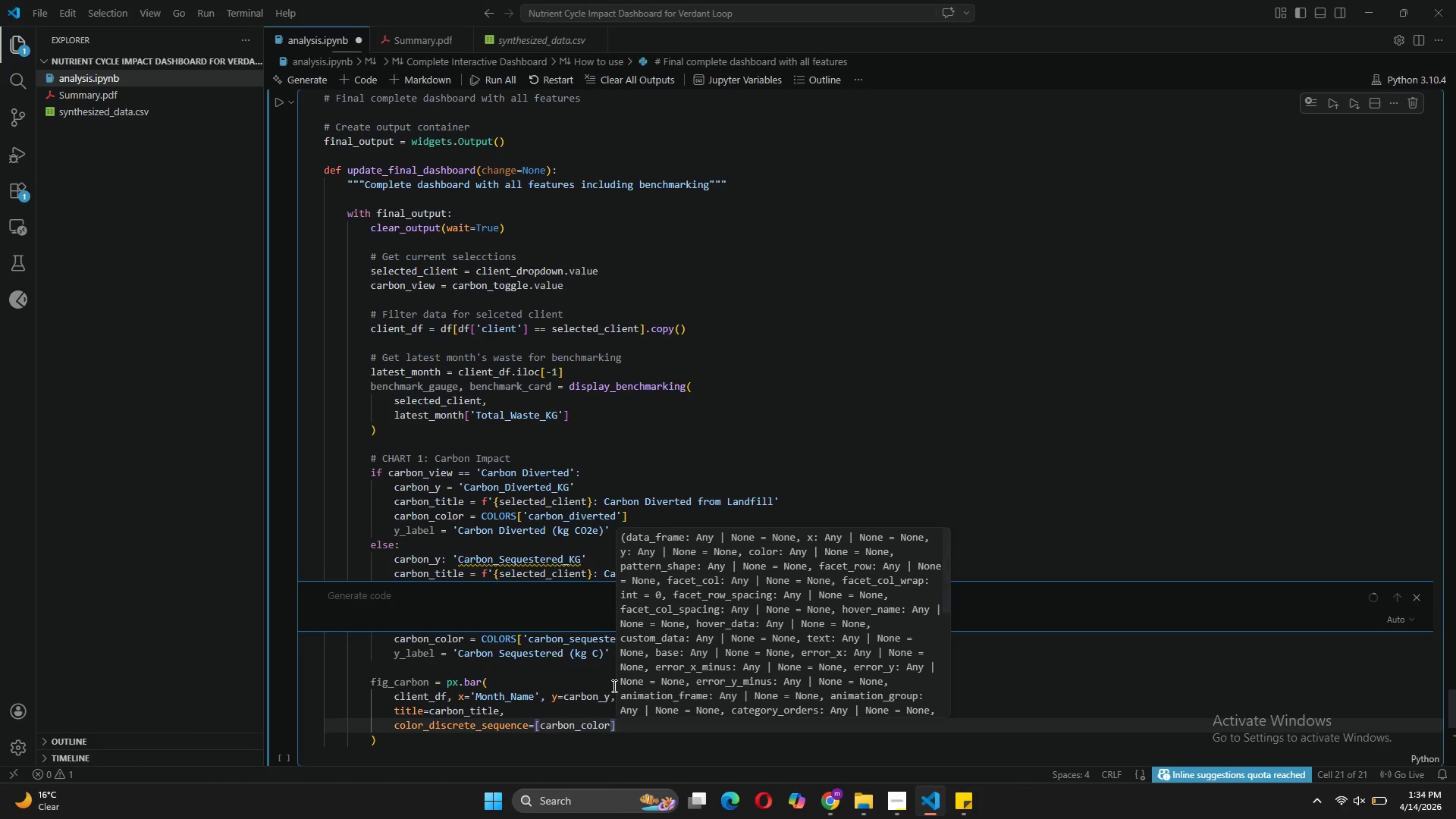 
key(Comma)
 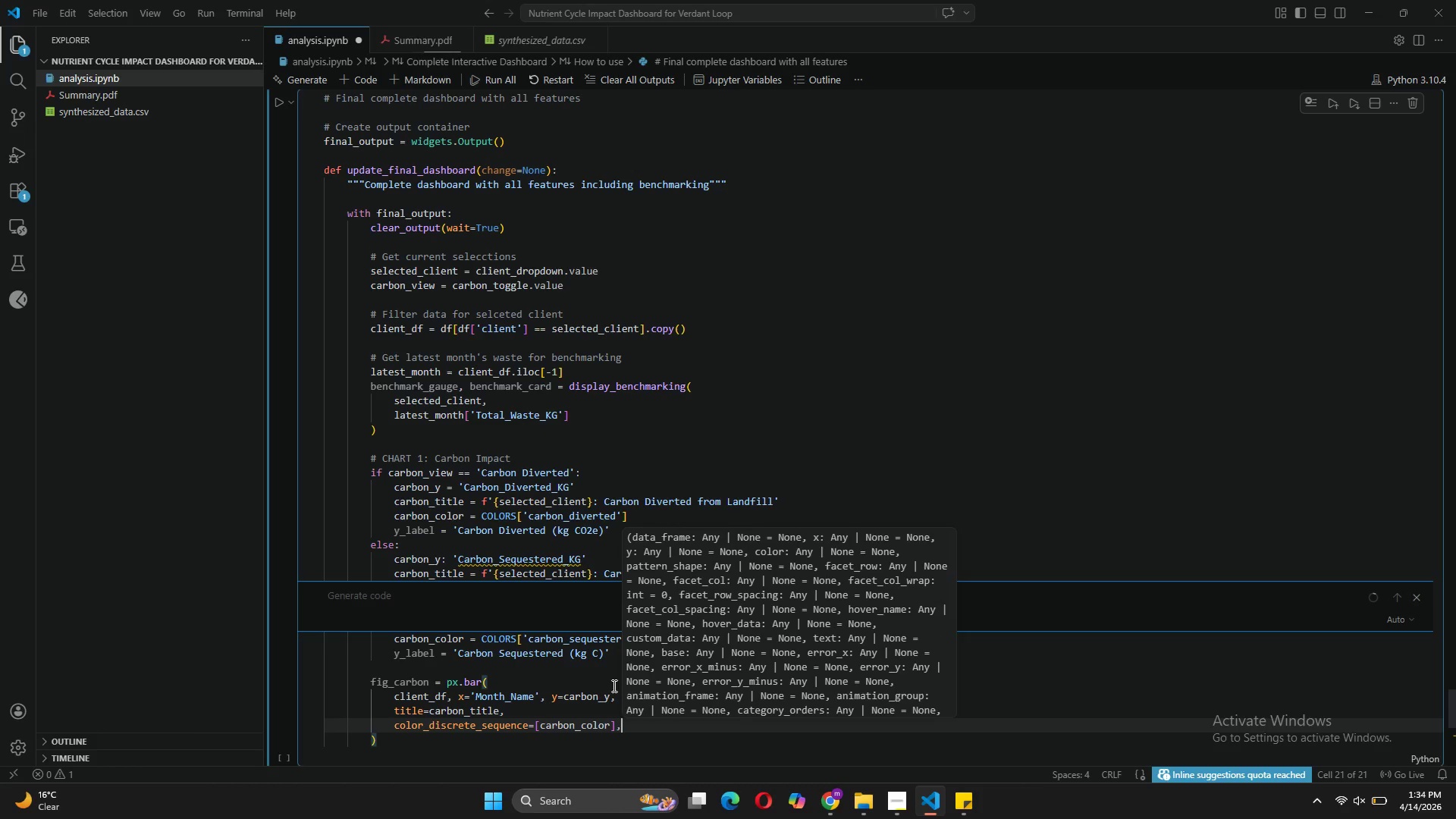 
key(Enter)
 